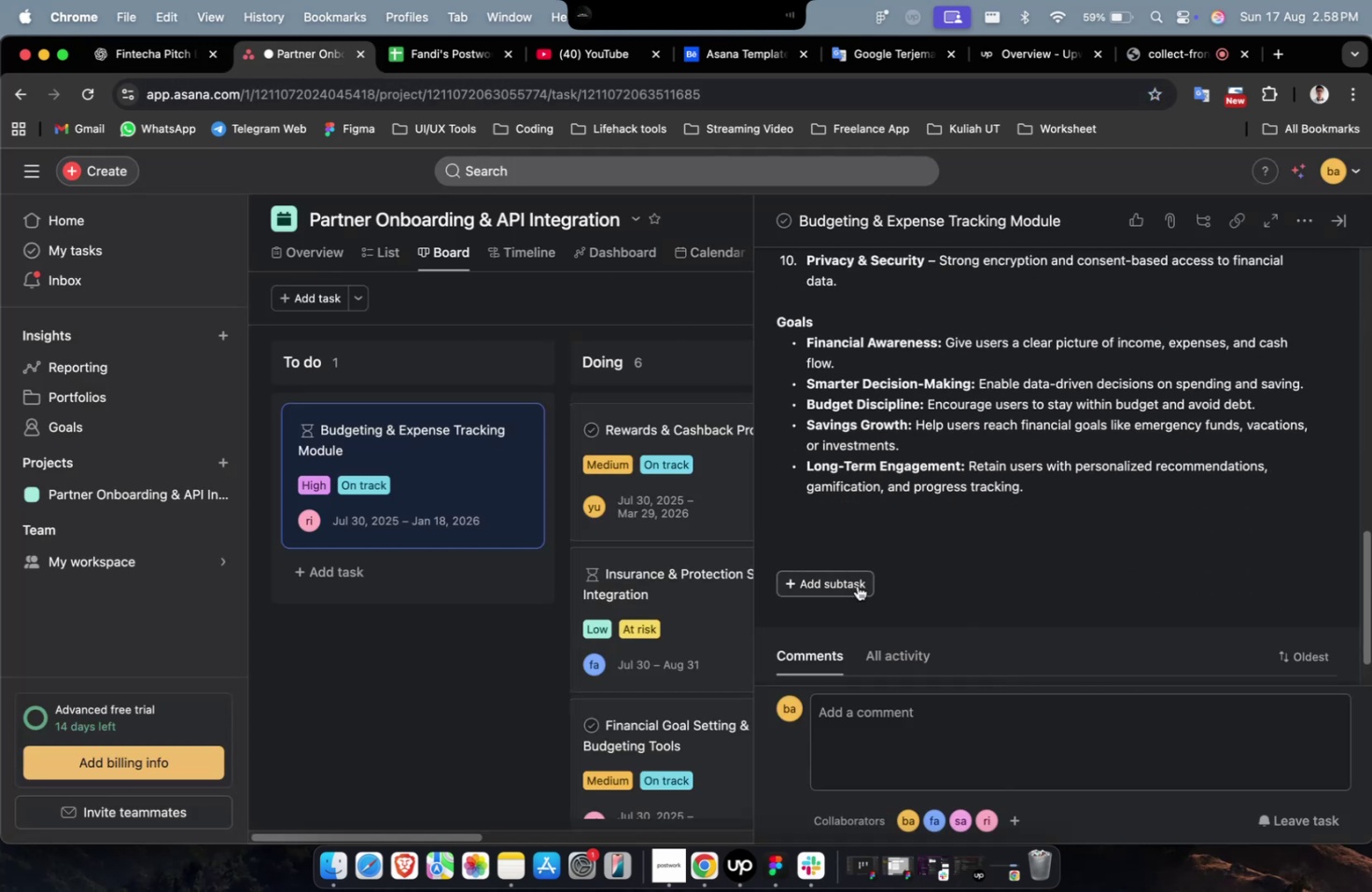 
key(Meta+CommandLeft)
 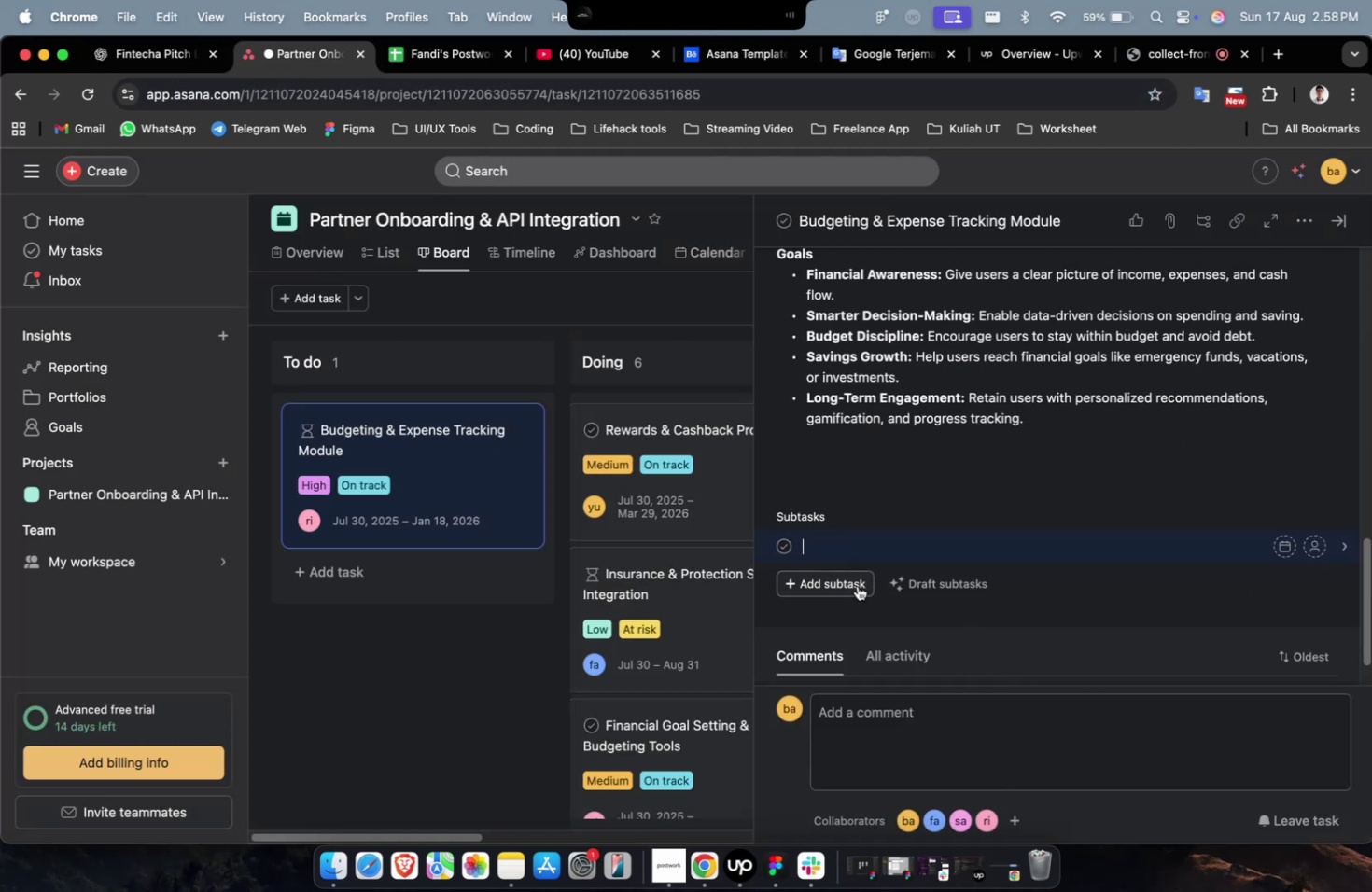 
key(Meta+V)
 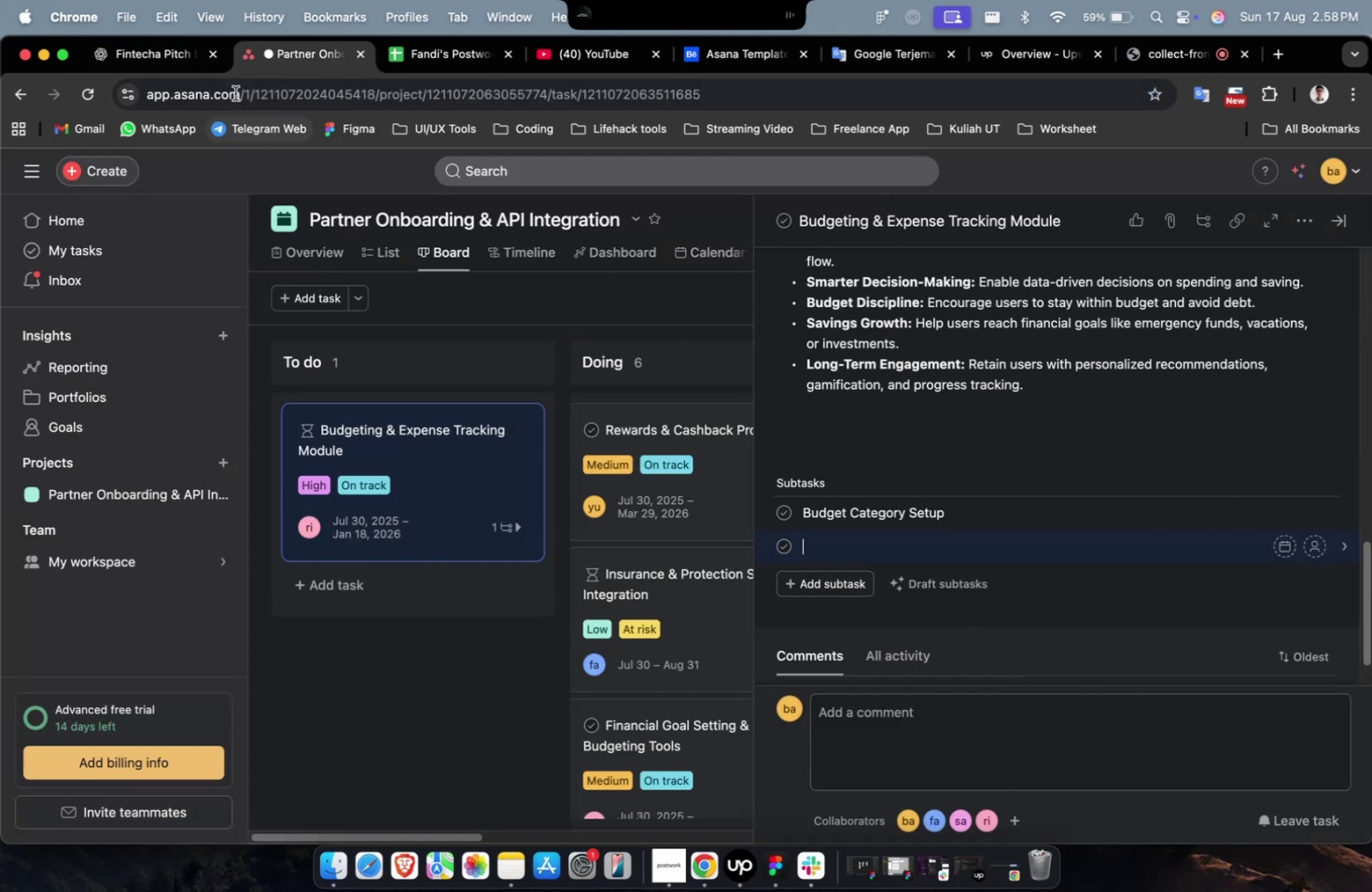 
left_click([180, 61])
 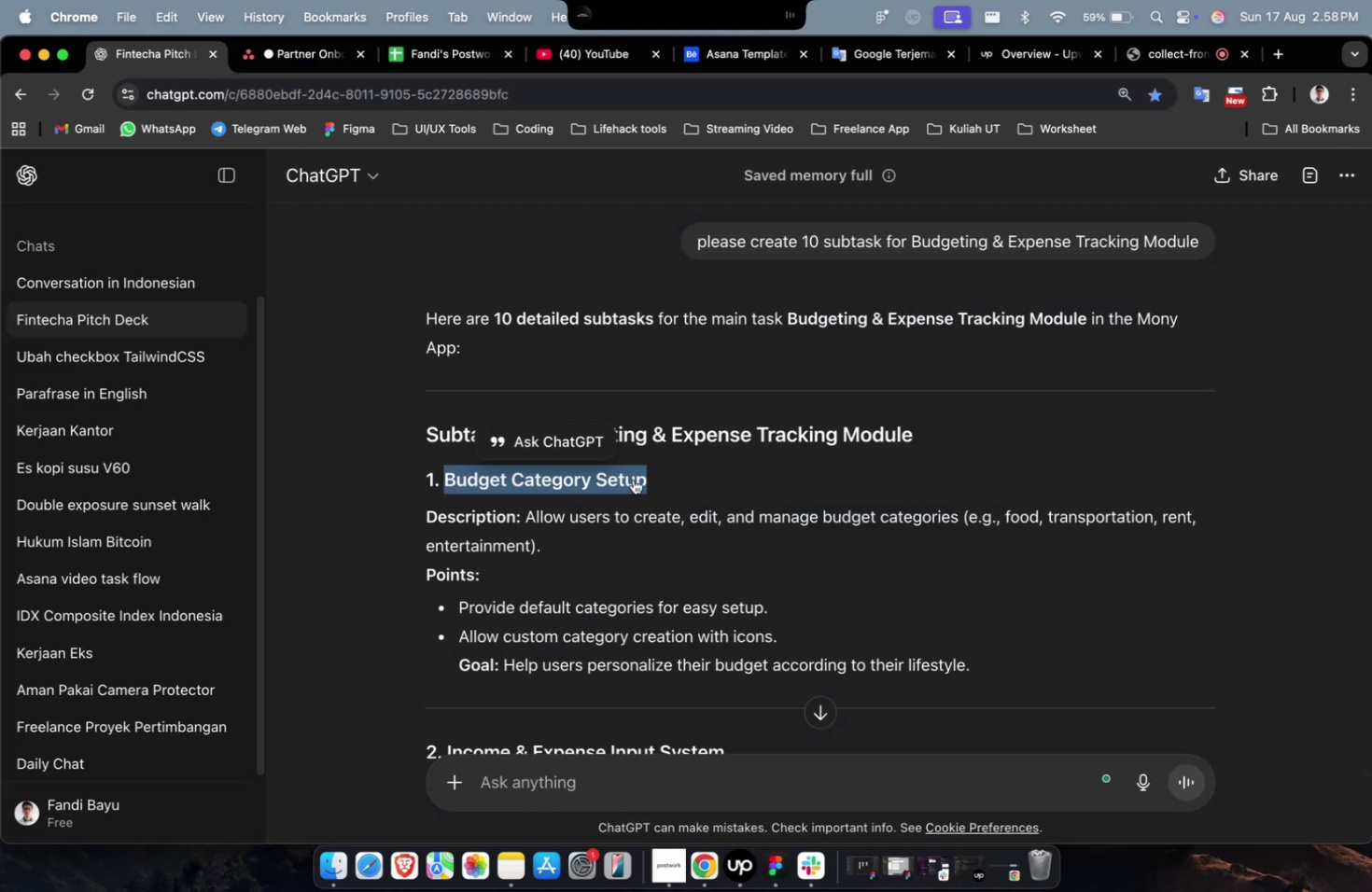 
scroll: coordinate [652, 525], scroll_direction: down, amount: 11.0
 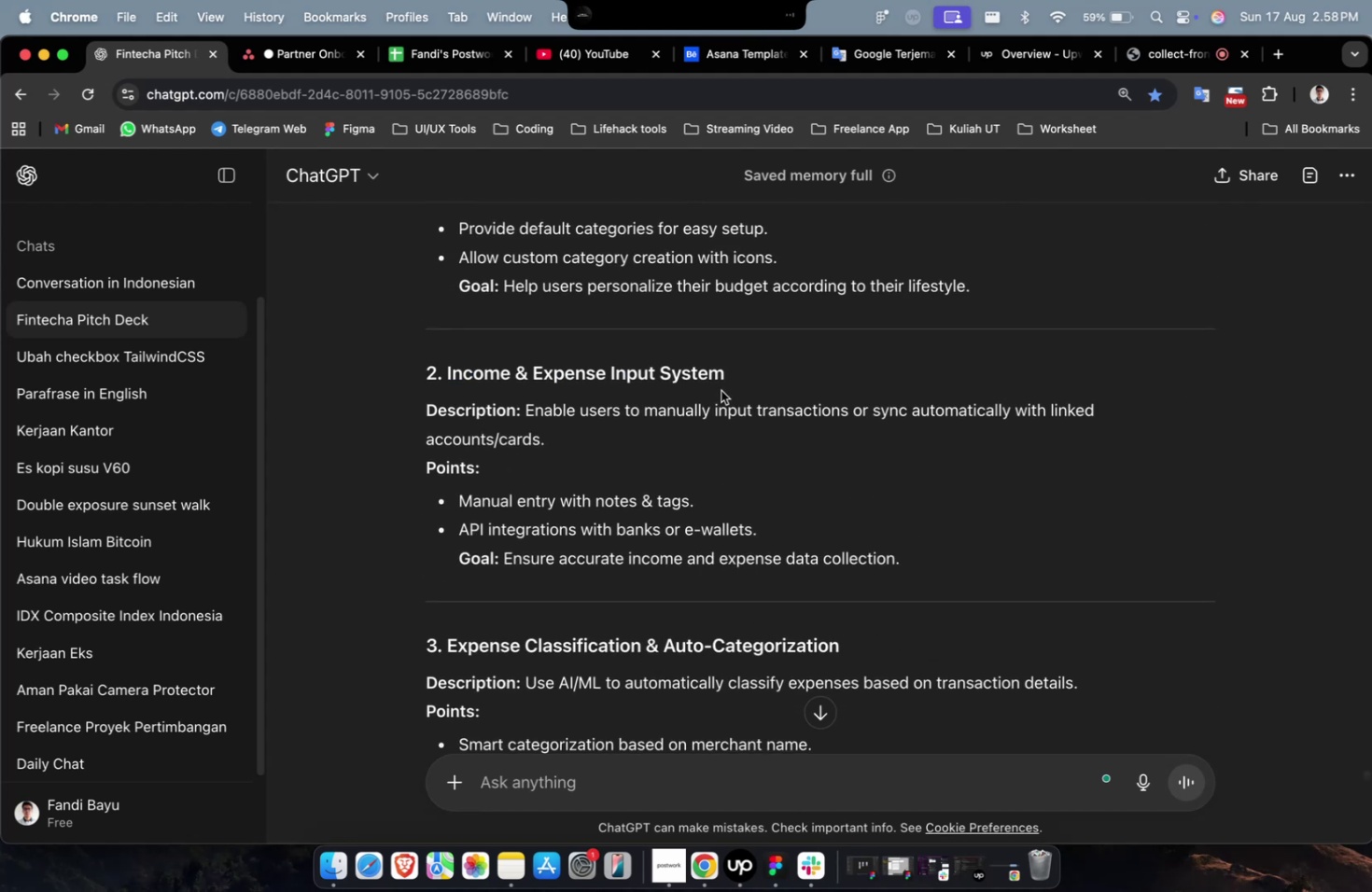 
left_click_drag(start_coordinate=[735, 366], to_coordinate=[446, 381])
 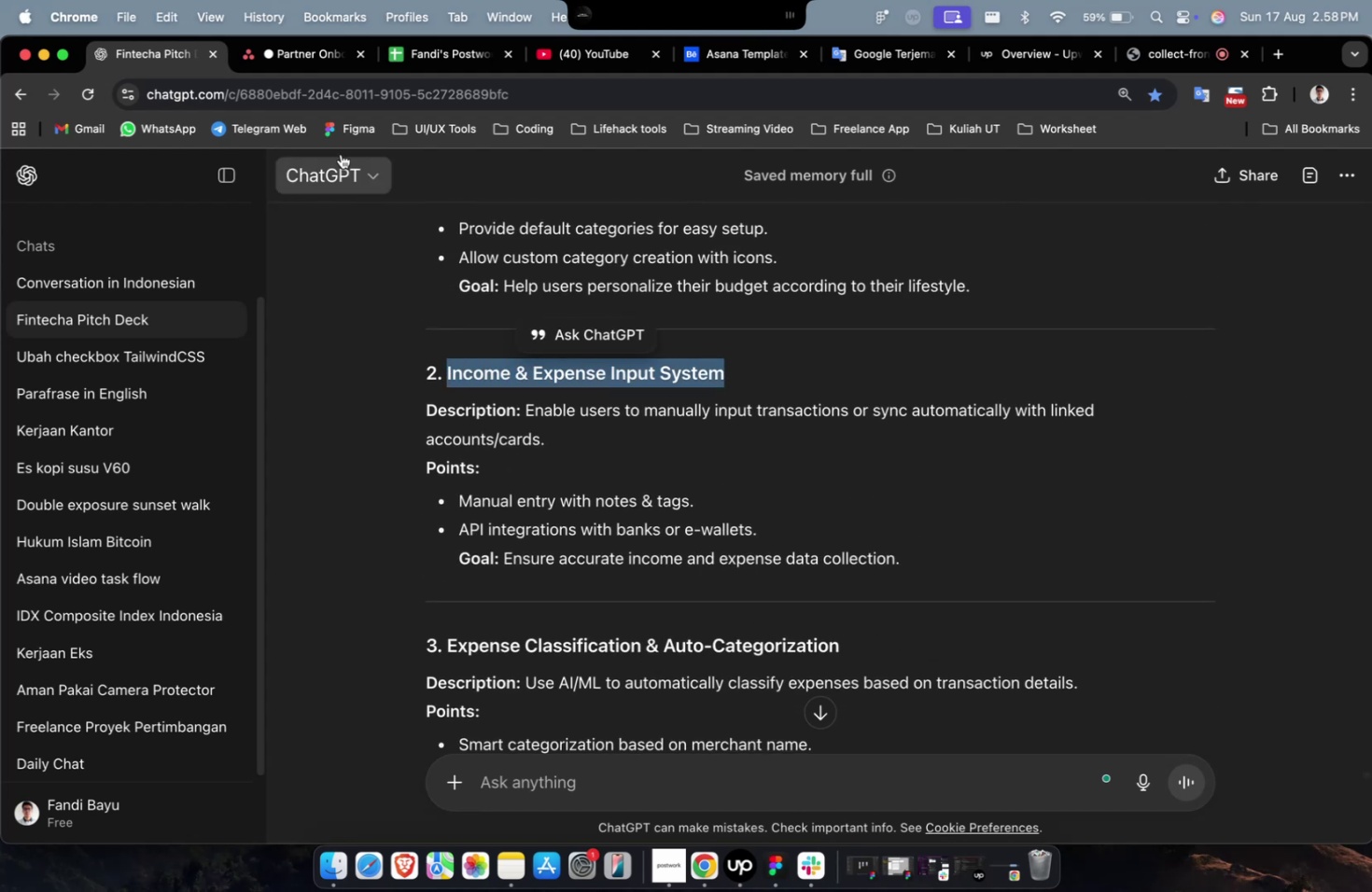 
key(Meta+CommandLeft)
 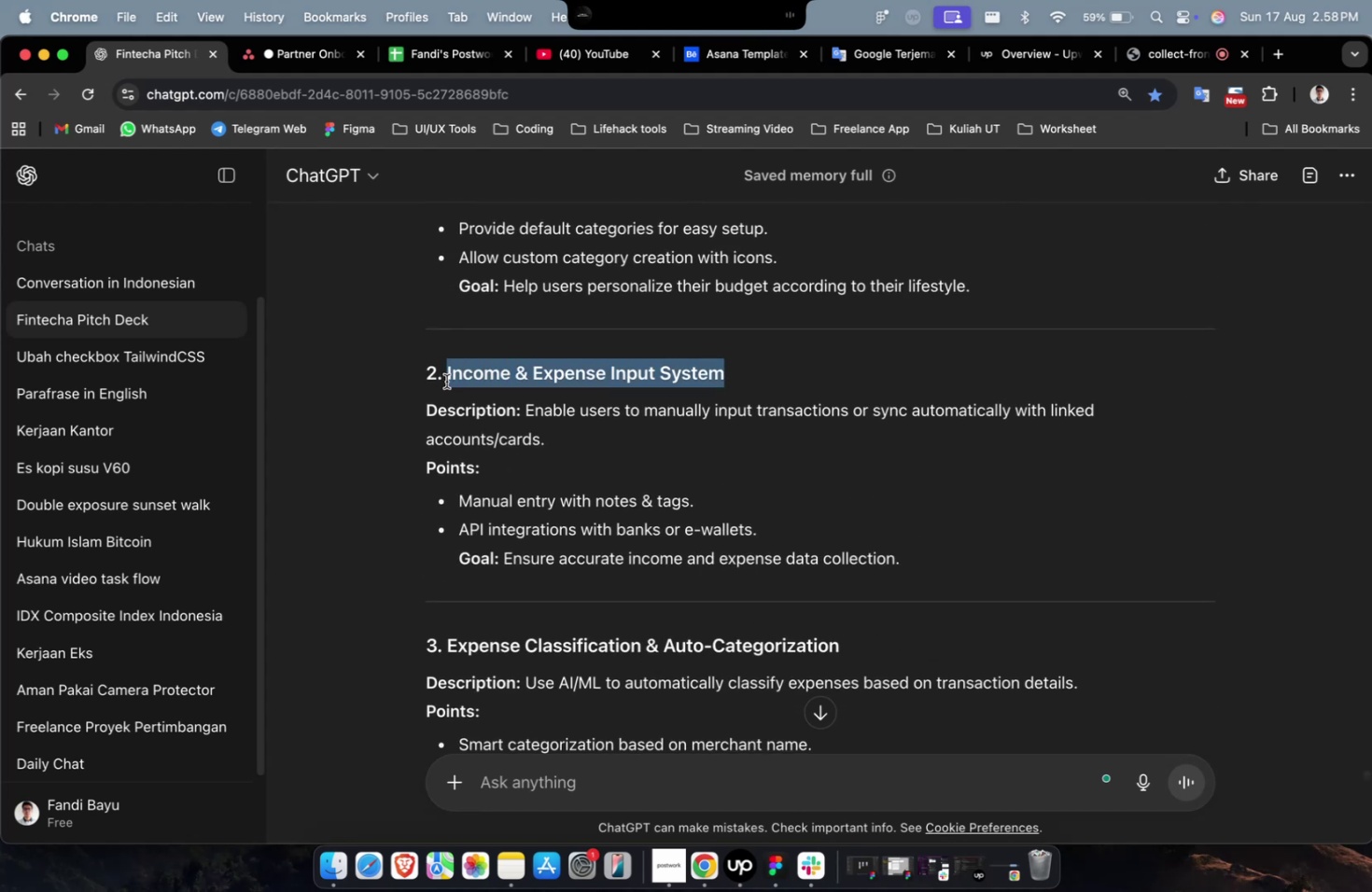 
key(Meta+C)
 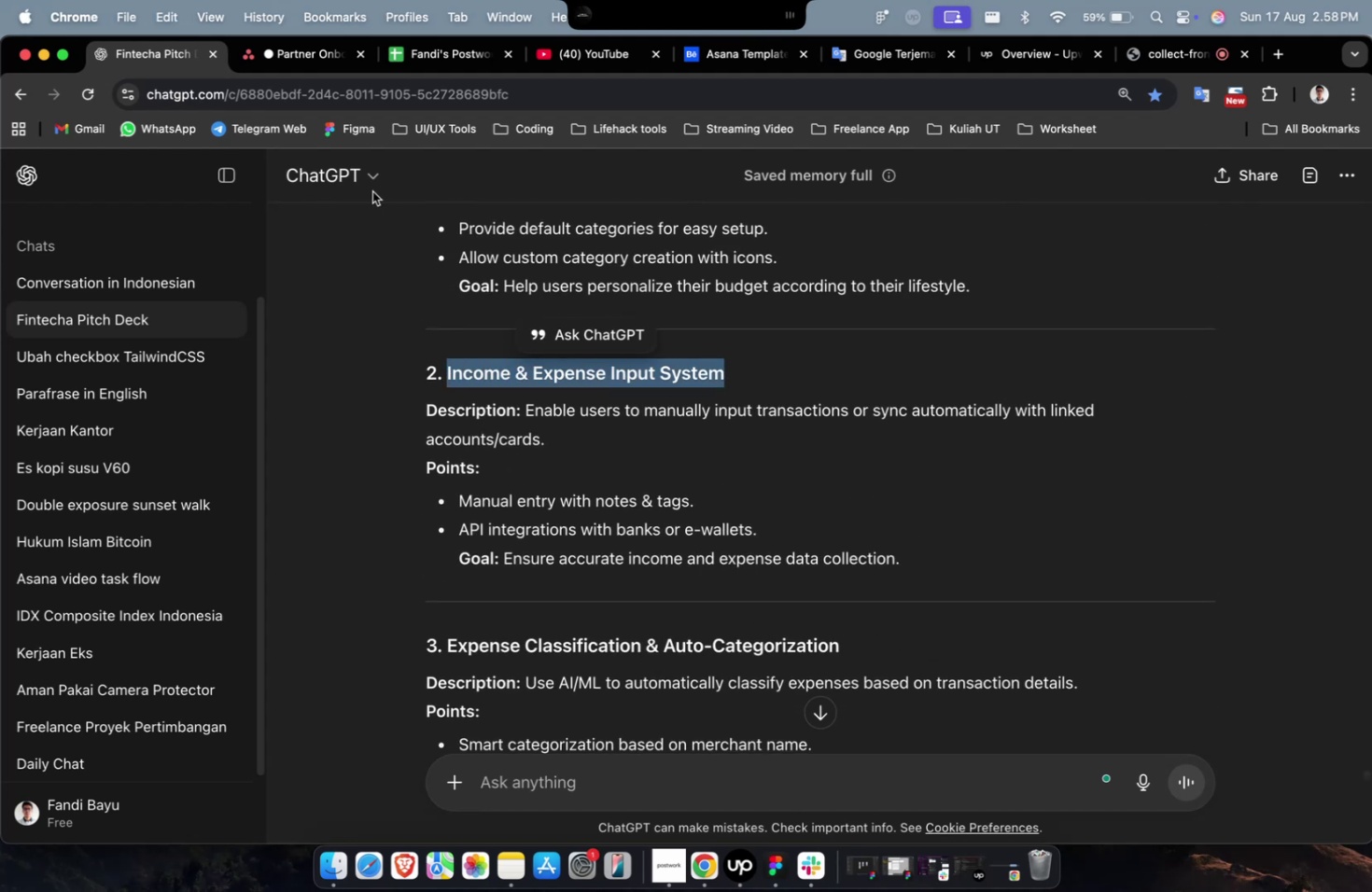 
key(Meta+C)
 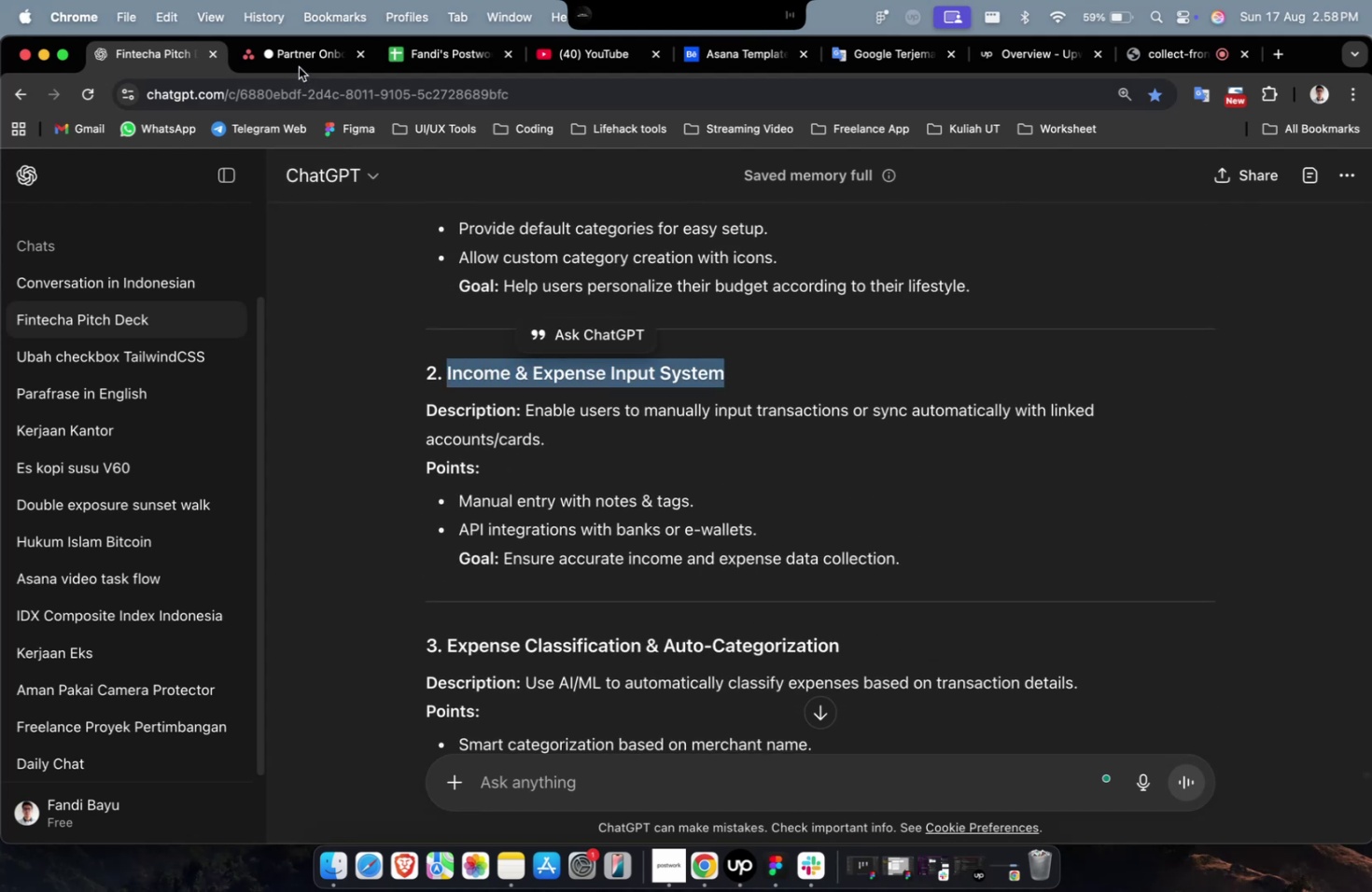 
left_click([300, 63])
 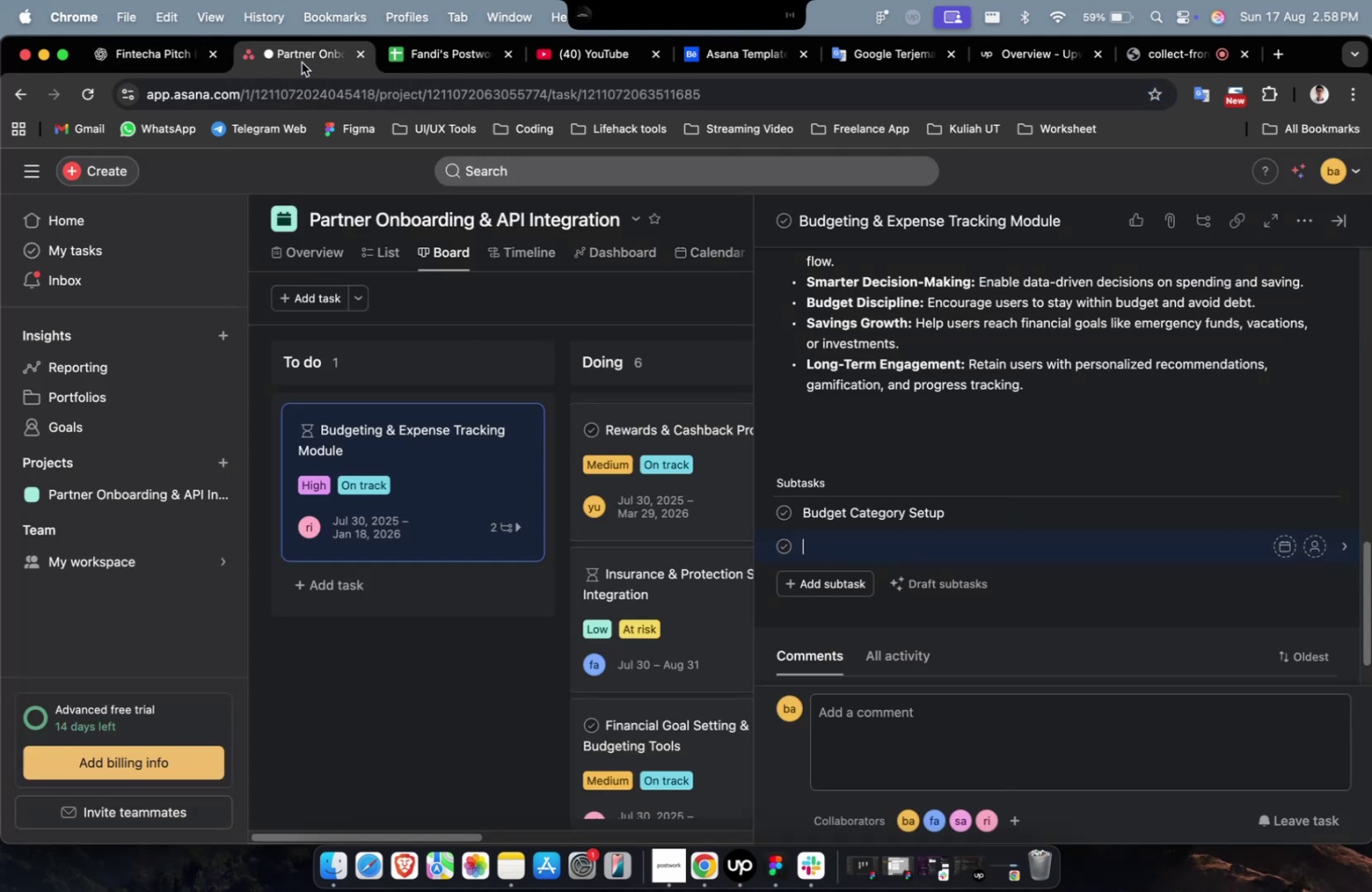 
key(Meta+V)
 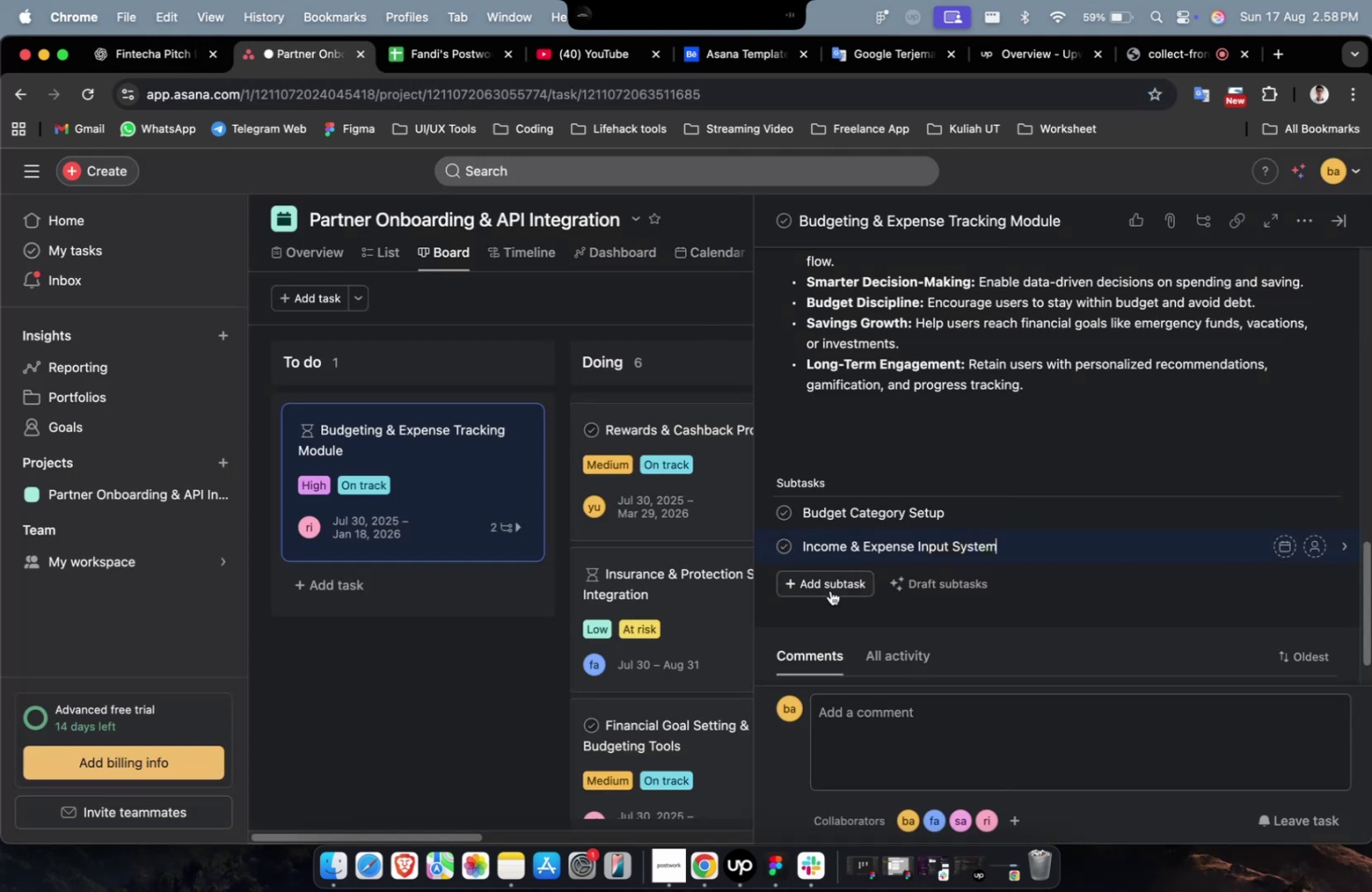 
left_click([830, 590])
 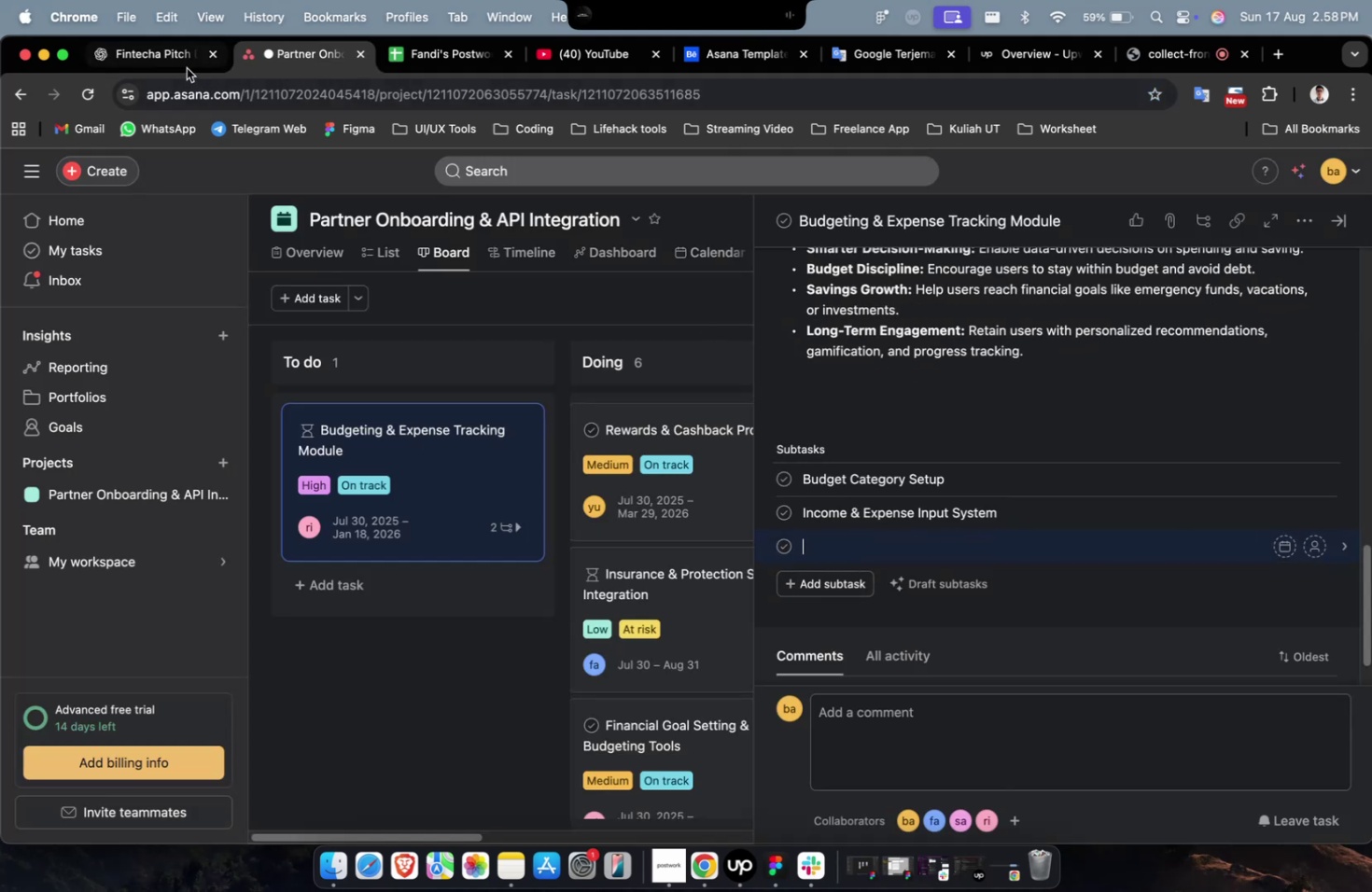 
double_click([159, 65])
 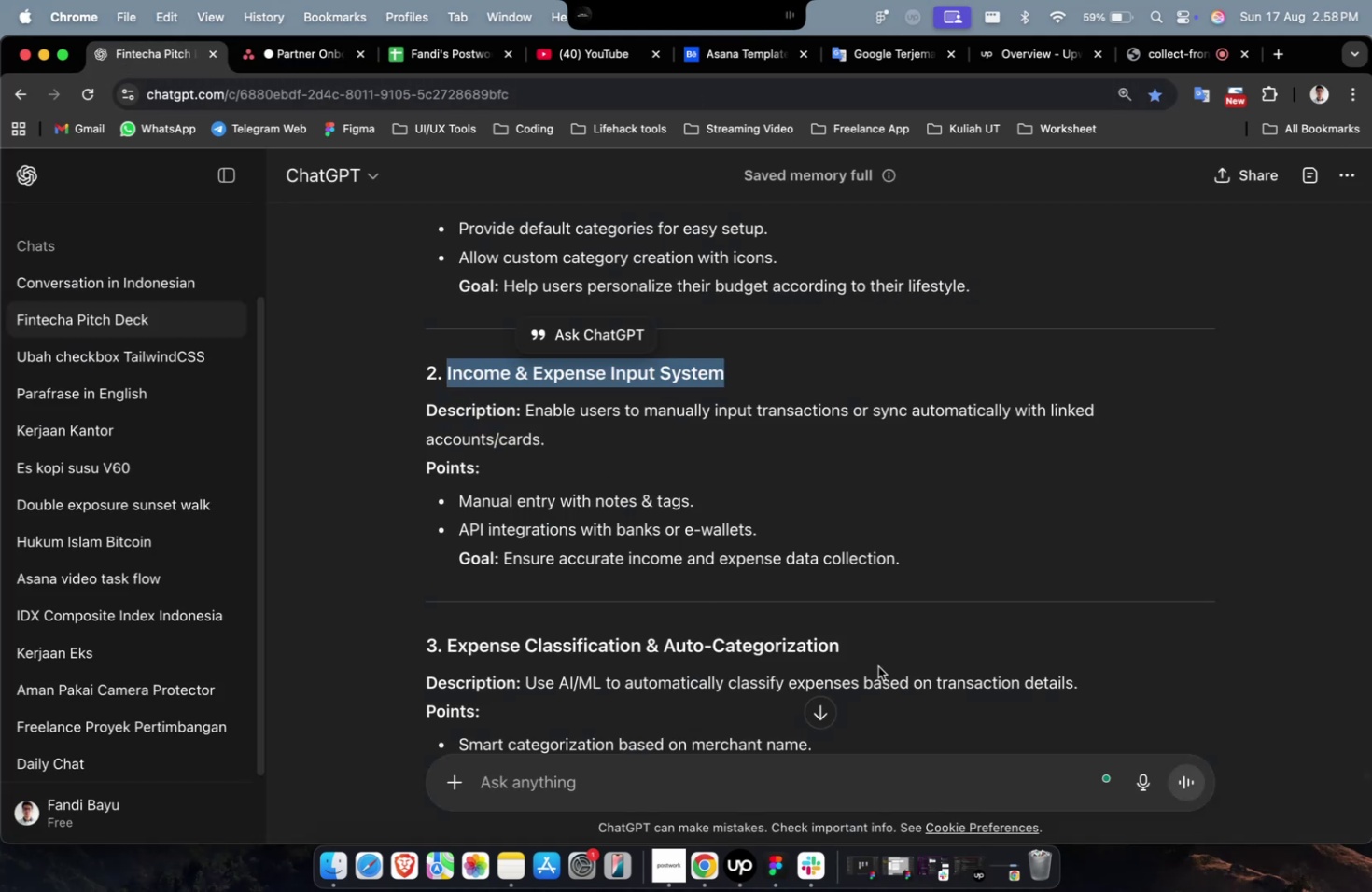 
left_click_drag(start_coordinate=[850, 642], to_coordinate=[447, 653])
 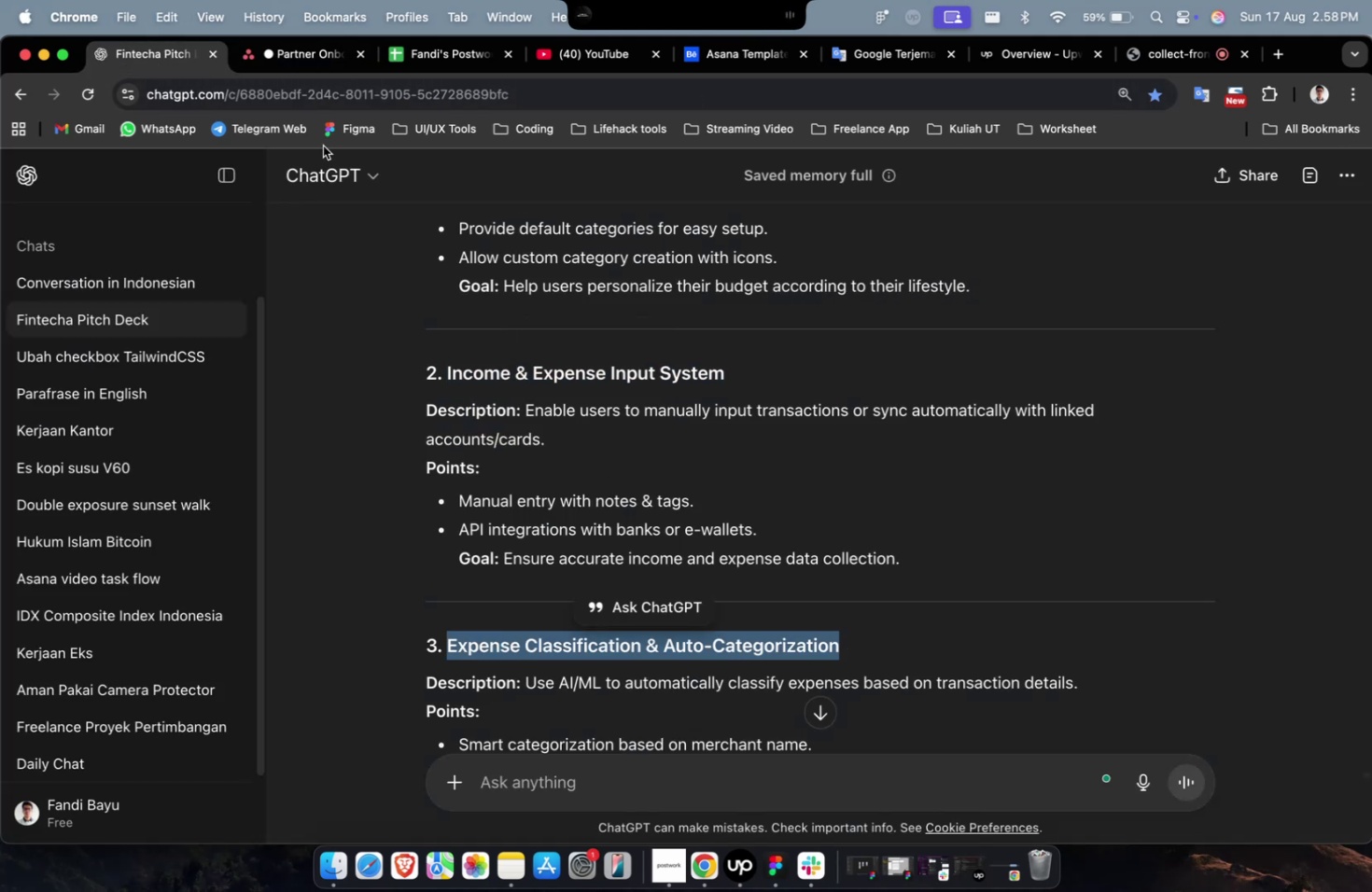 
key(Meta+C)
 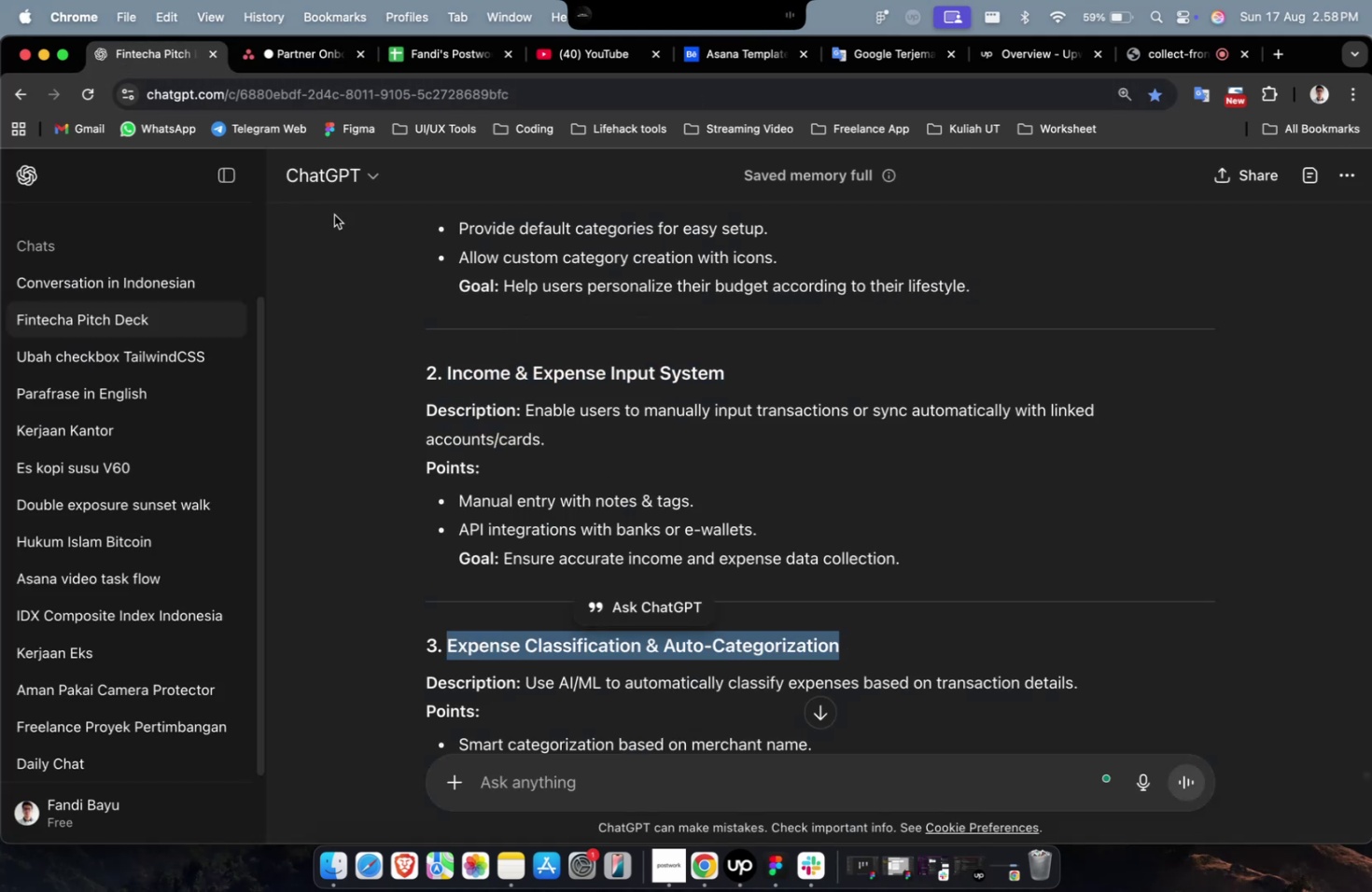 
key(Meta+C)
 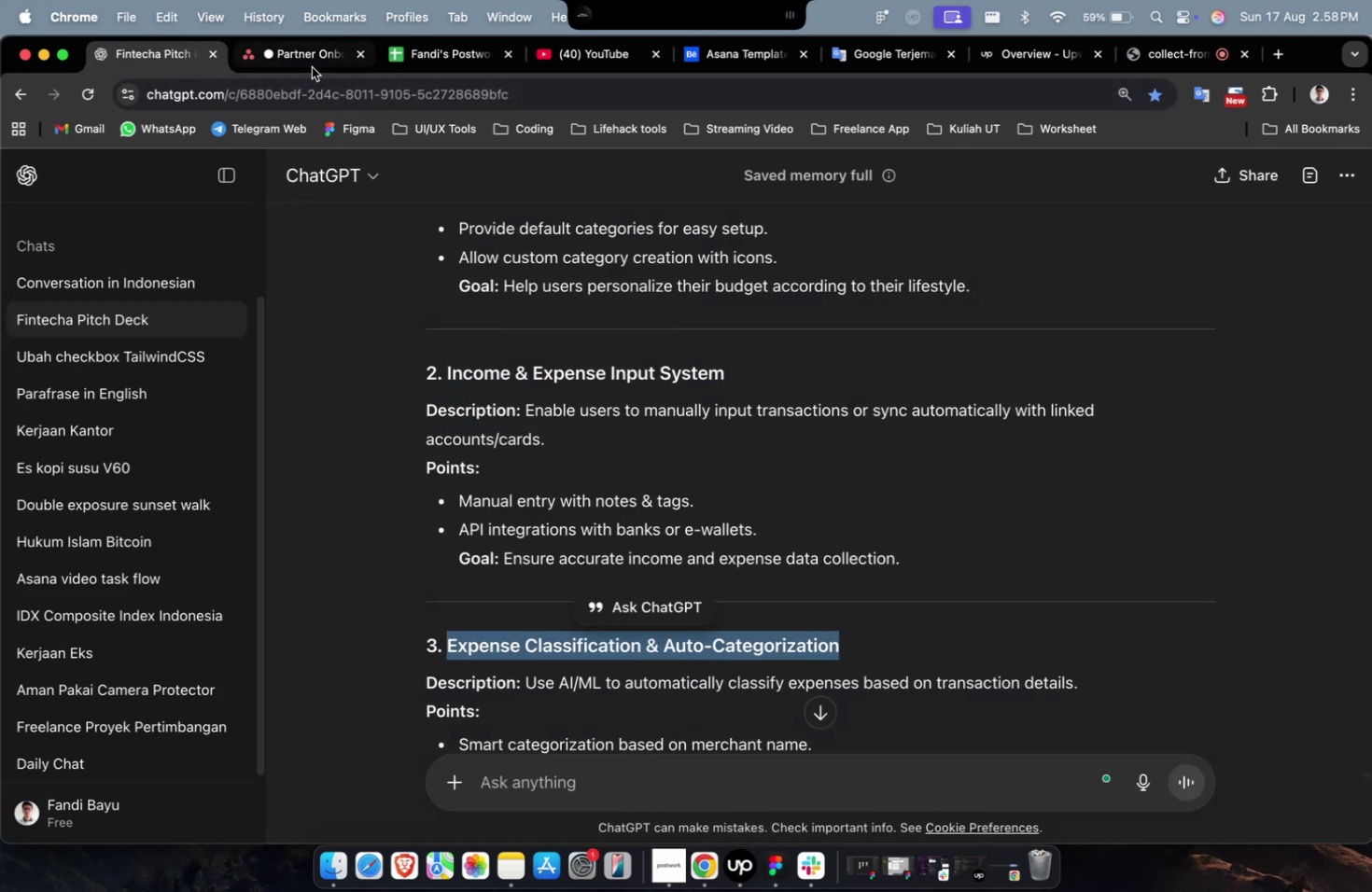 
left_click([312, 67])
 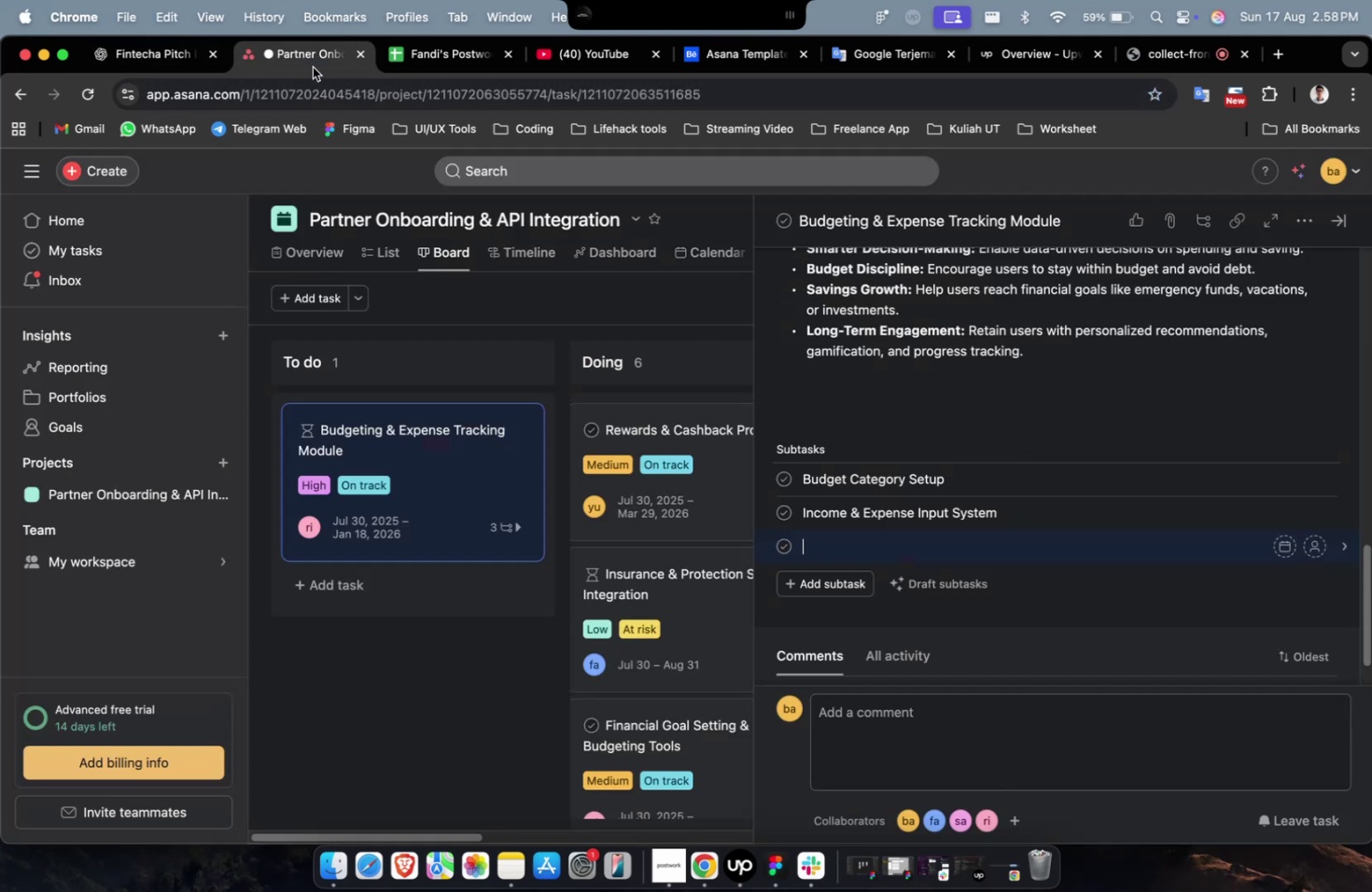 
key(Meta+V)
 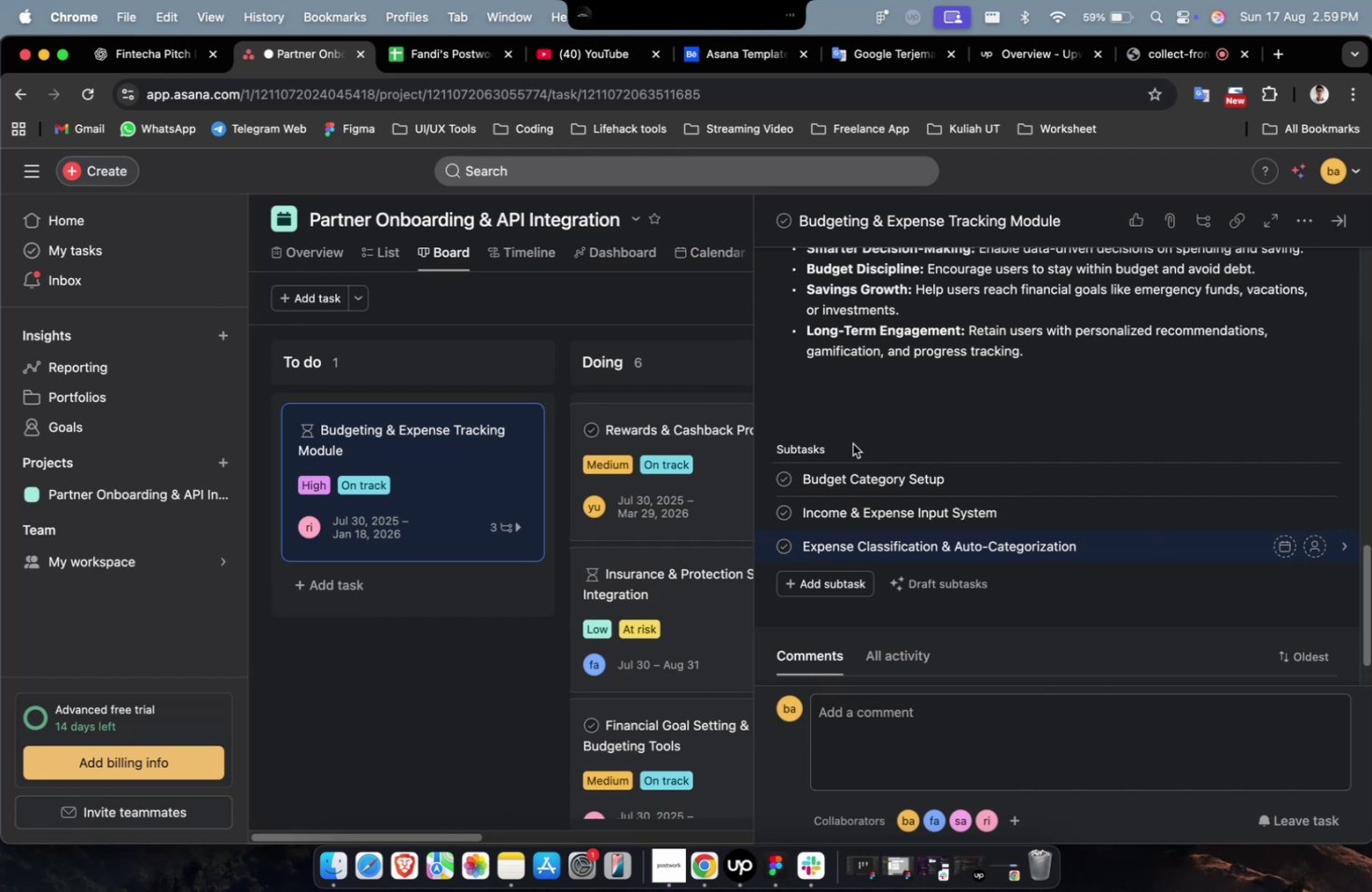 
wait(44.72)
 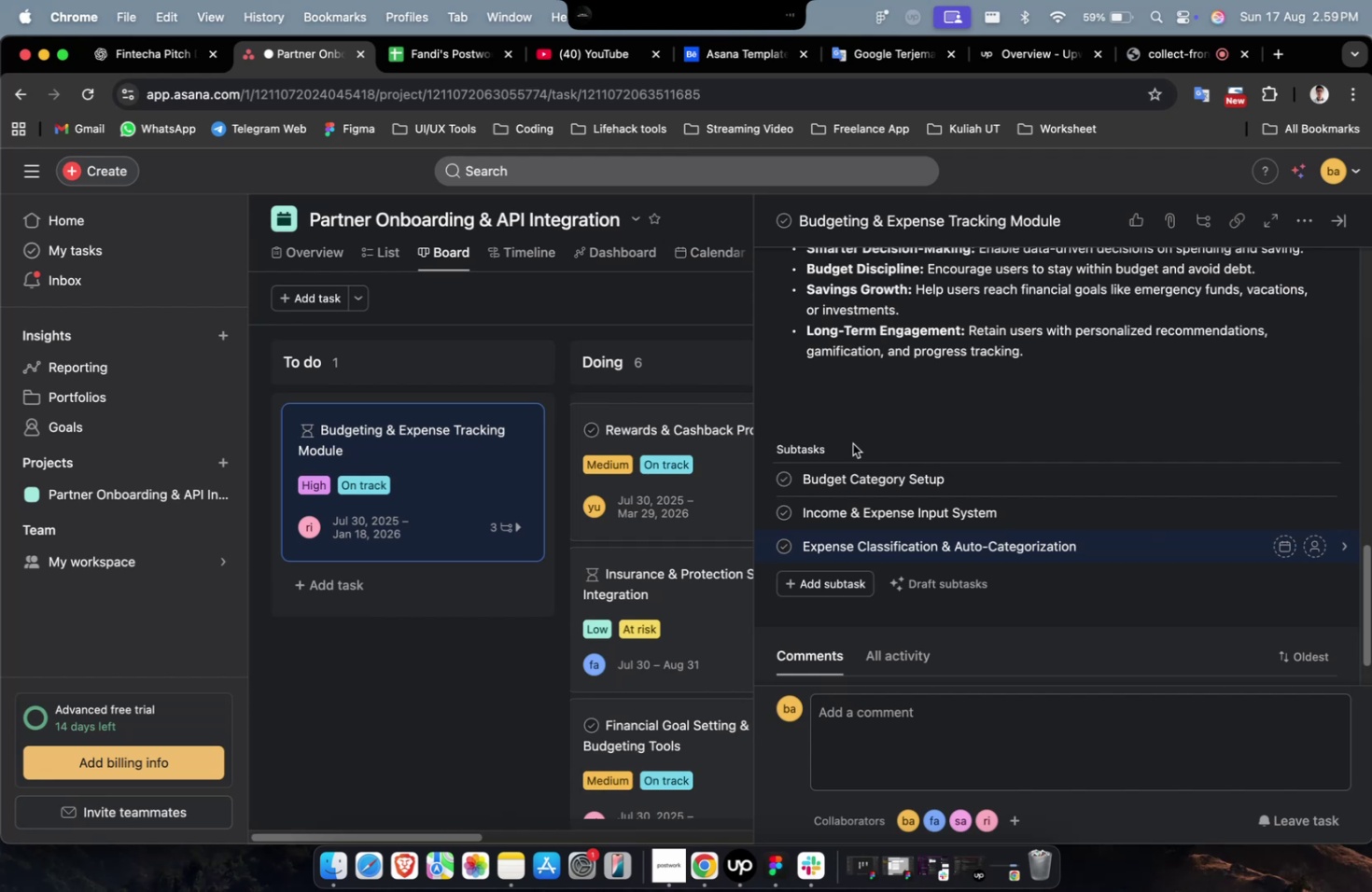 
left_click([826, 584])
 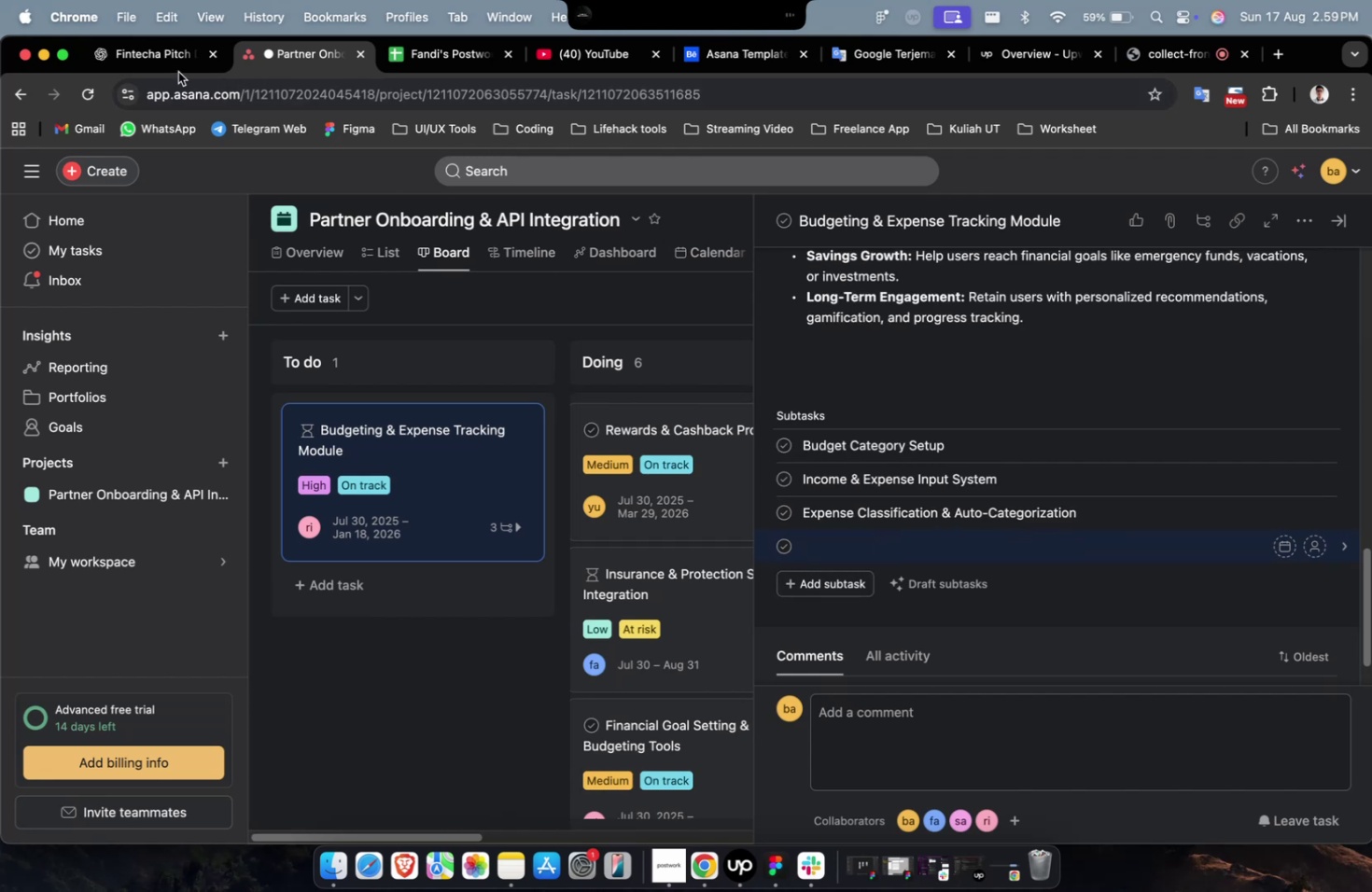 
left_click([161, 63])
 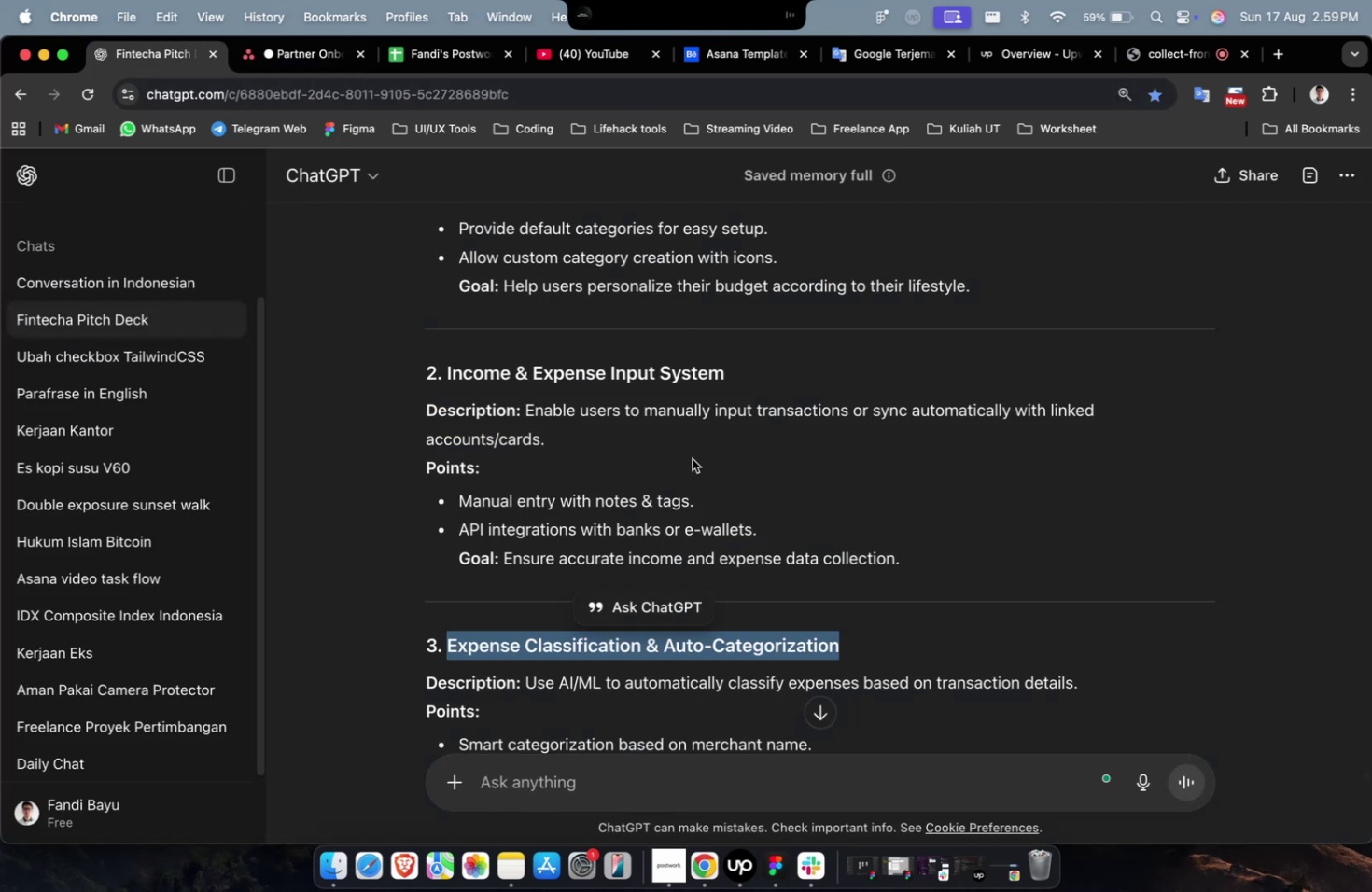 
scroll: coordinate [704, 474], scroll_direction: down, amount: 14.0
 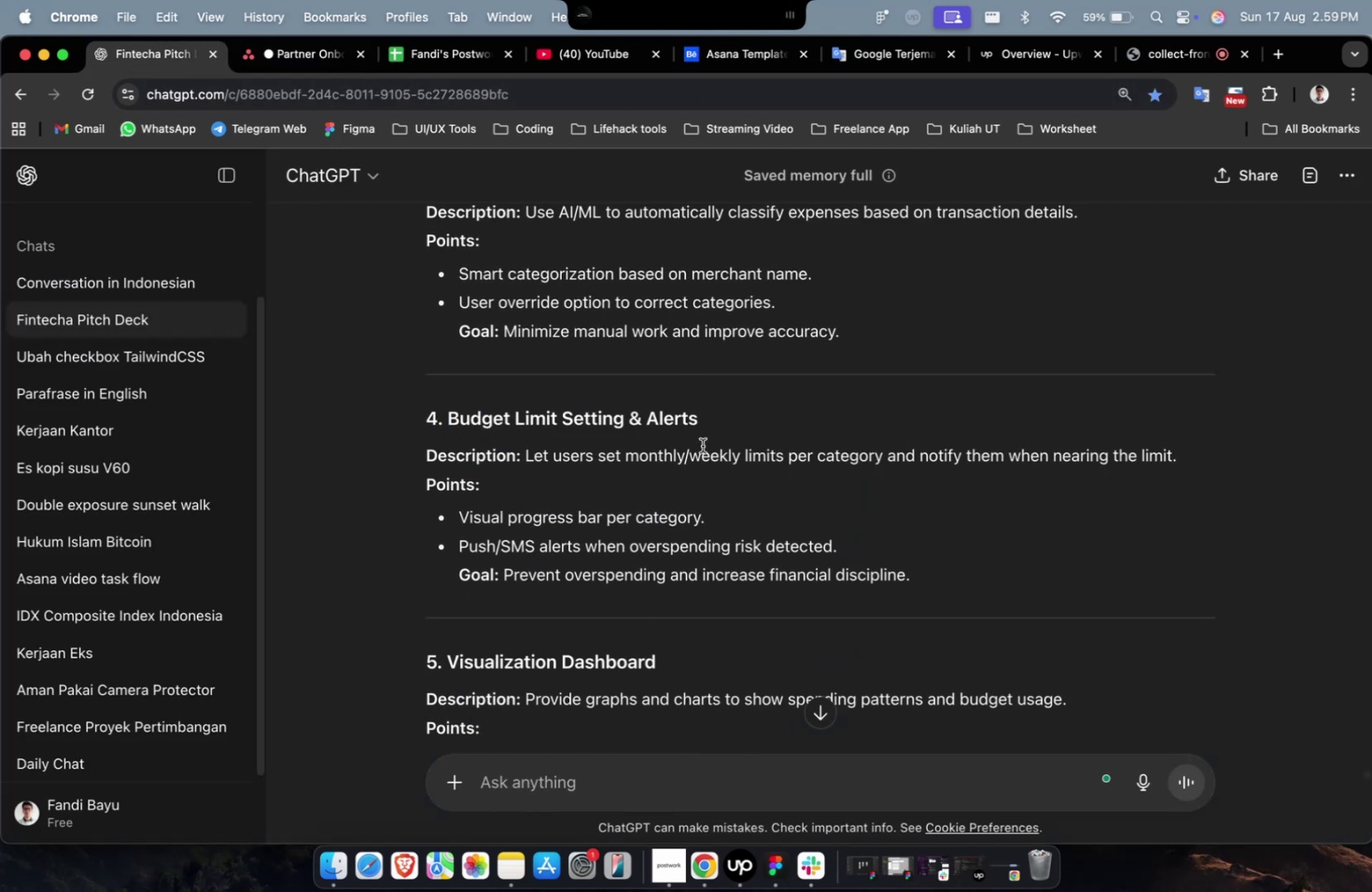 
left_click_drag(start_coordinate=[707, 411], to_coordinate=[453, 418])
 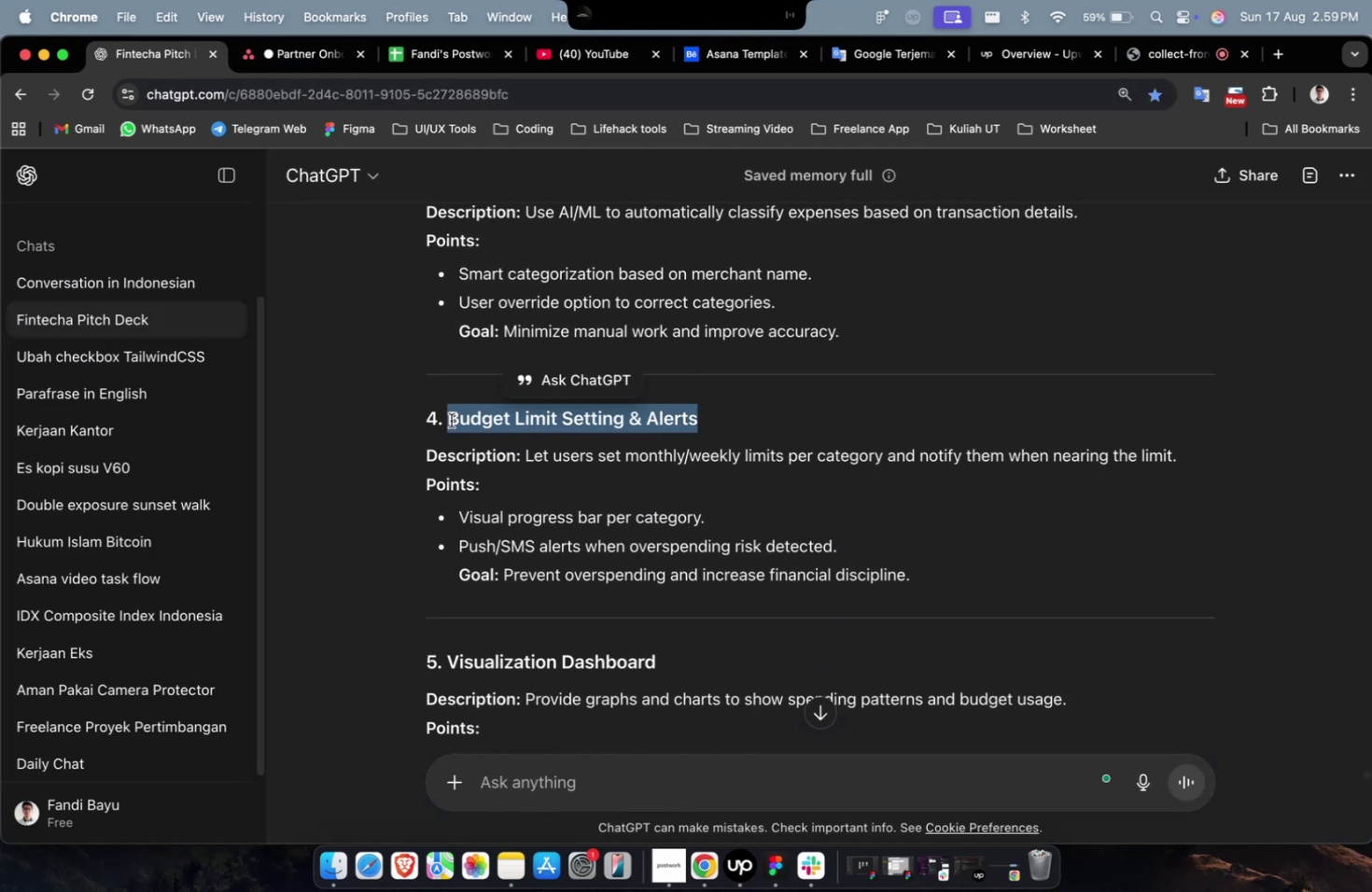 
key(Meta+C)
 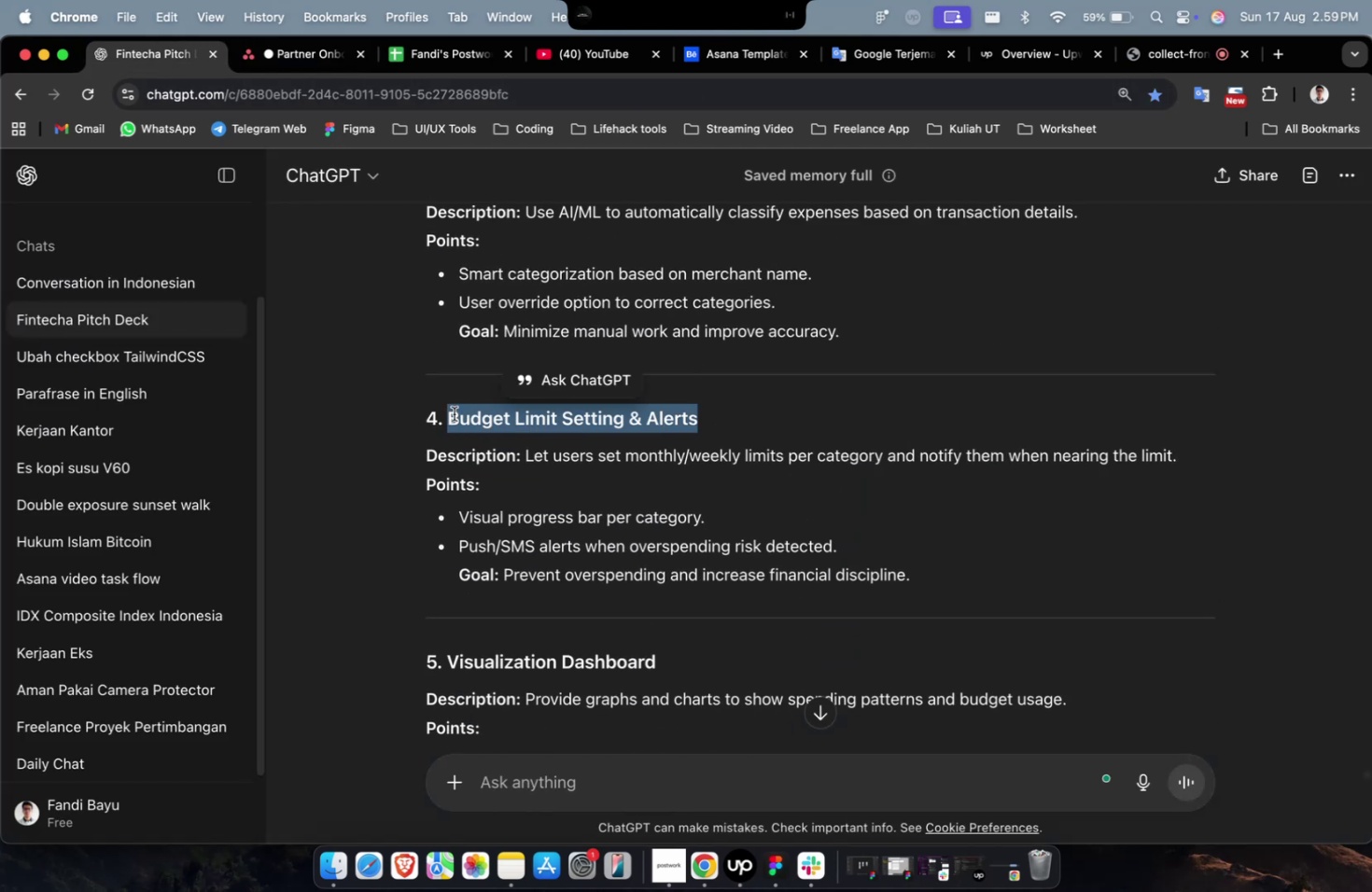 
key(Meta+C)
 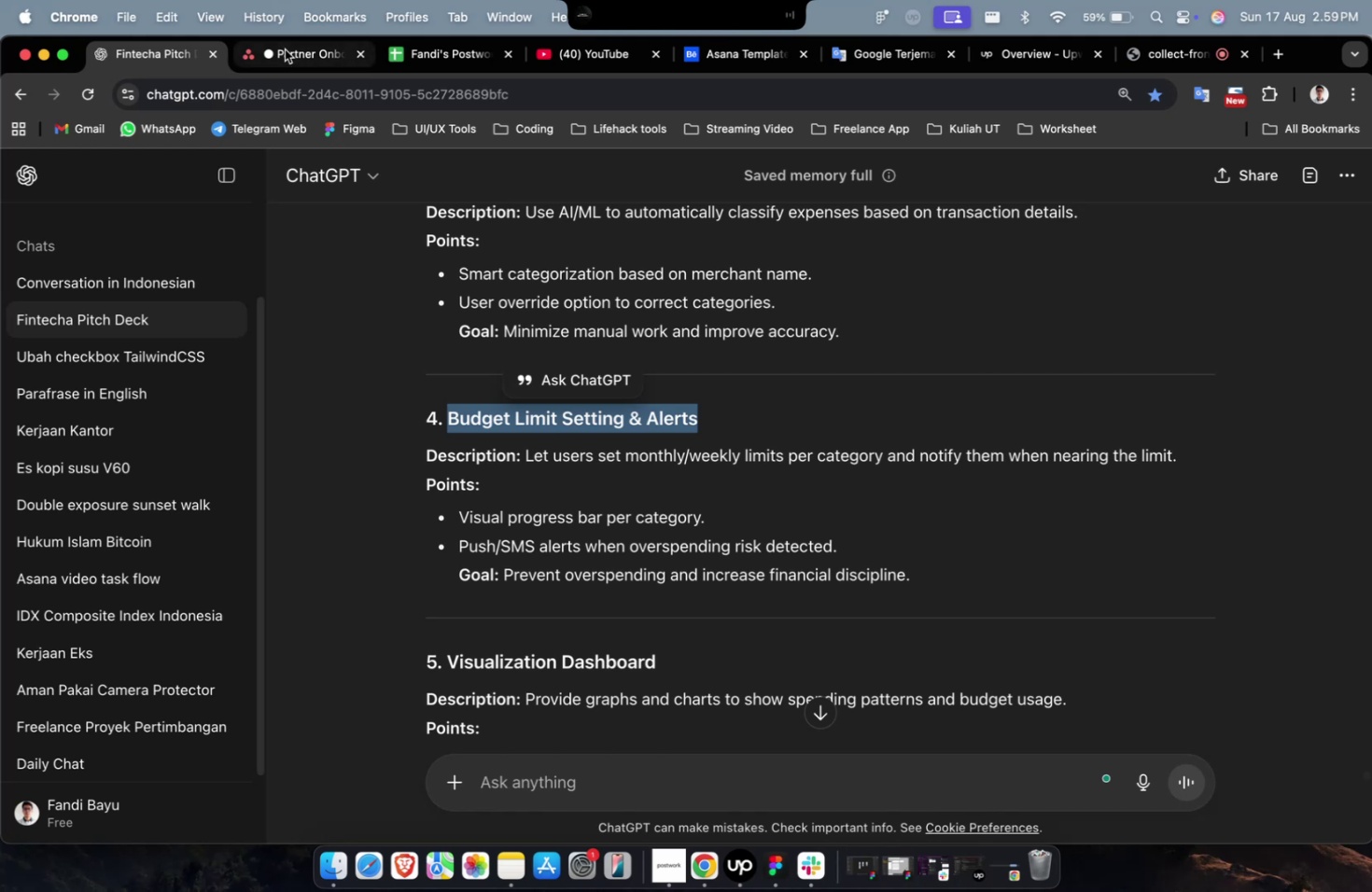 
left_click([285, 49])
 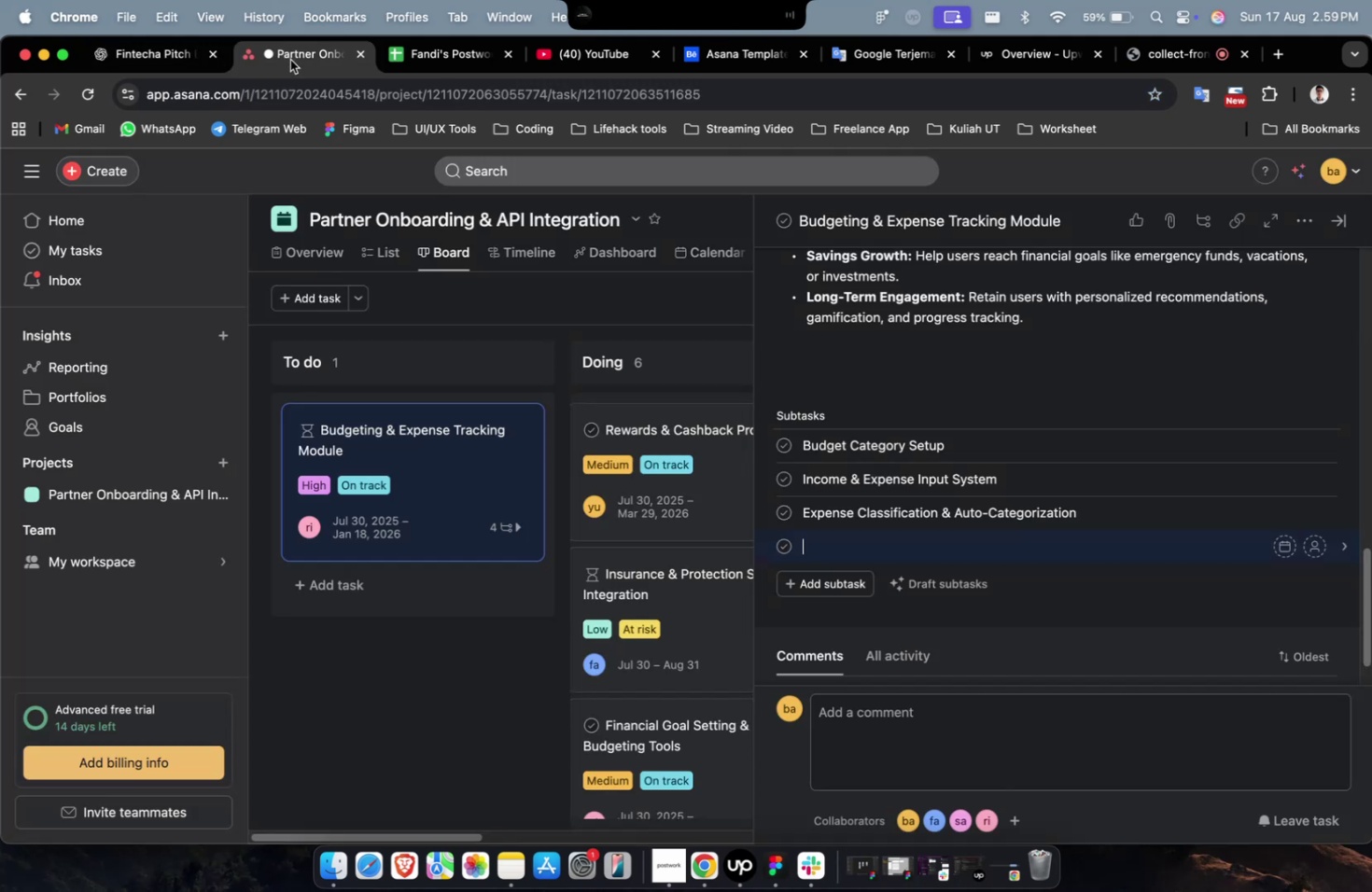 
key(Meta+CommandLeft)
 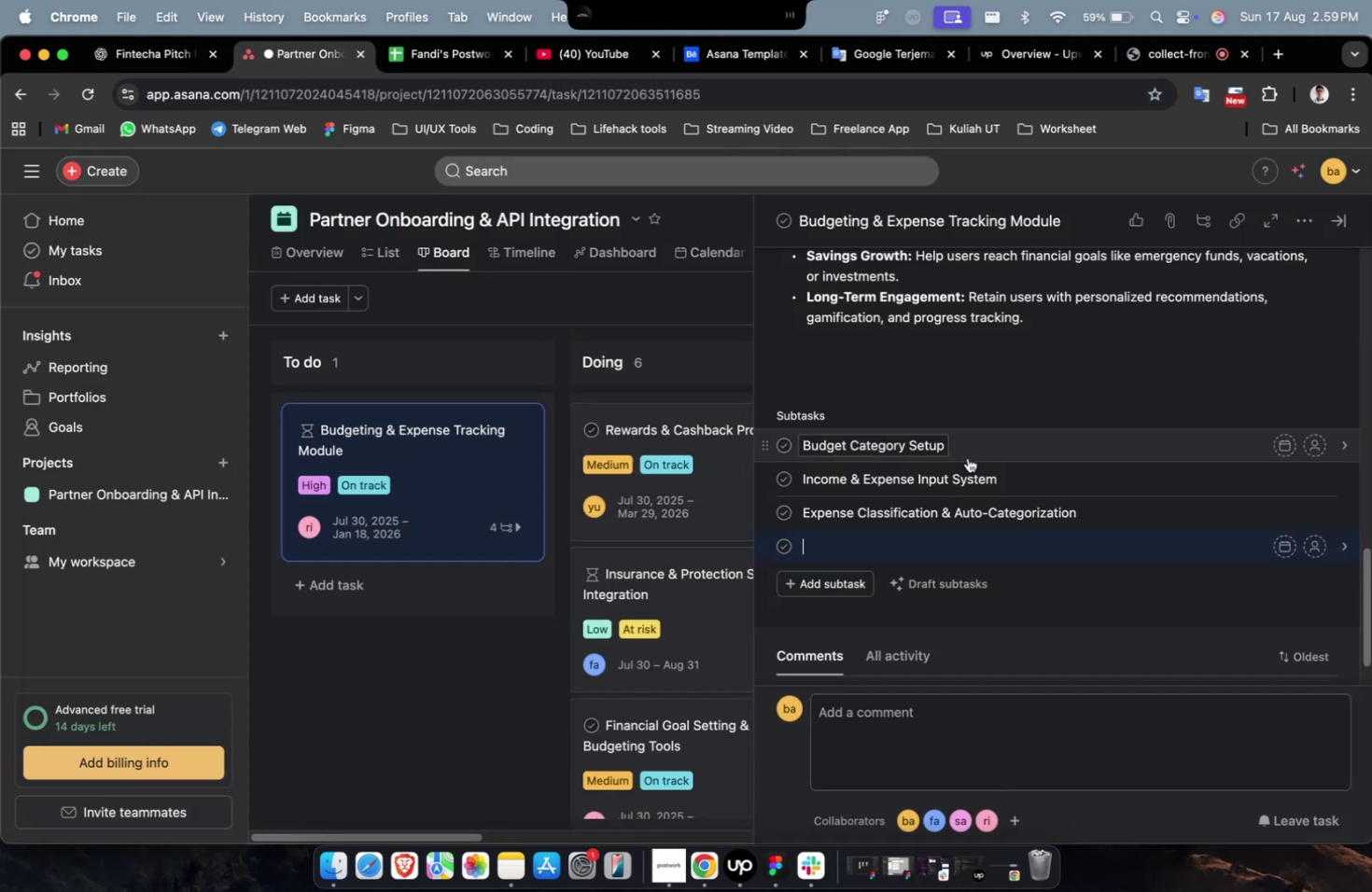 
key(Meta+V)
 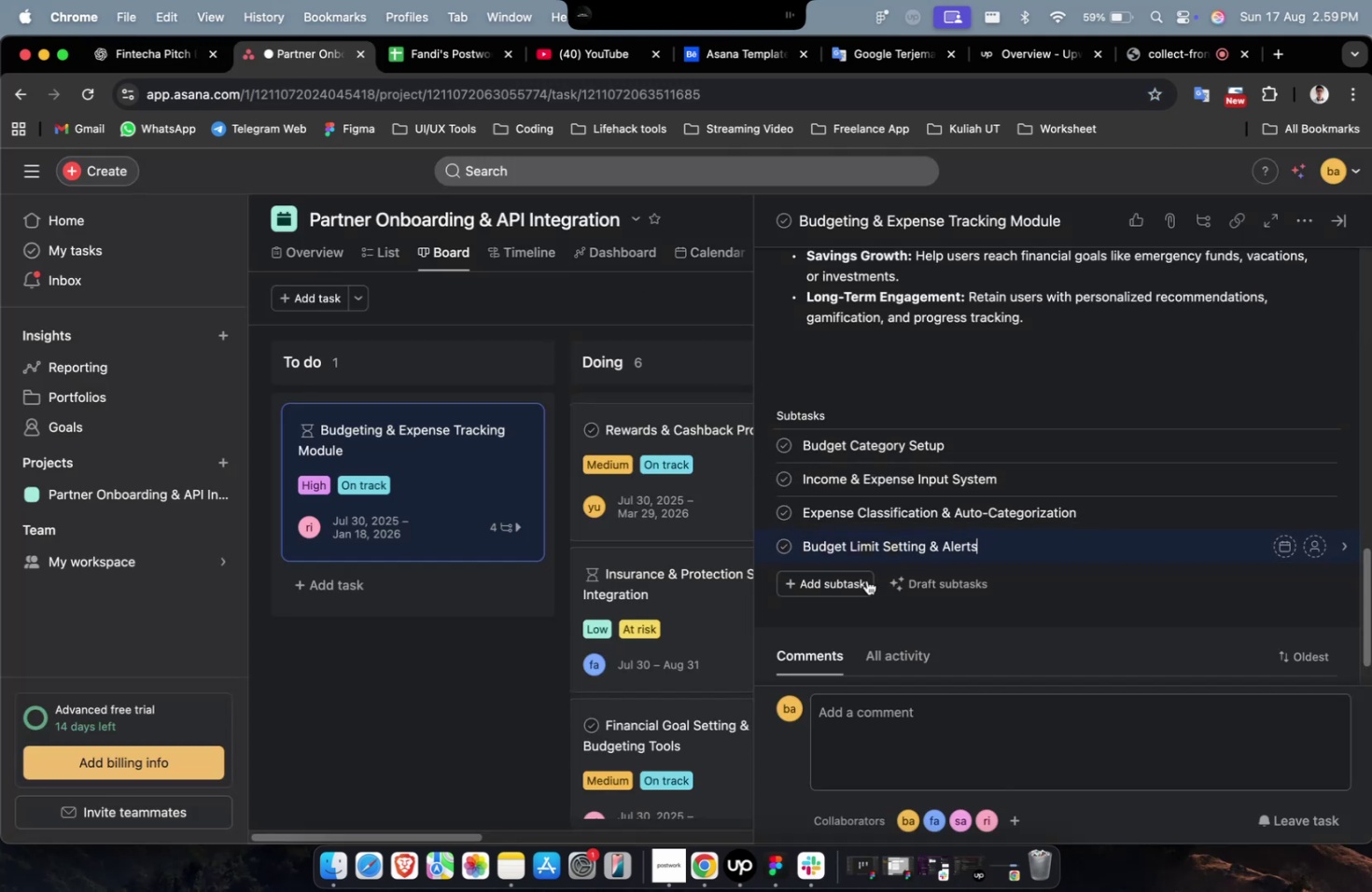 
left_click([861, 580])
 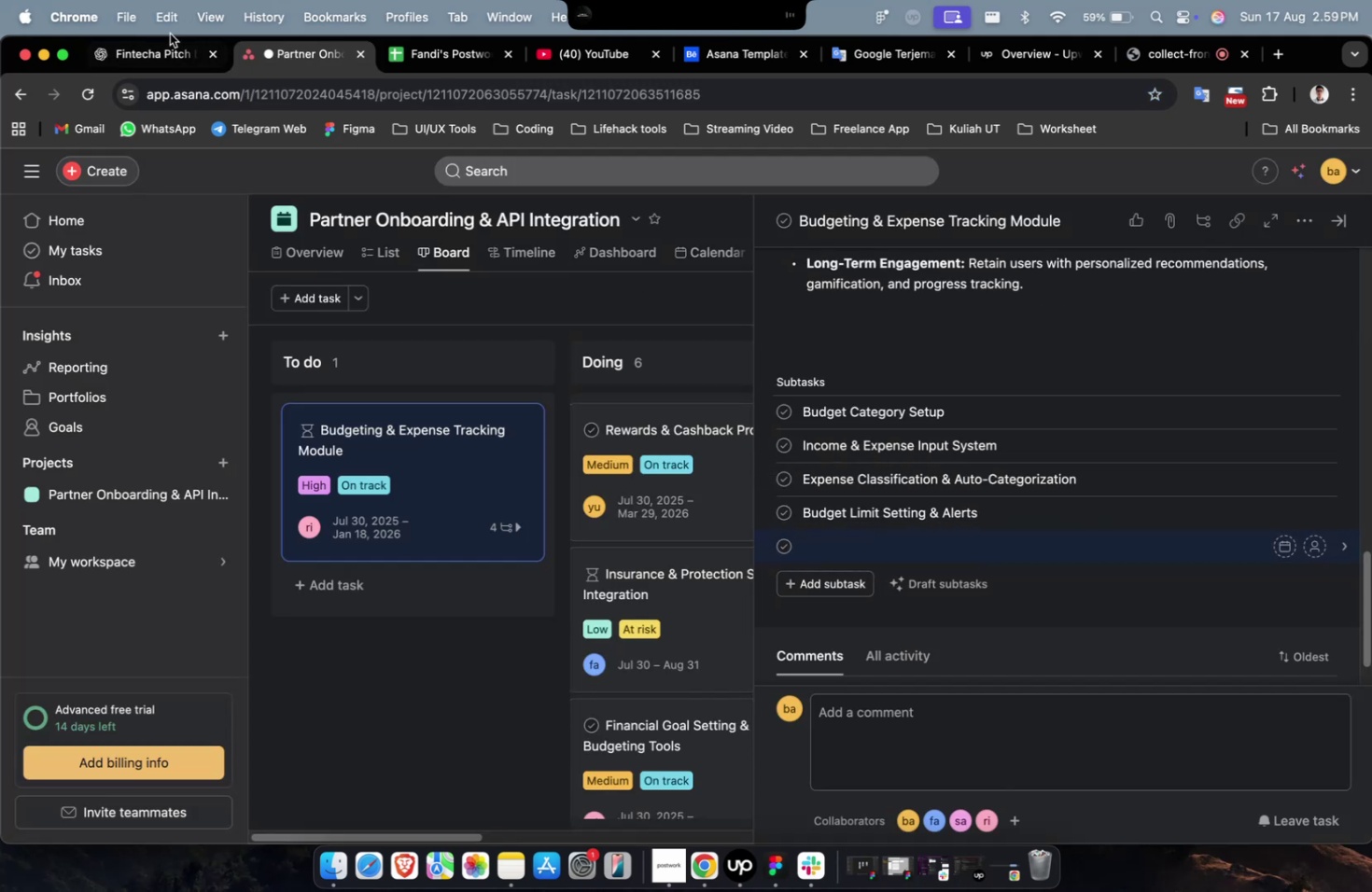 
left_click([159, 50])
 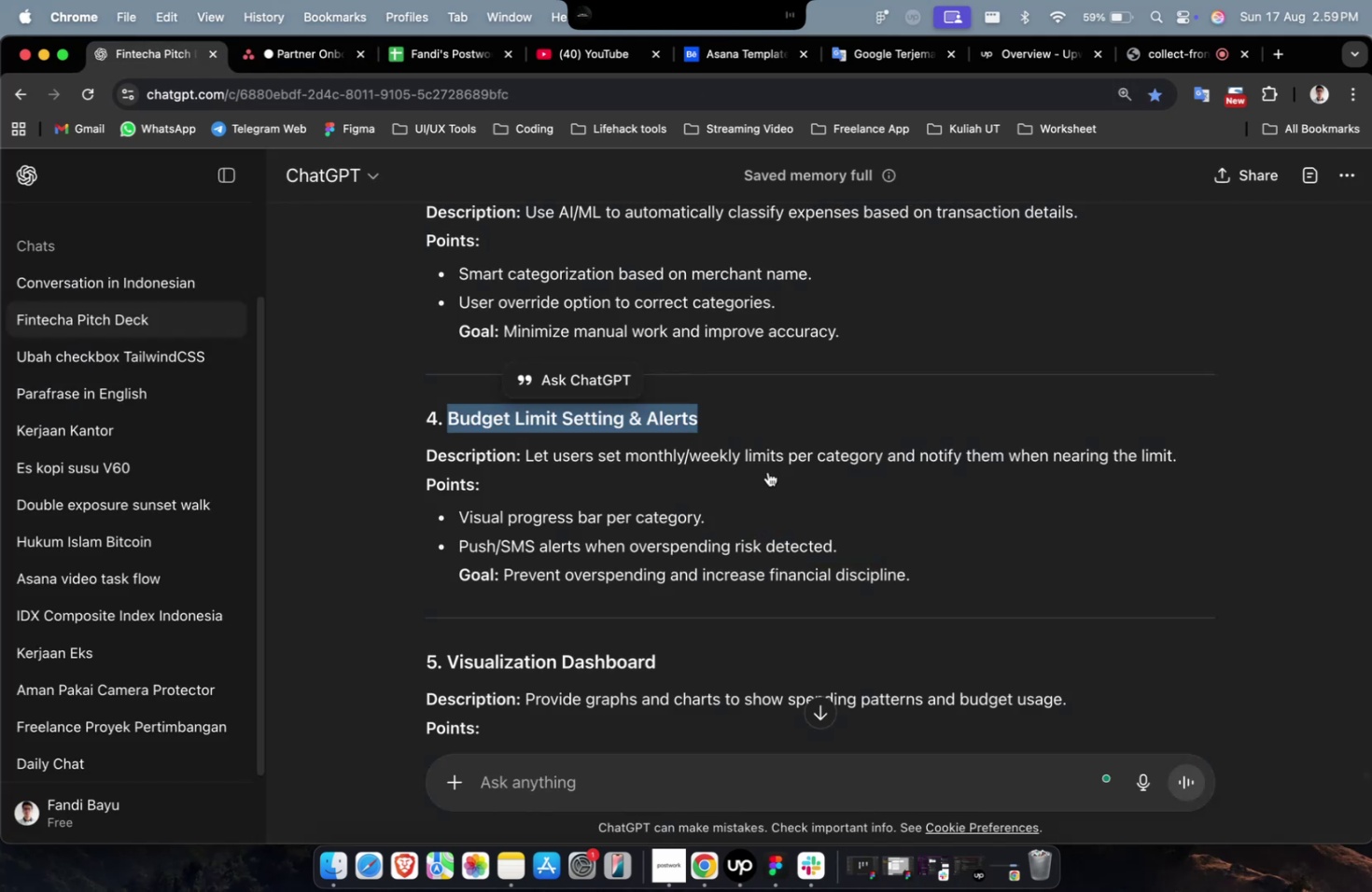 
scroll: coordinate [768, 472], scroll_direction: down, amount: 2.0
 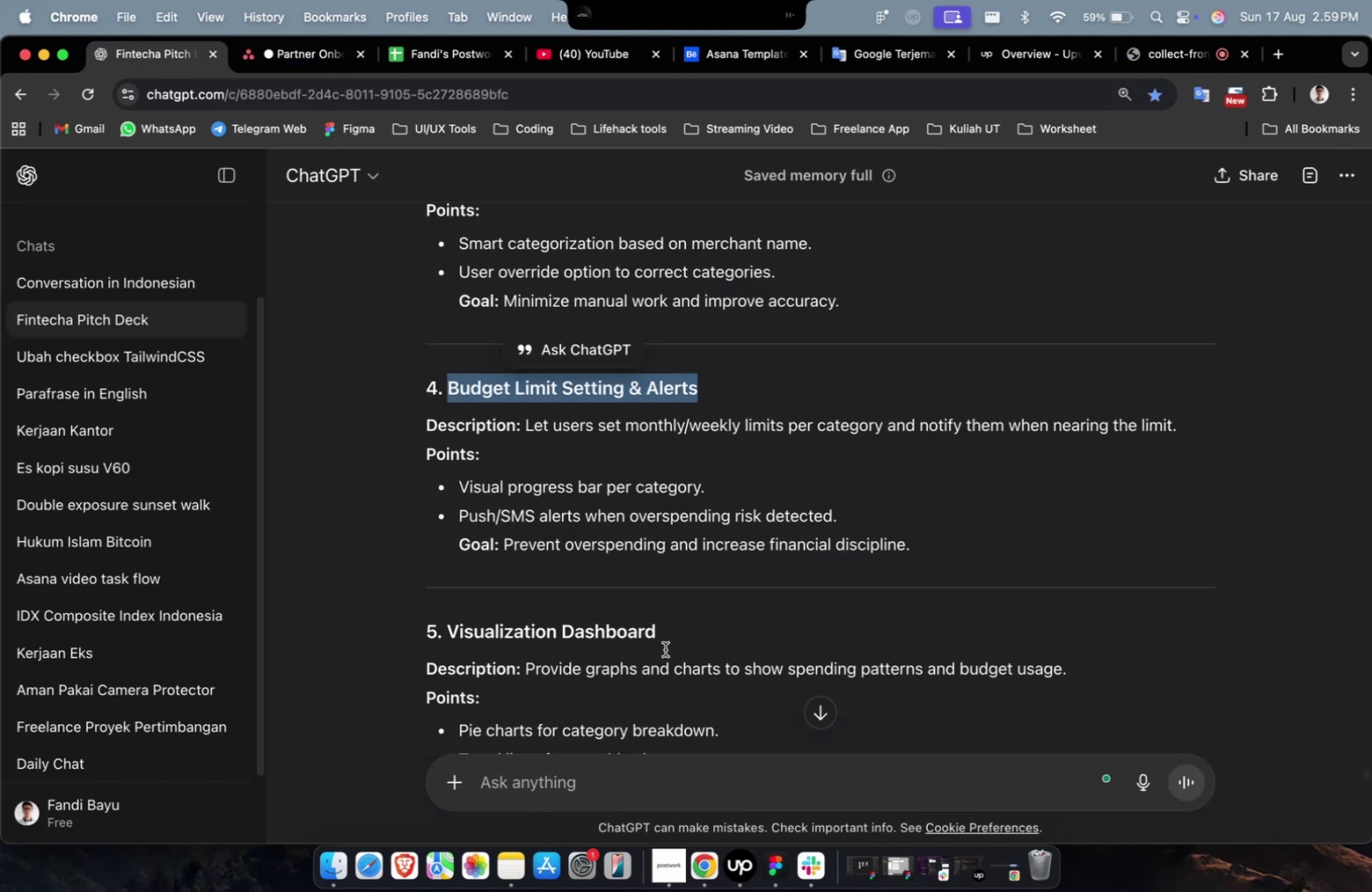 
left_click_drag(start_coordinate=[665, 635], to_coordinate=[449, 634])
 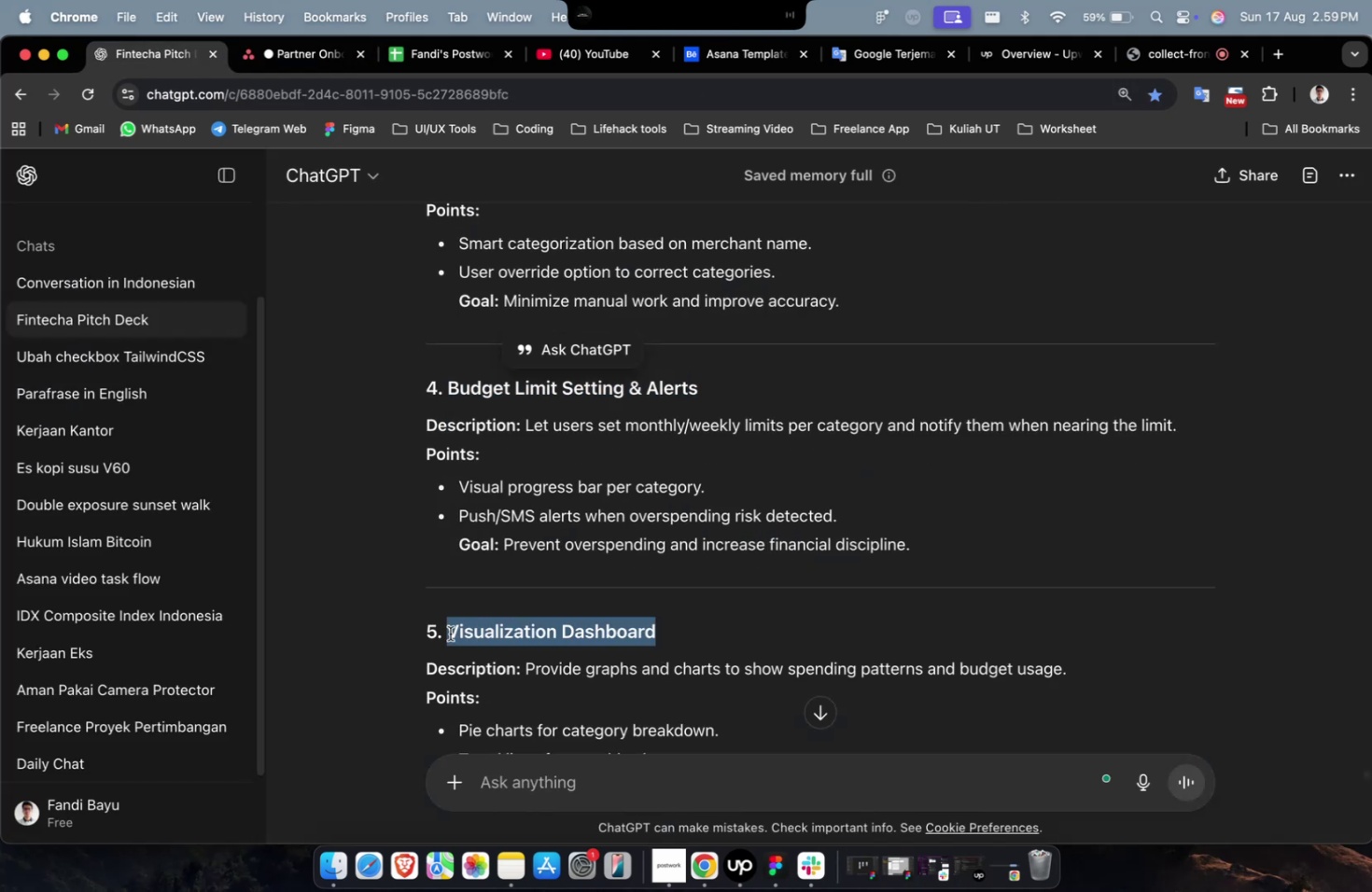 
key(Meta+C)
 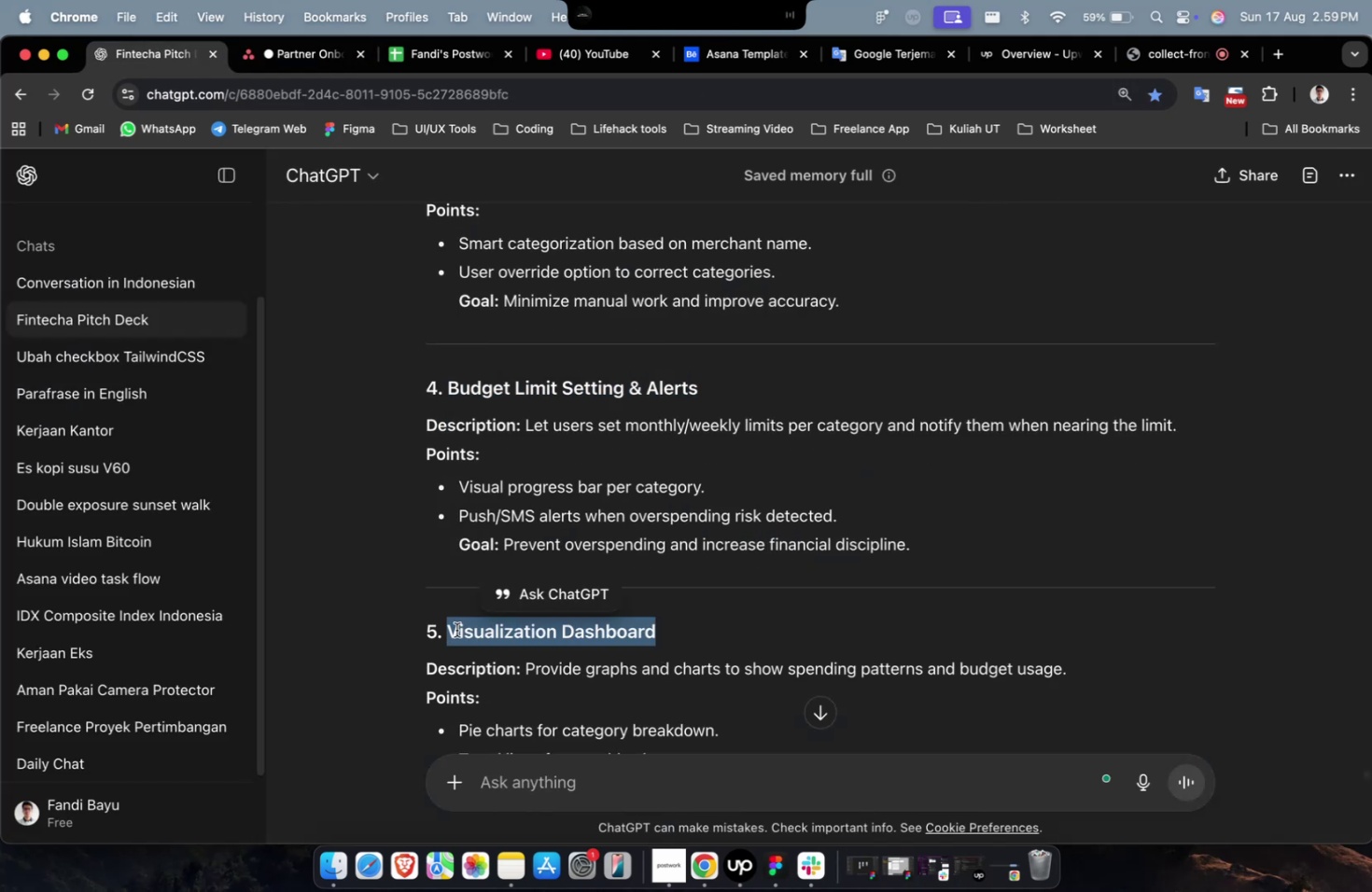 
key(Meta+C)
 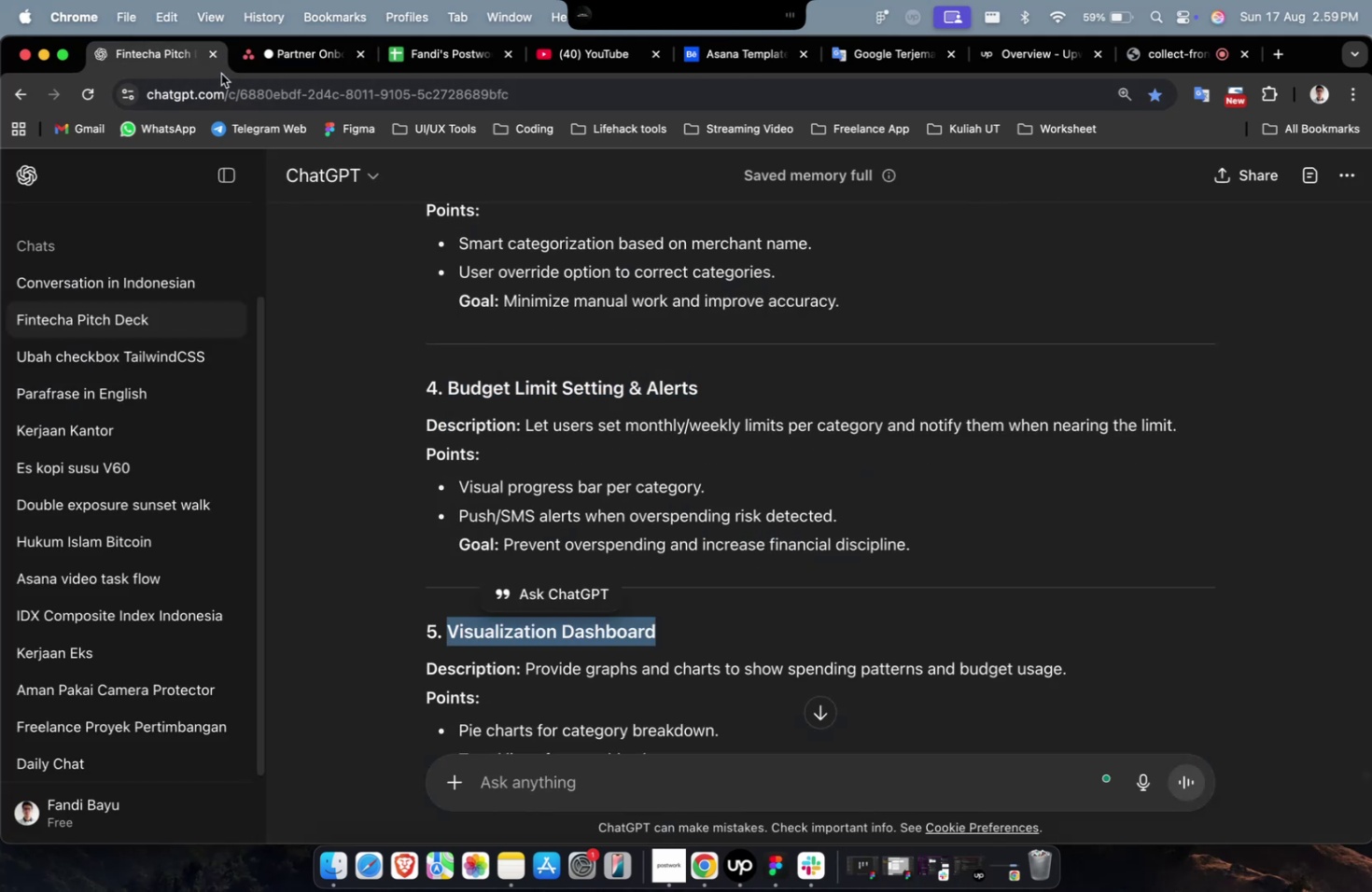 
left_click([270, 59])
 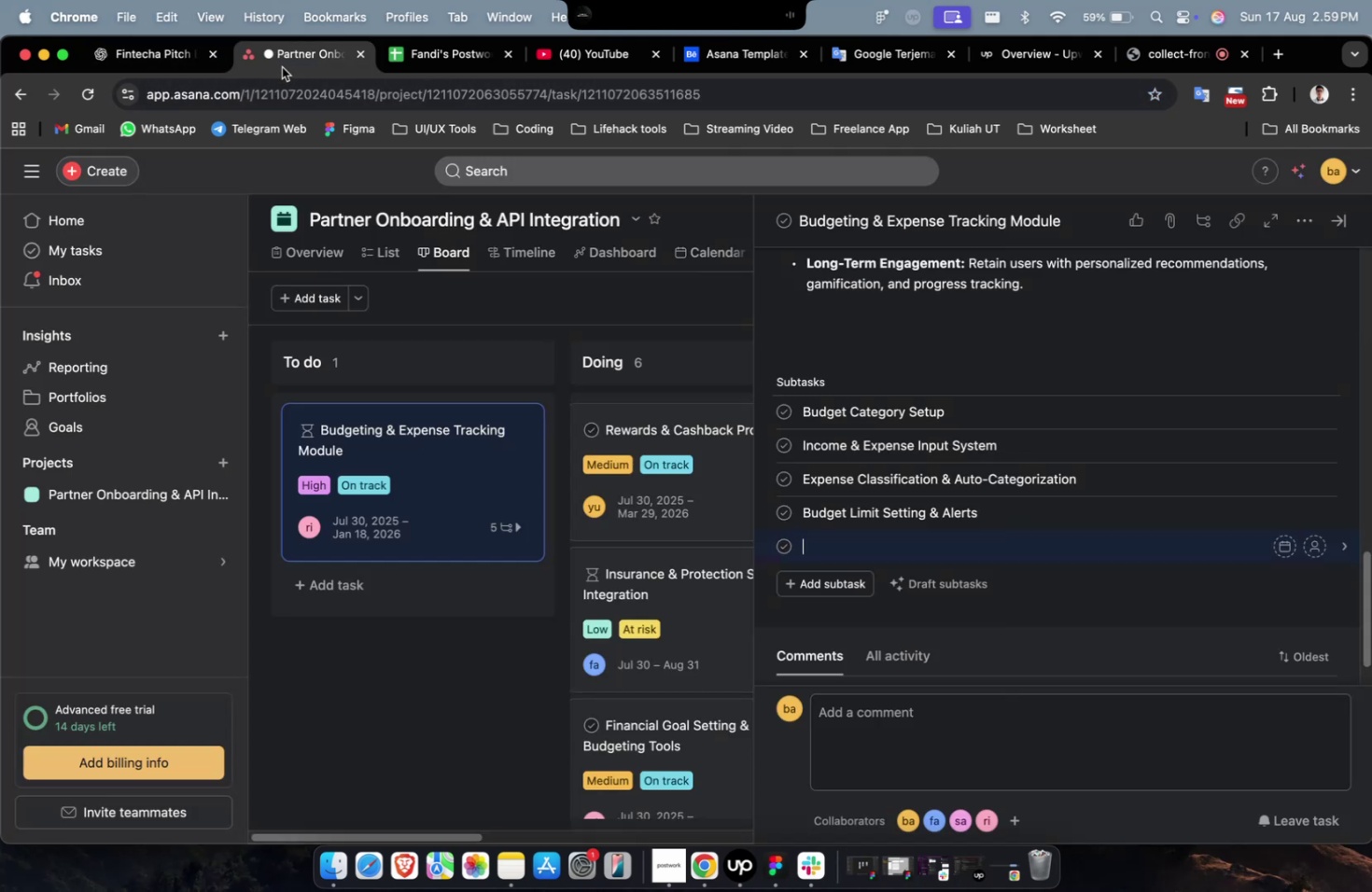 
key(Meta+V)
 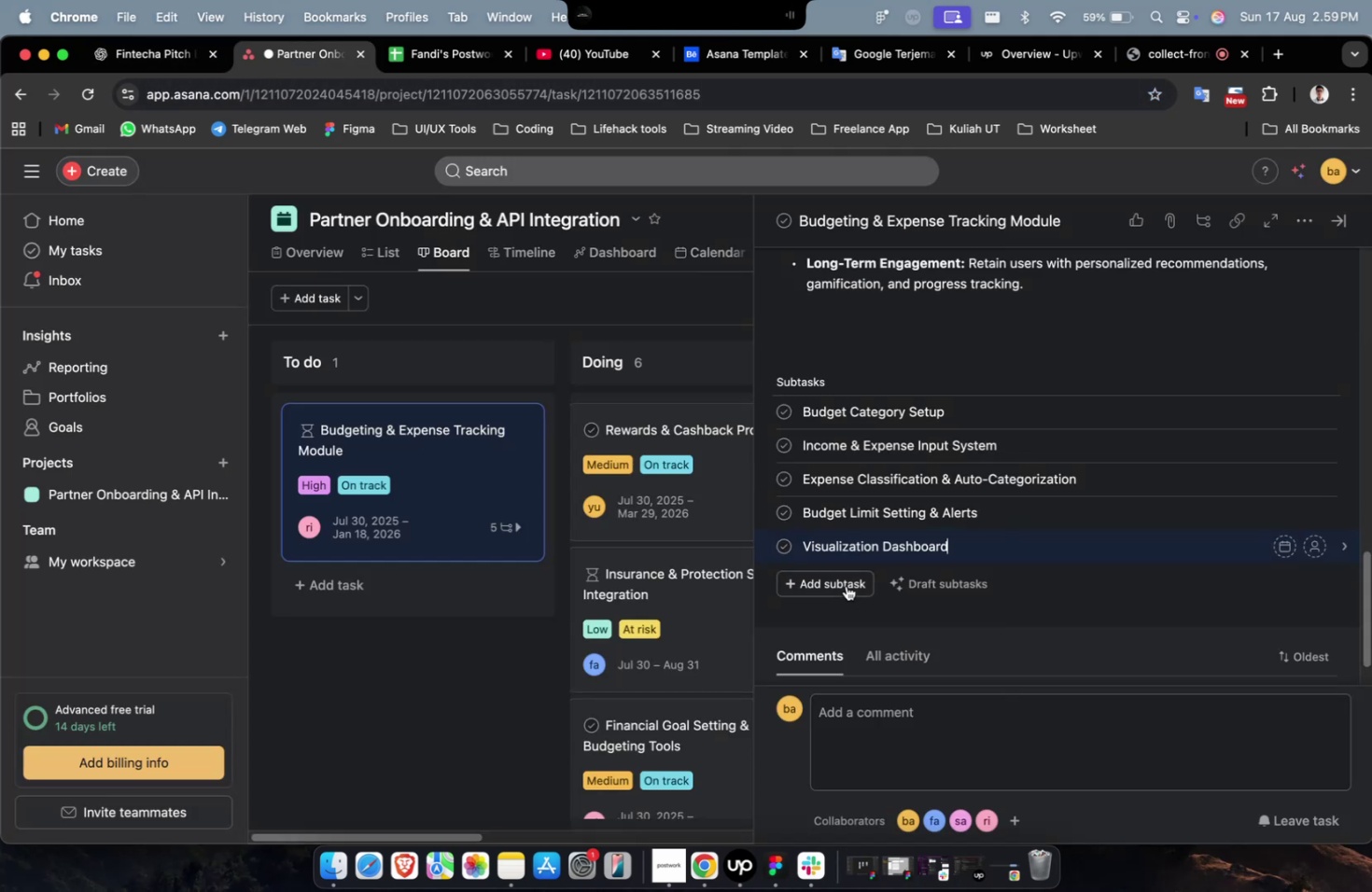 
left_click([846, 585])
 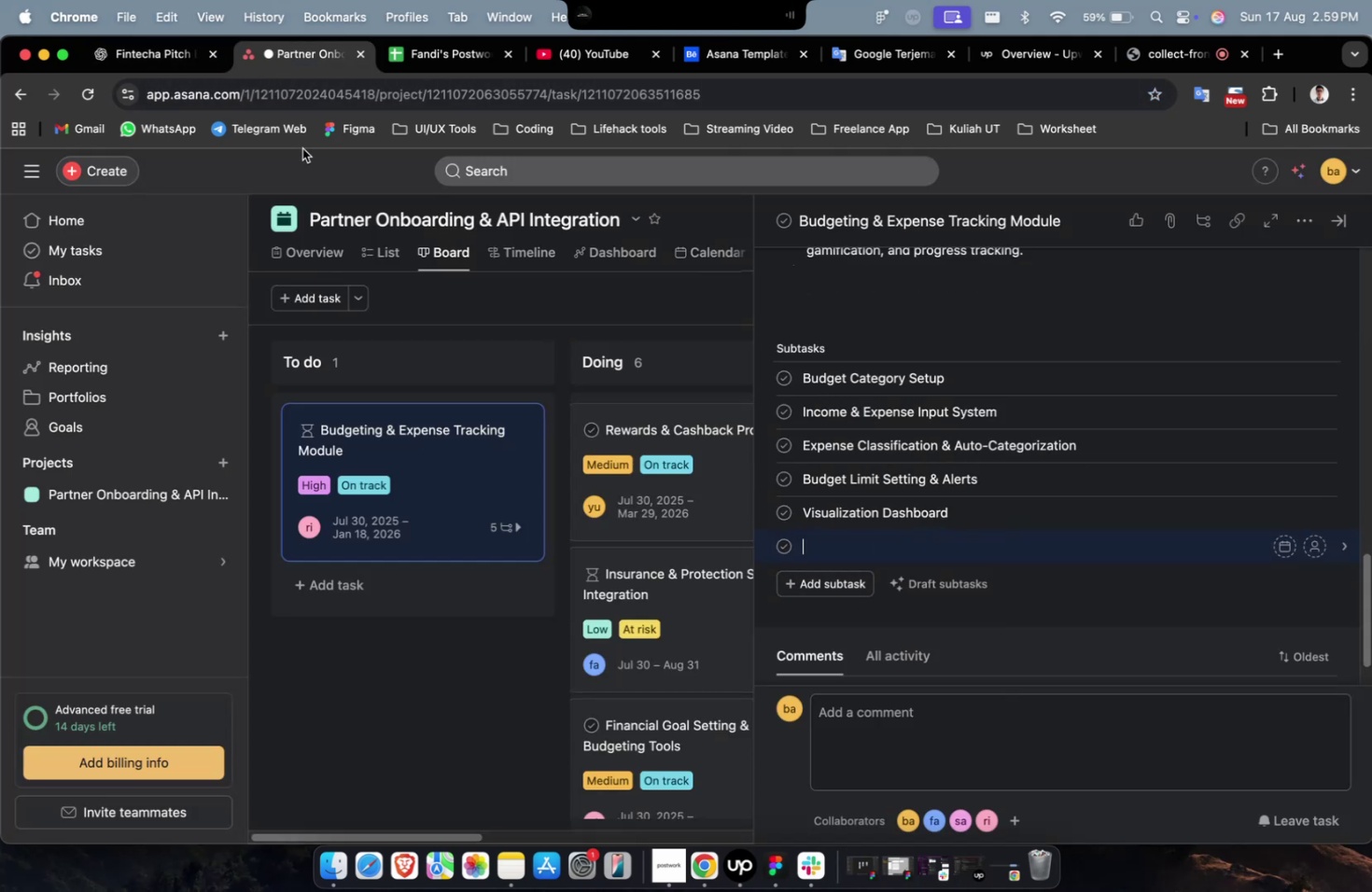 
left_click([168, 66])
 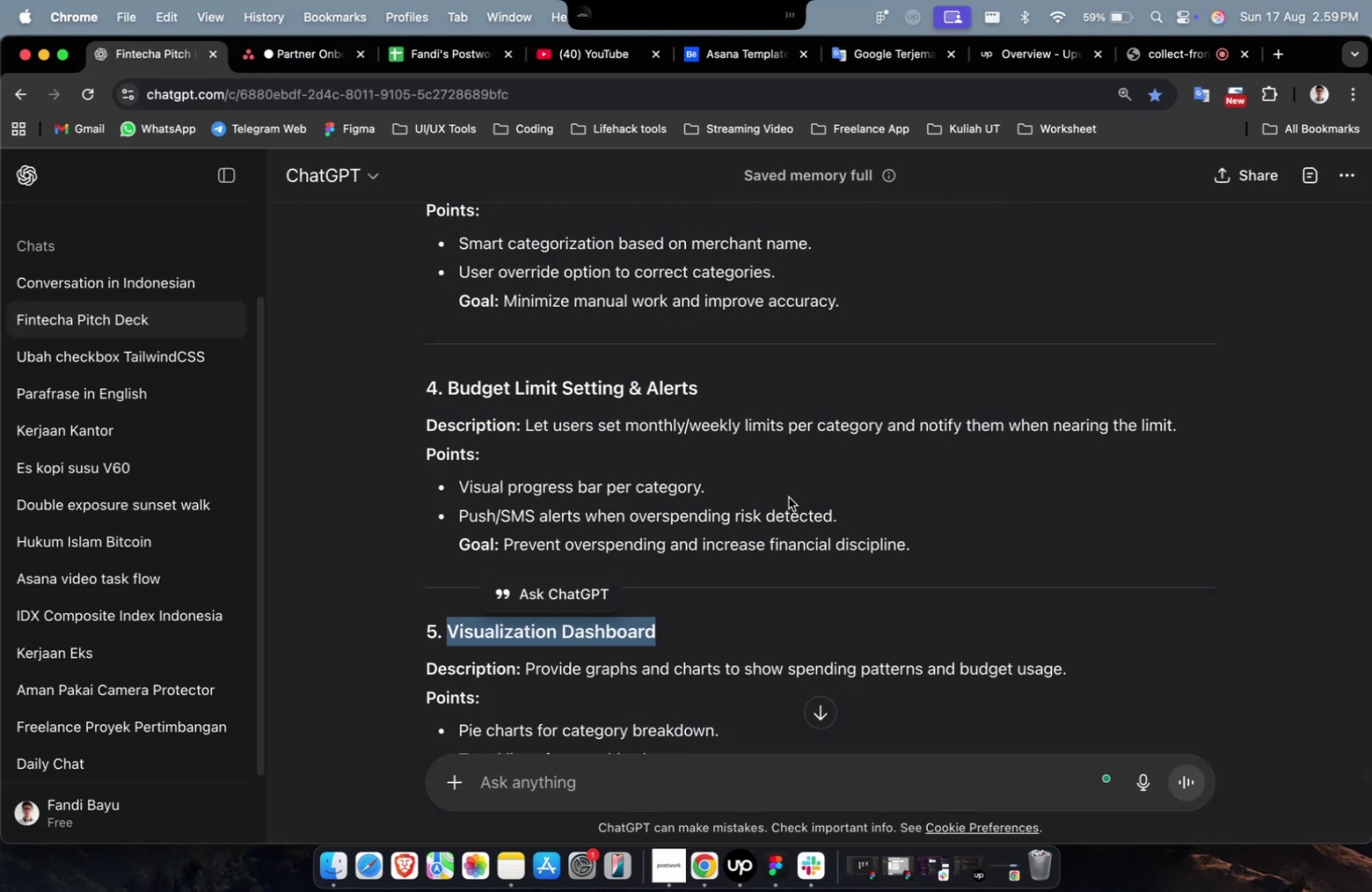 
scroll: coordinate [788, 496], scroll_direction: down, amount: 13.0
 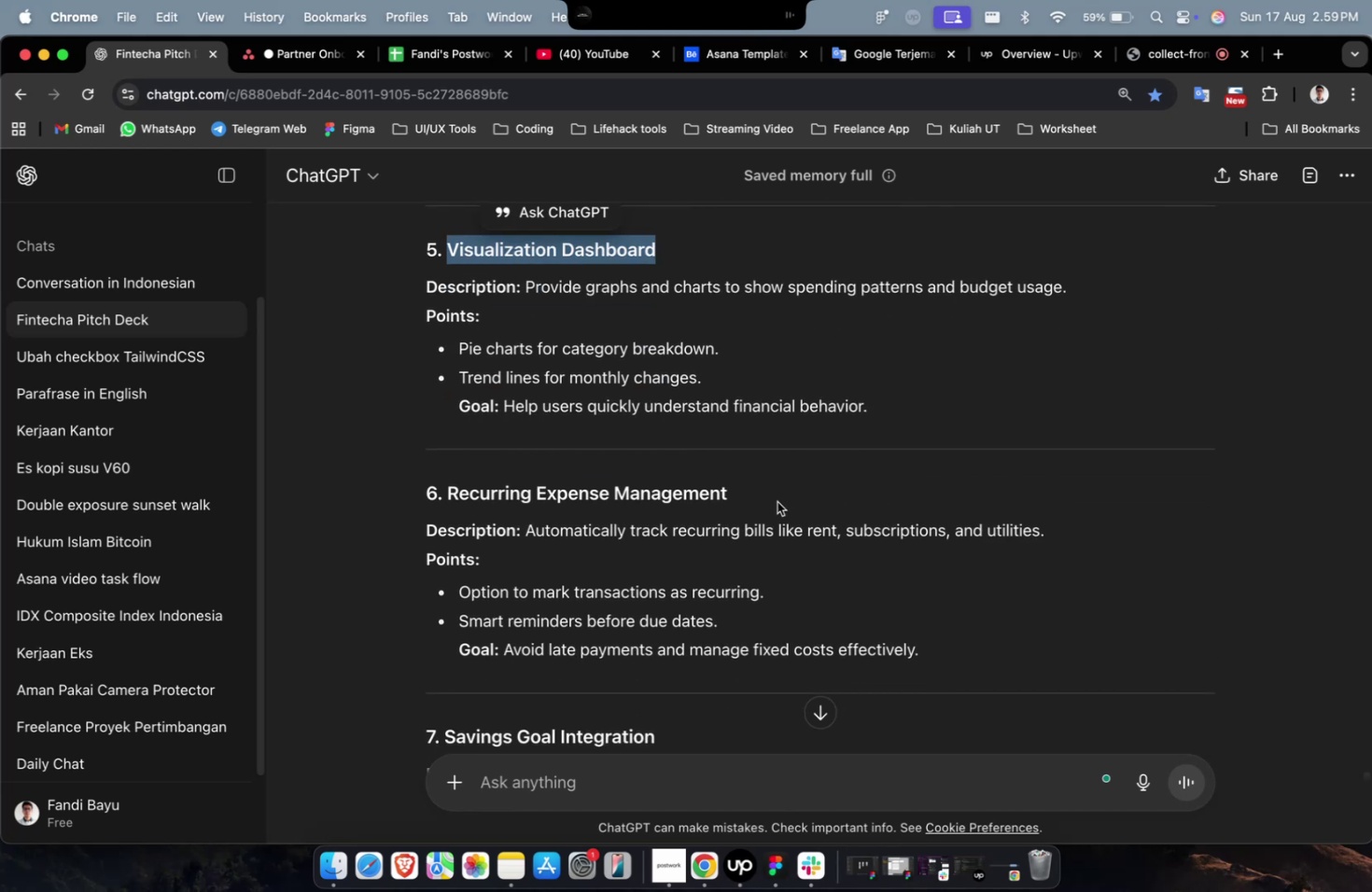 
left_click_drag(start_coordinate=[735, 497], to_coordinate=[451, 503])
 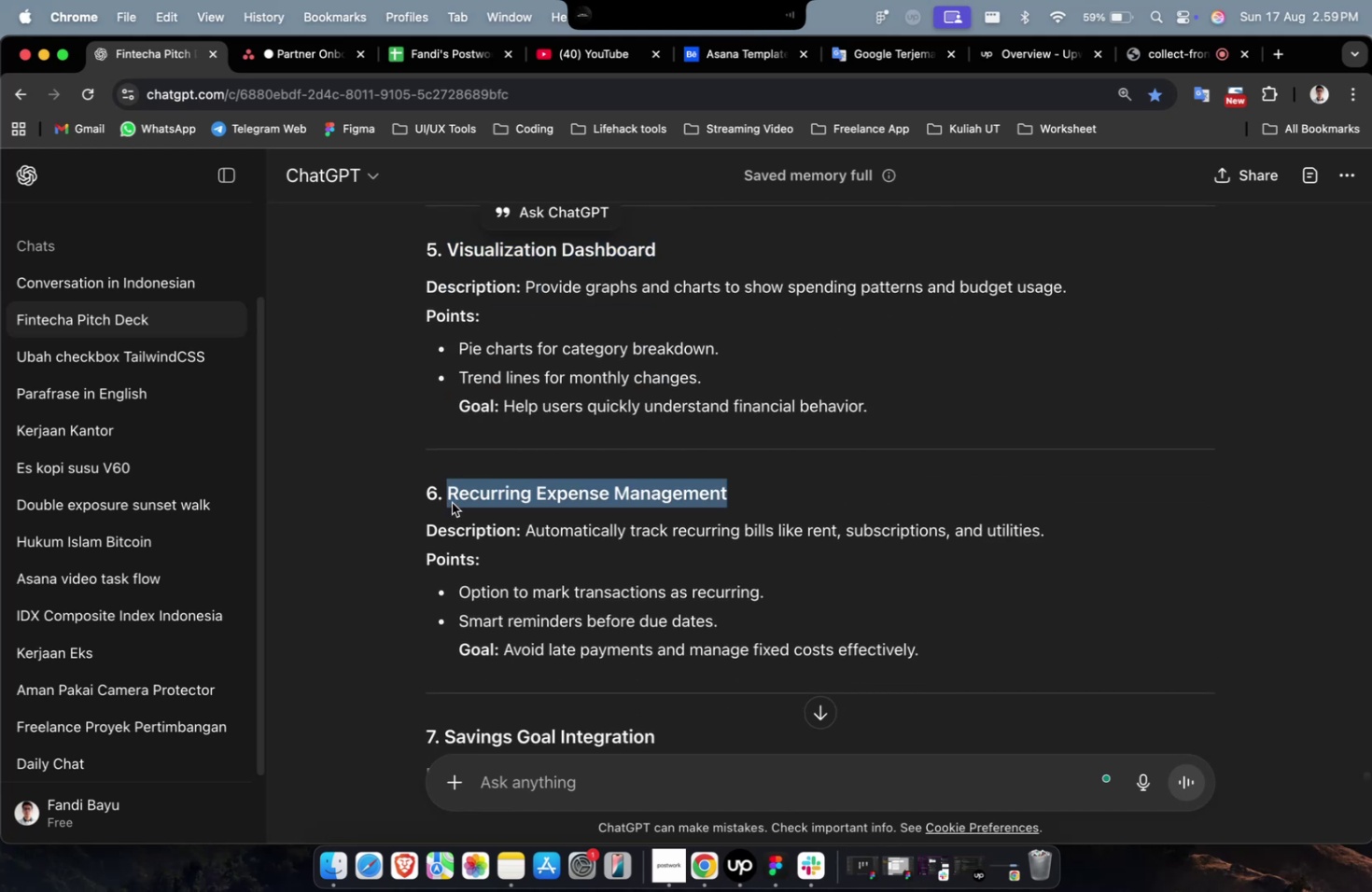 
key(Meta+C)
 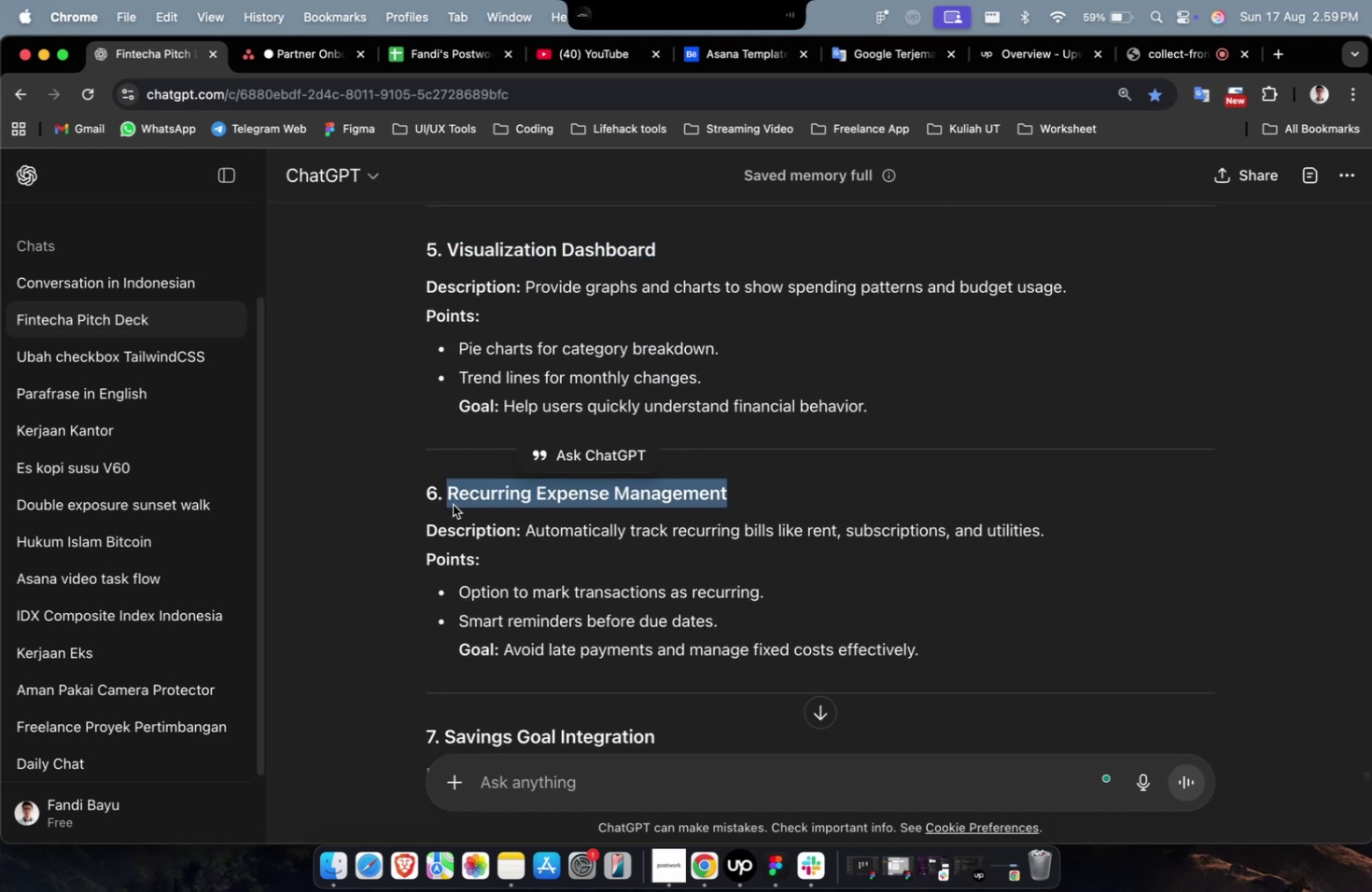 
key(Meta+C)
 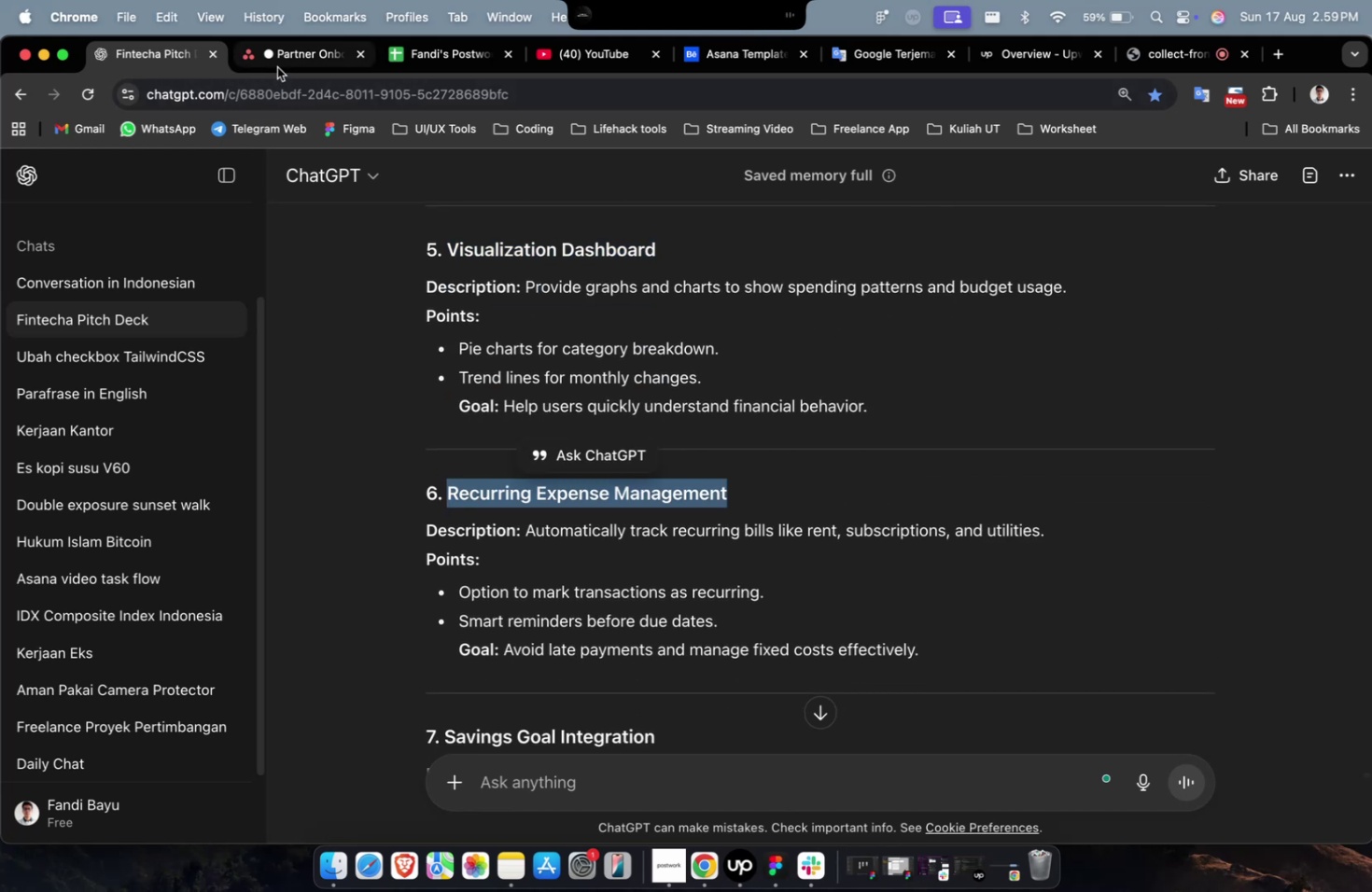 
left_click([277, 67])
 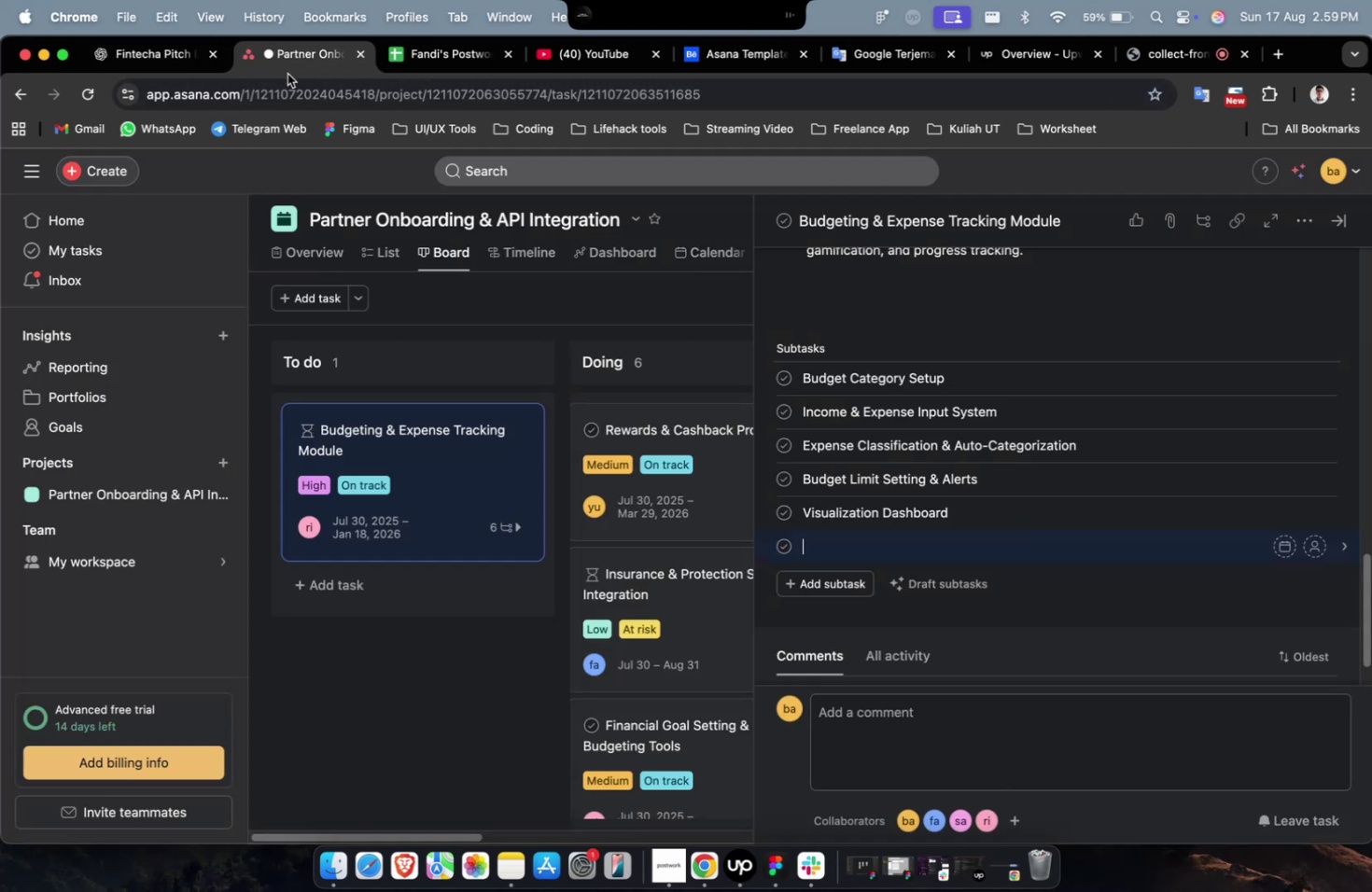 
key(Meta+V)
 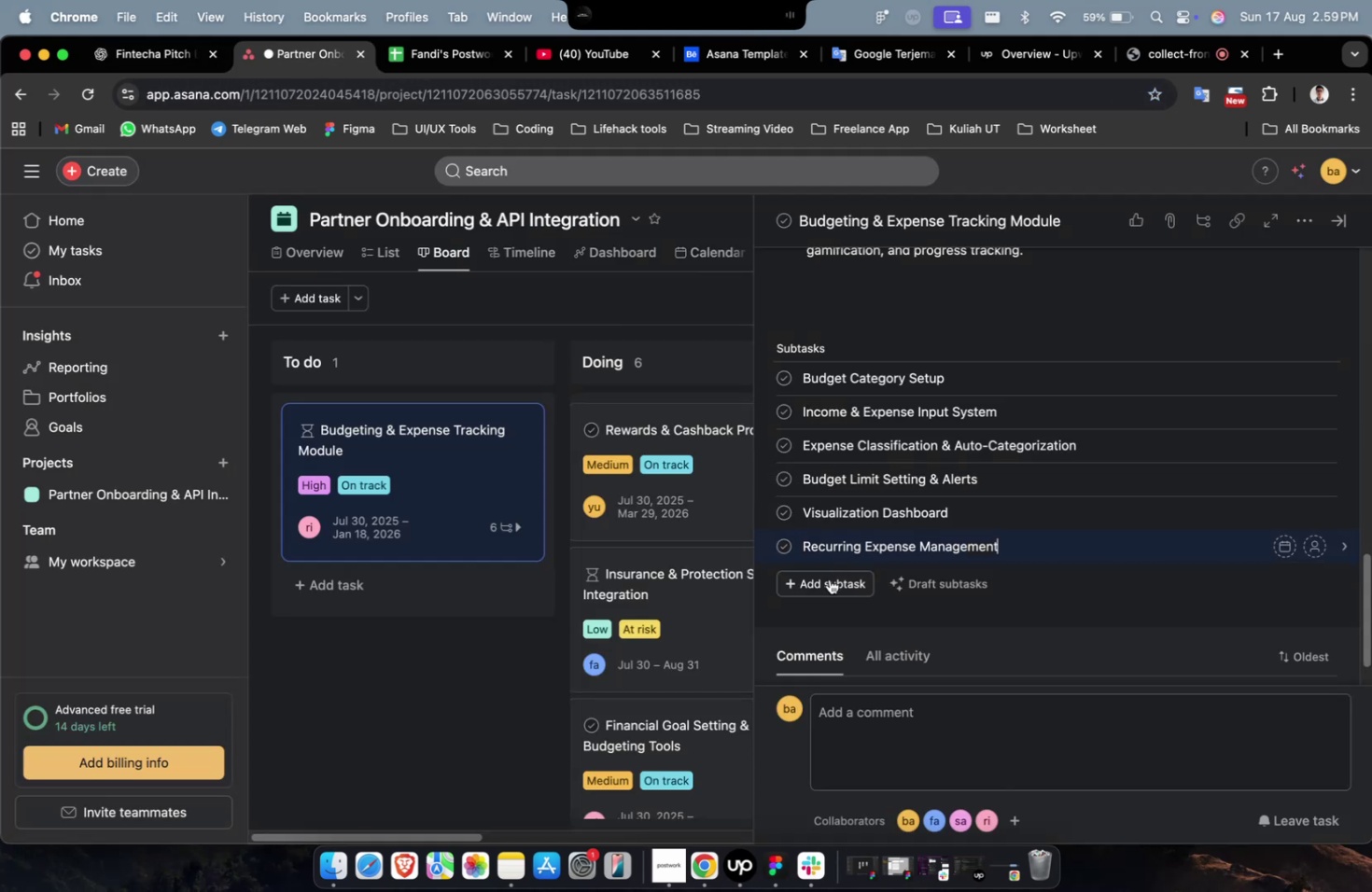 
left_click([828, 579])
 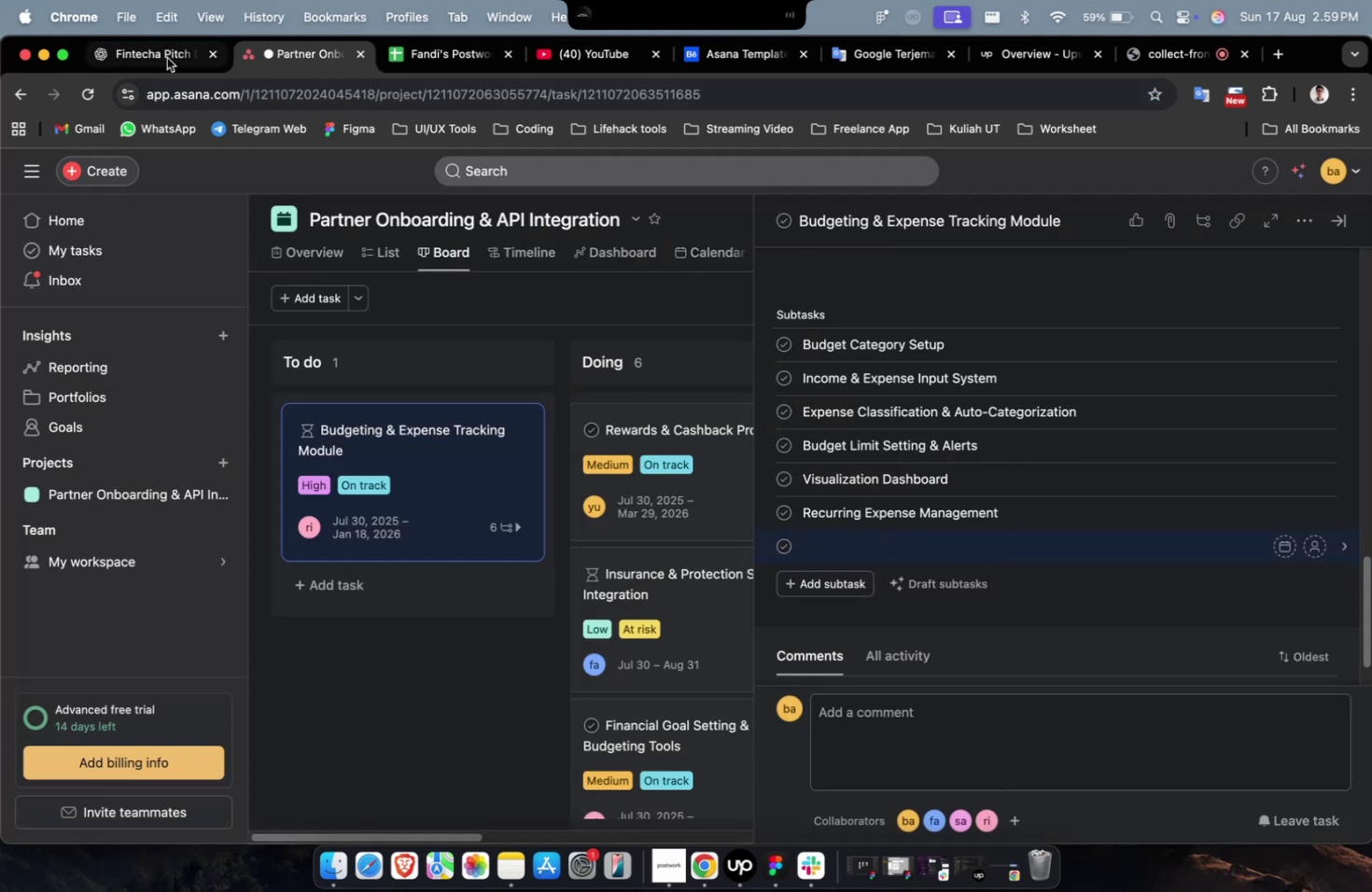 
left_click([167, 58])
 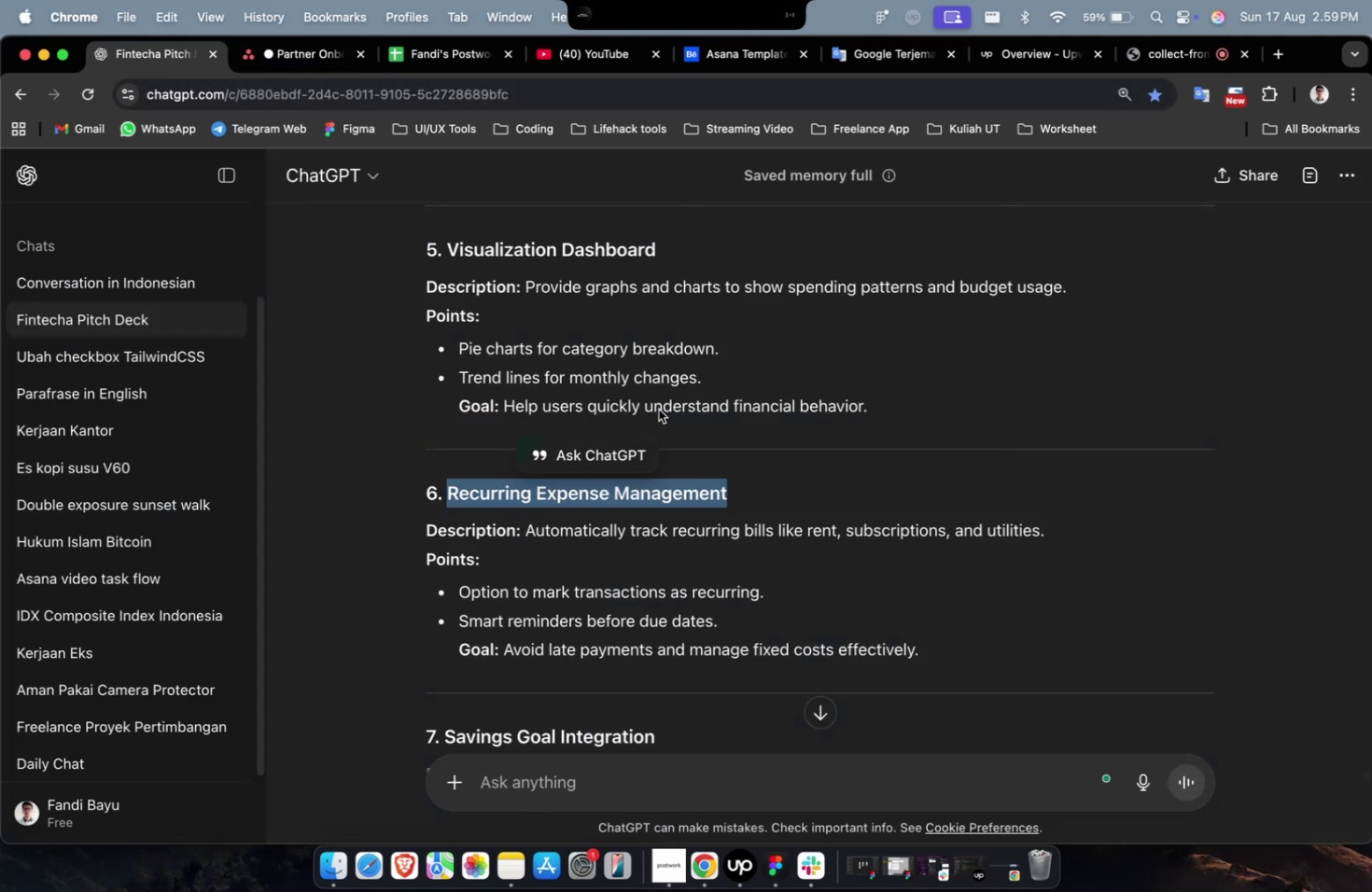 
scroll: coordinate [656, 408], scroll_direction: down, amount: 8.0
 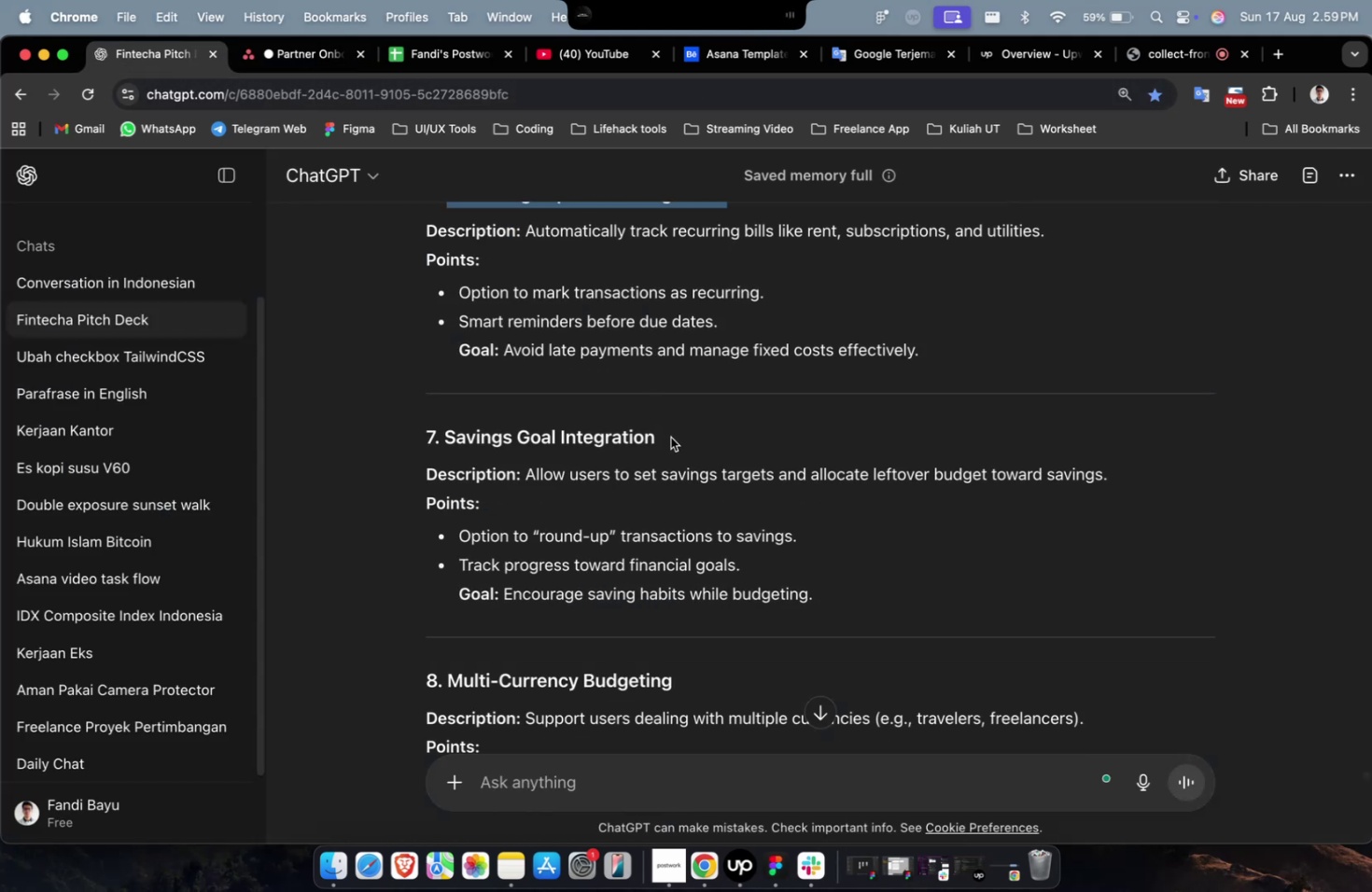 
left_click_drag(start_coordinate=[667, 434], to_coordinate=[445, 439])
 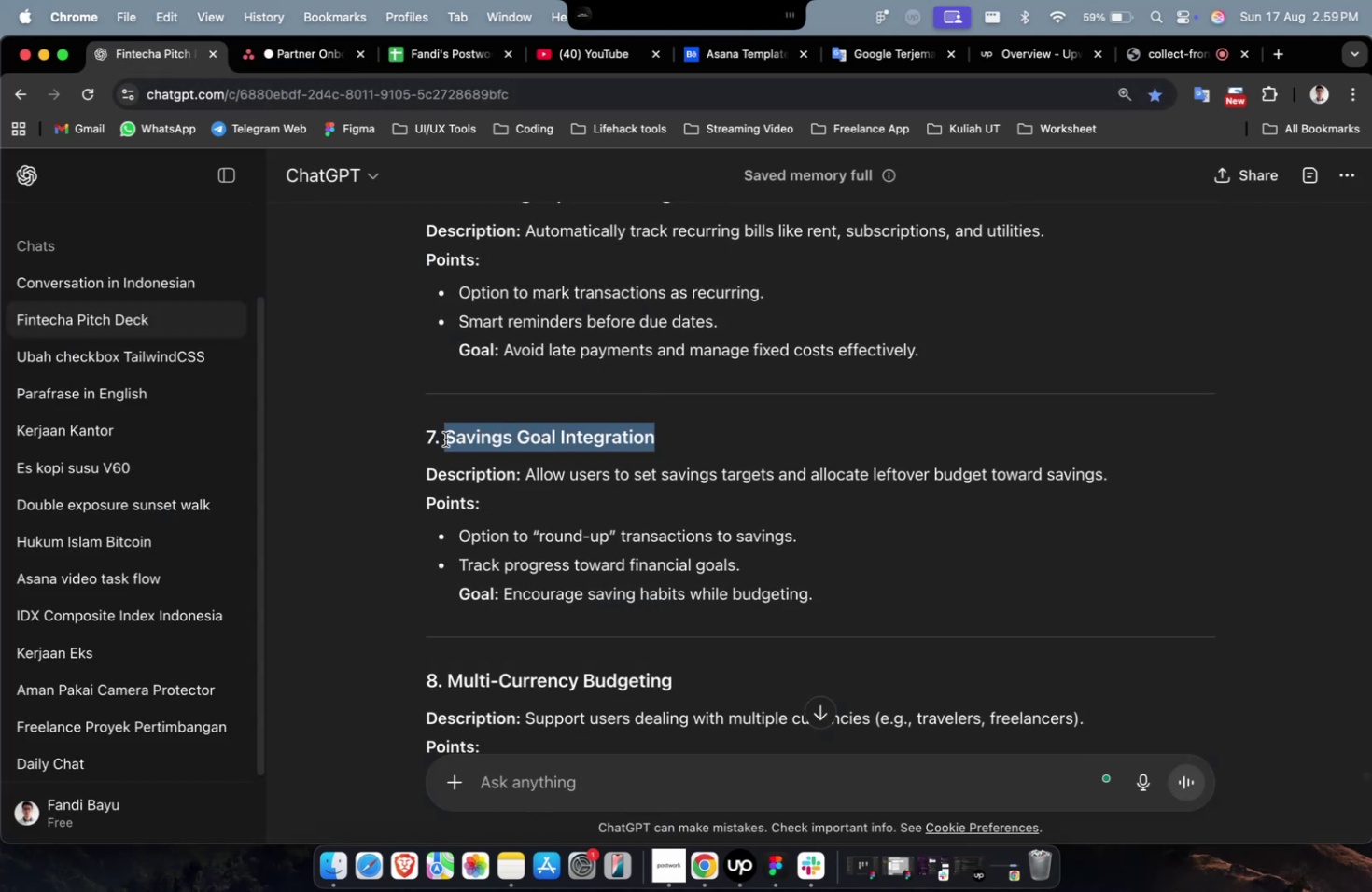 
key(Meta+C)
 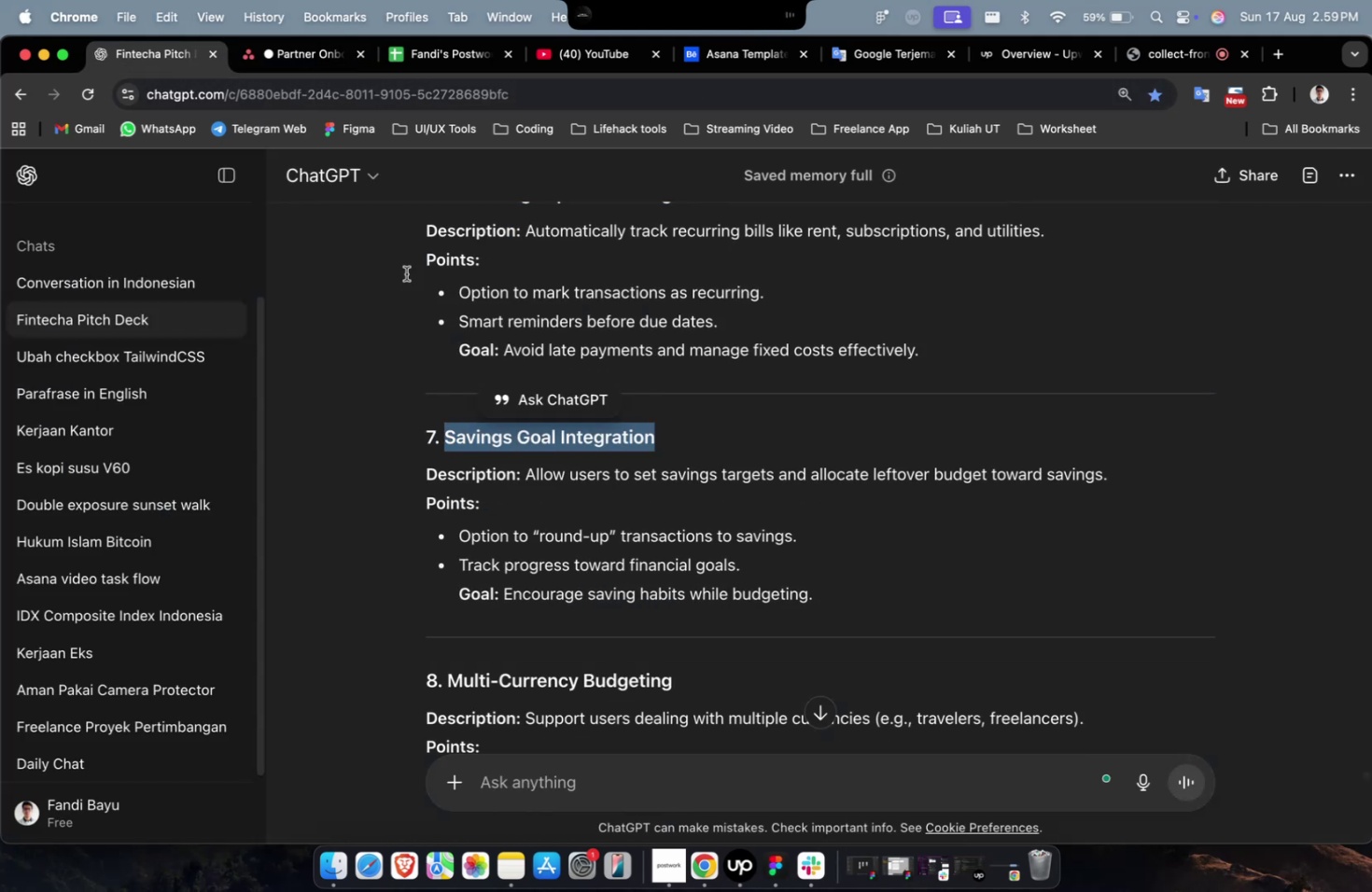 
key(Meta+C)
 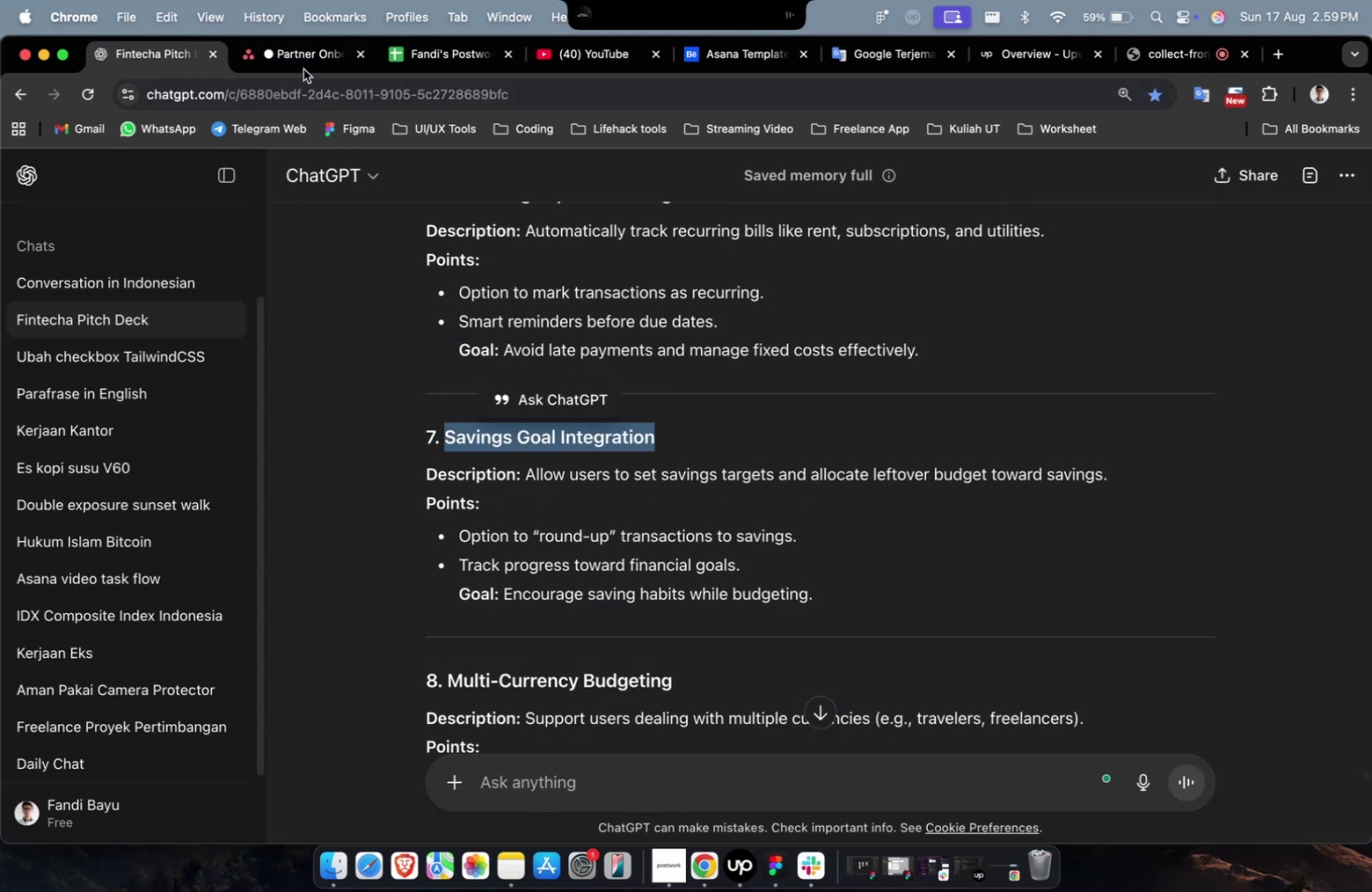 
left_click([303, 69])
 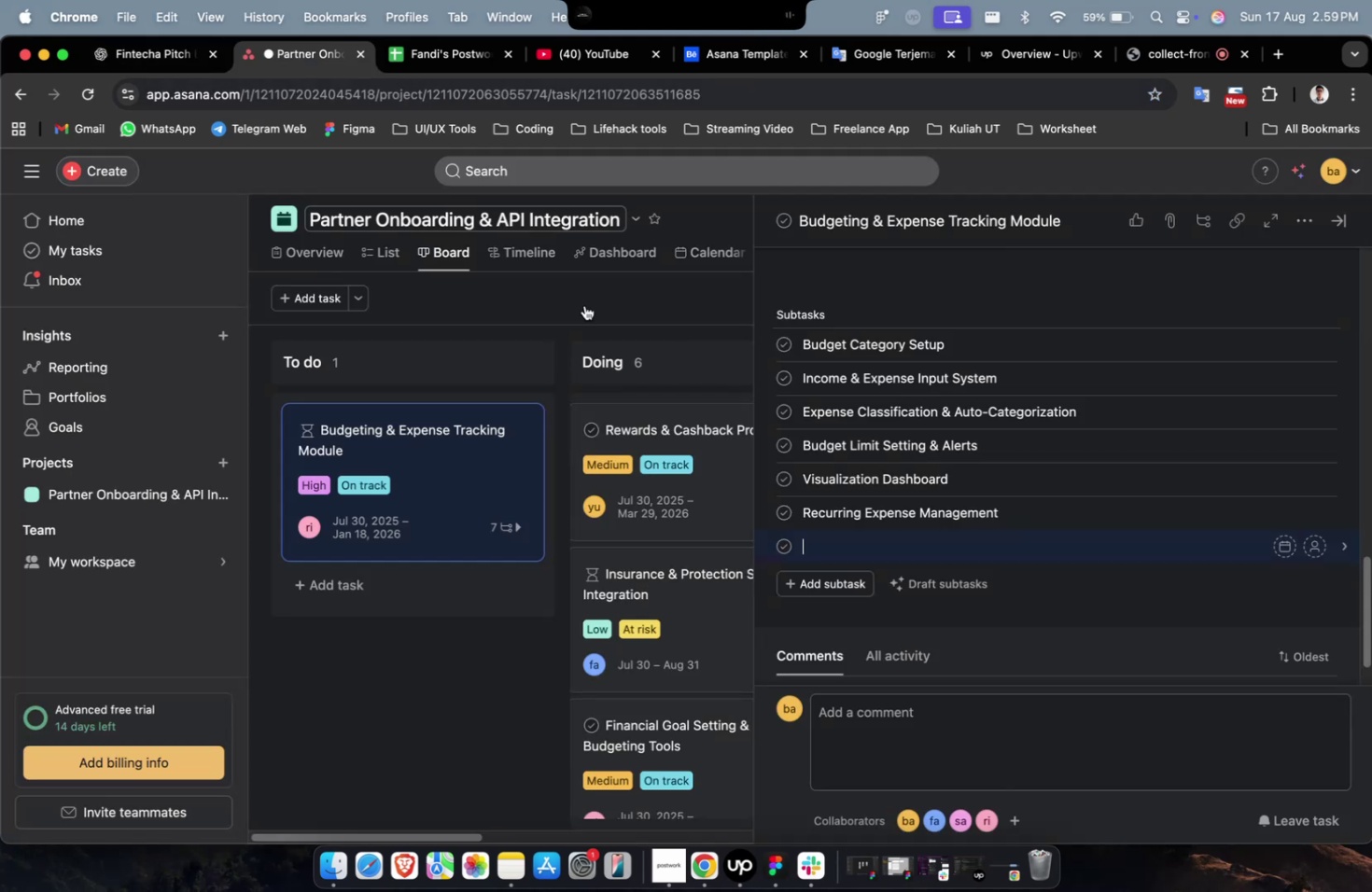 
key(Meta+CommandLeft)
 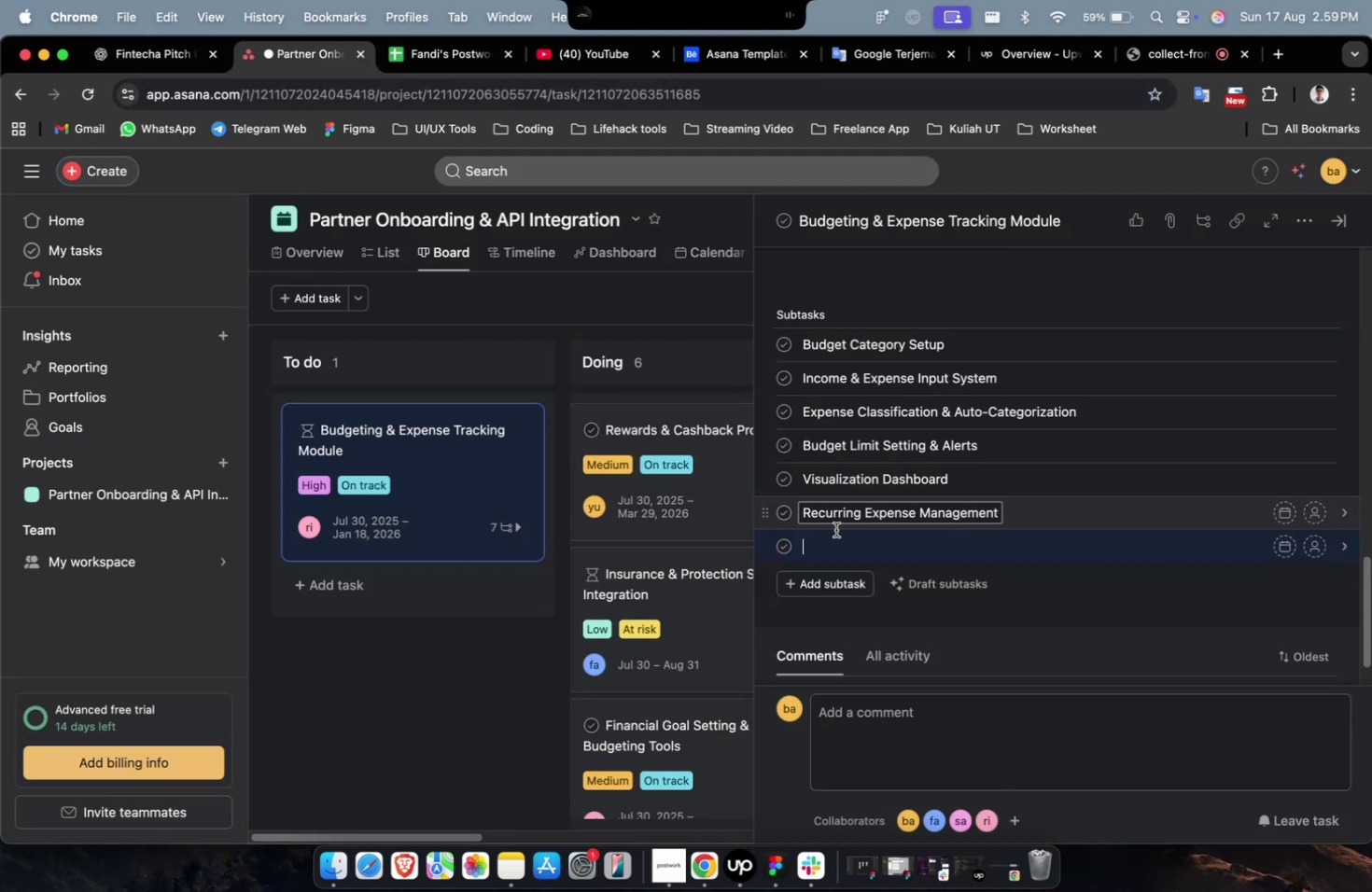 
key(Meta+V)
 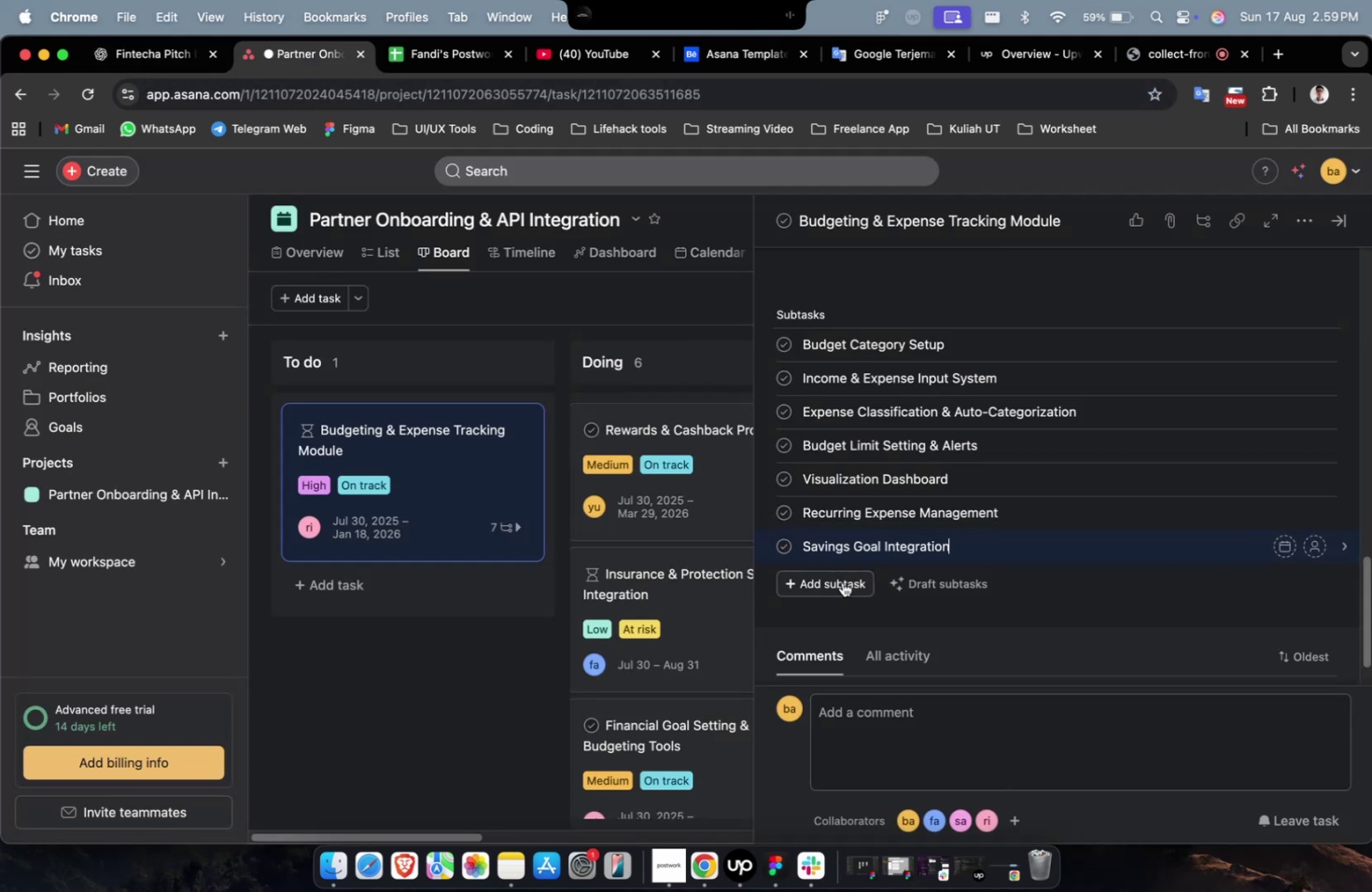 
left_click([842, 581])
 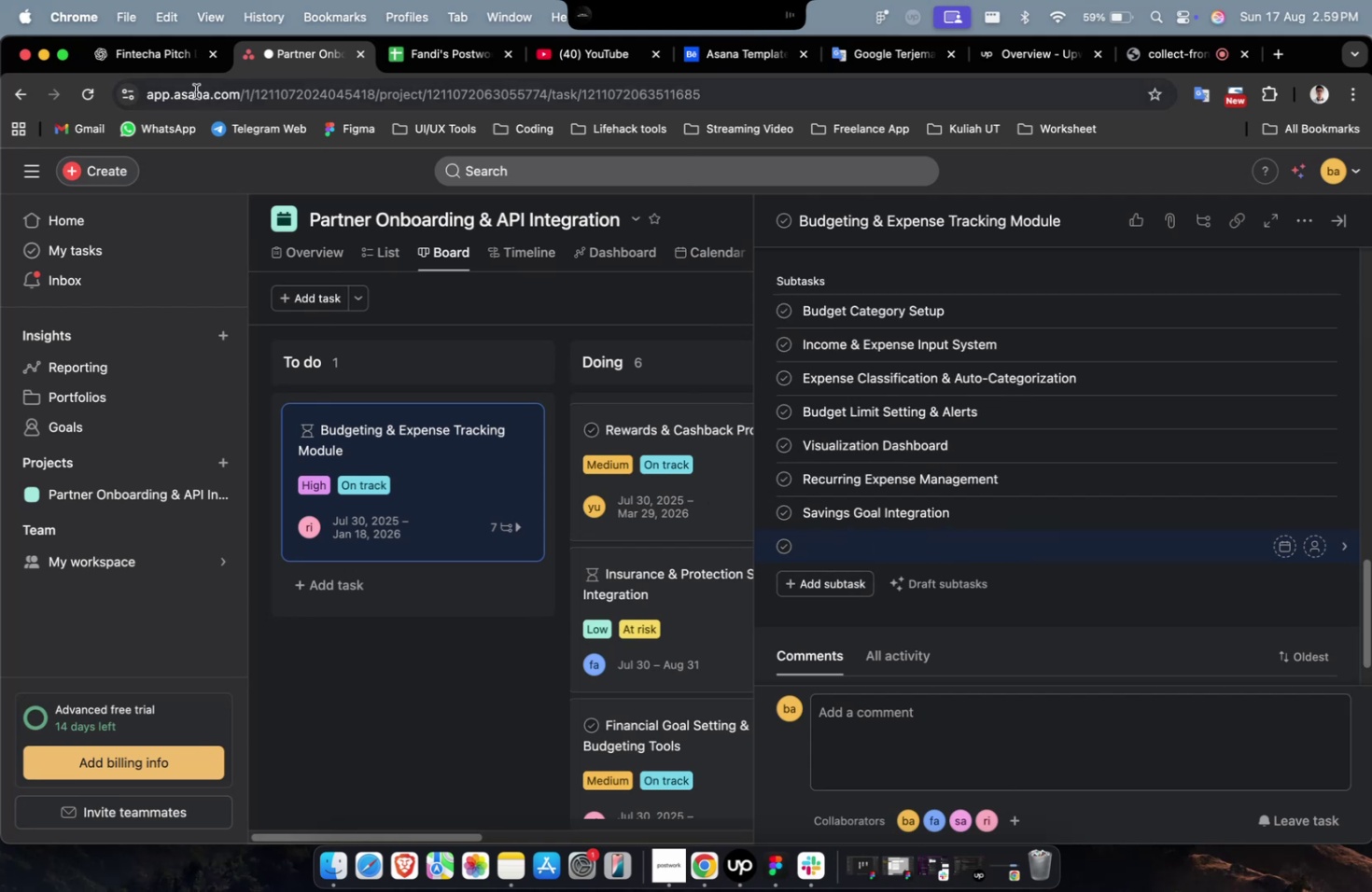 
left_click([172, 61])
 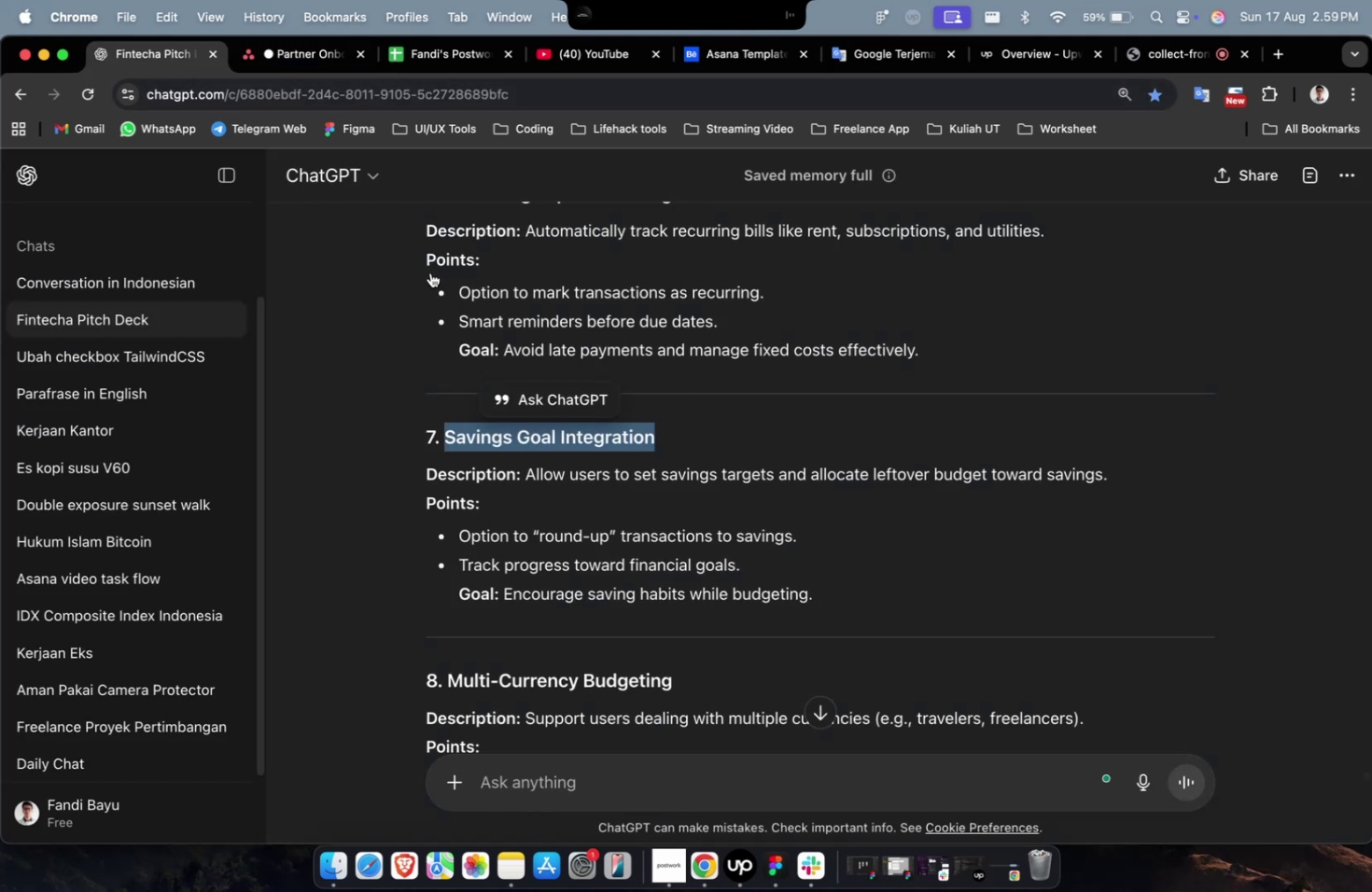 
scroll: coordinate [539, 317], scroll_direction: down, amount: 5.0
 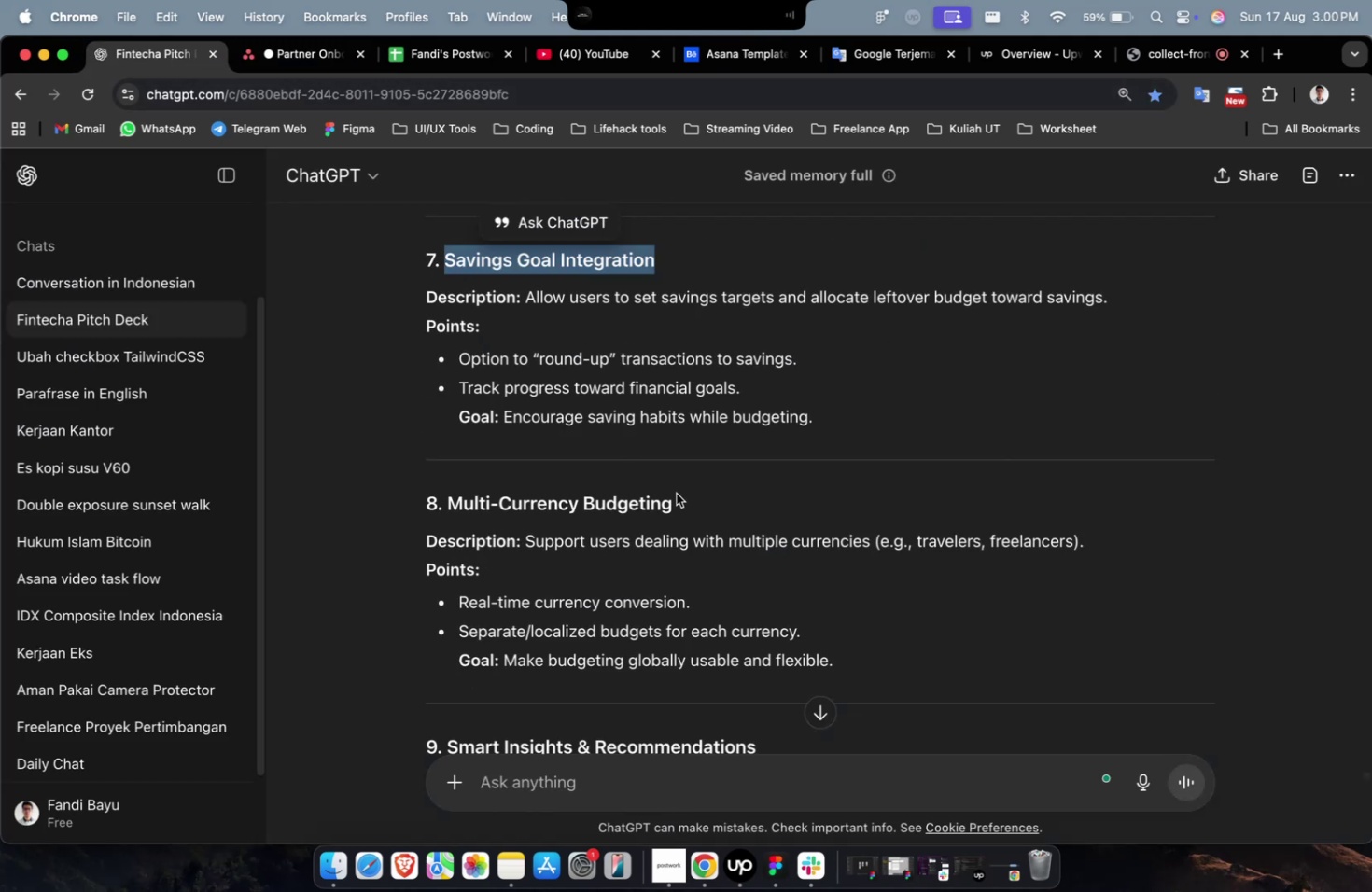 
left_click_drag(start_coordinate=[673, 504], to_coordinate=[454, 508])
 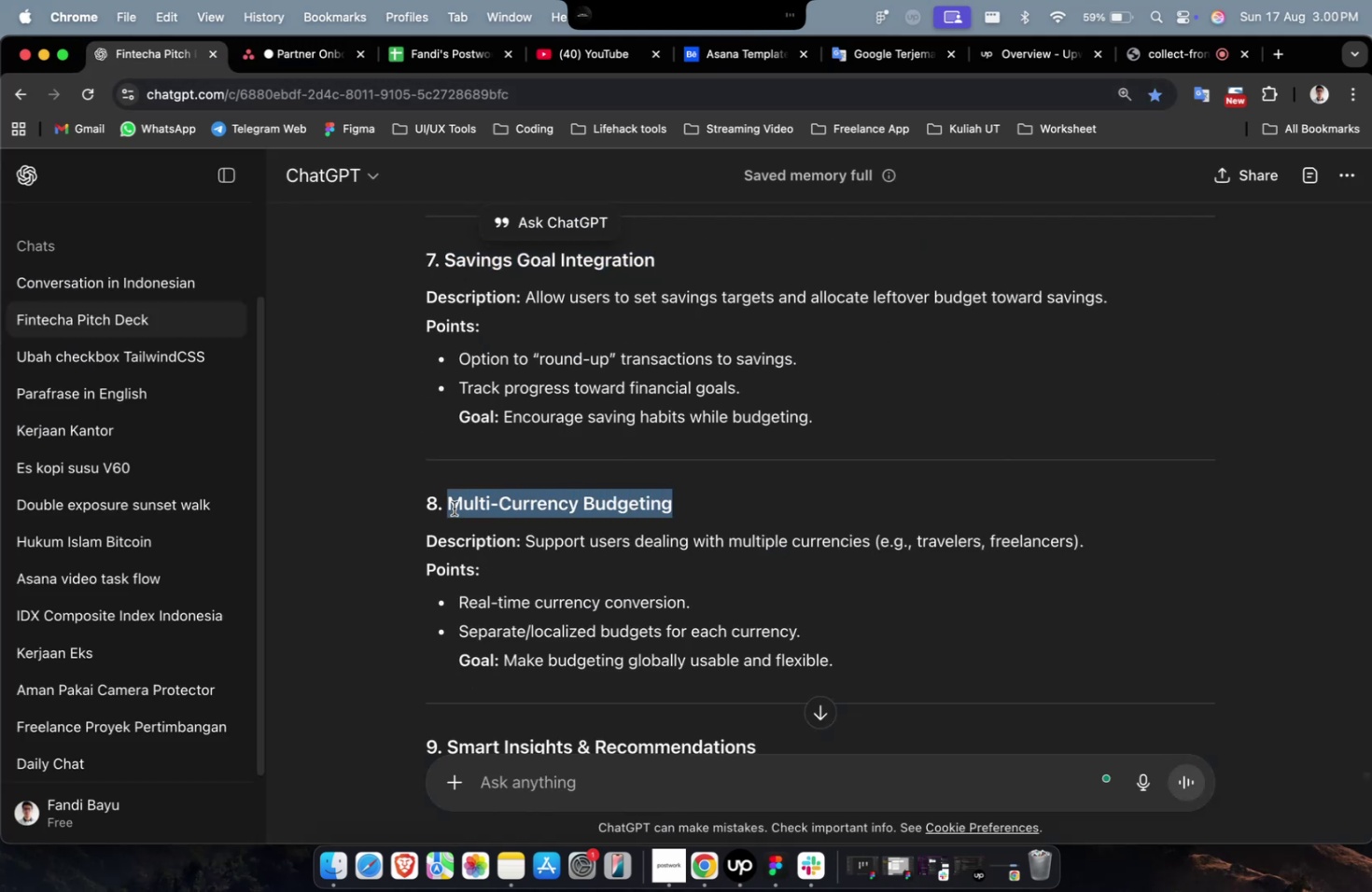 
key(Meta+C)
 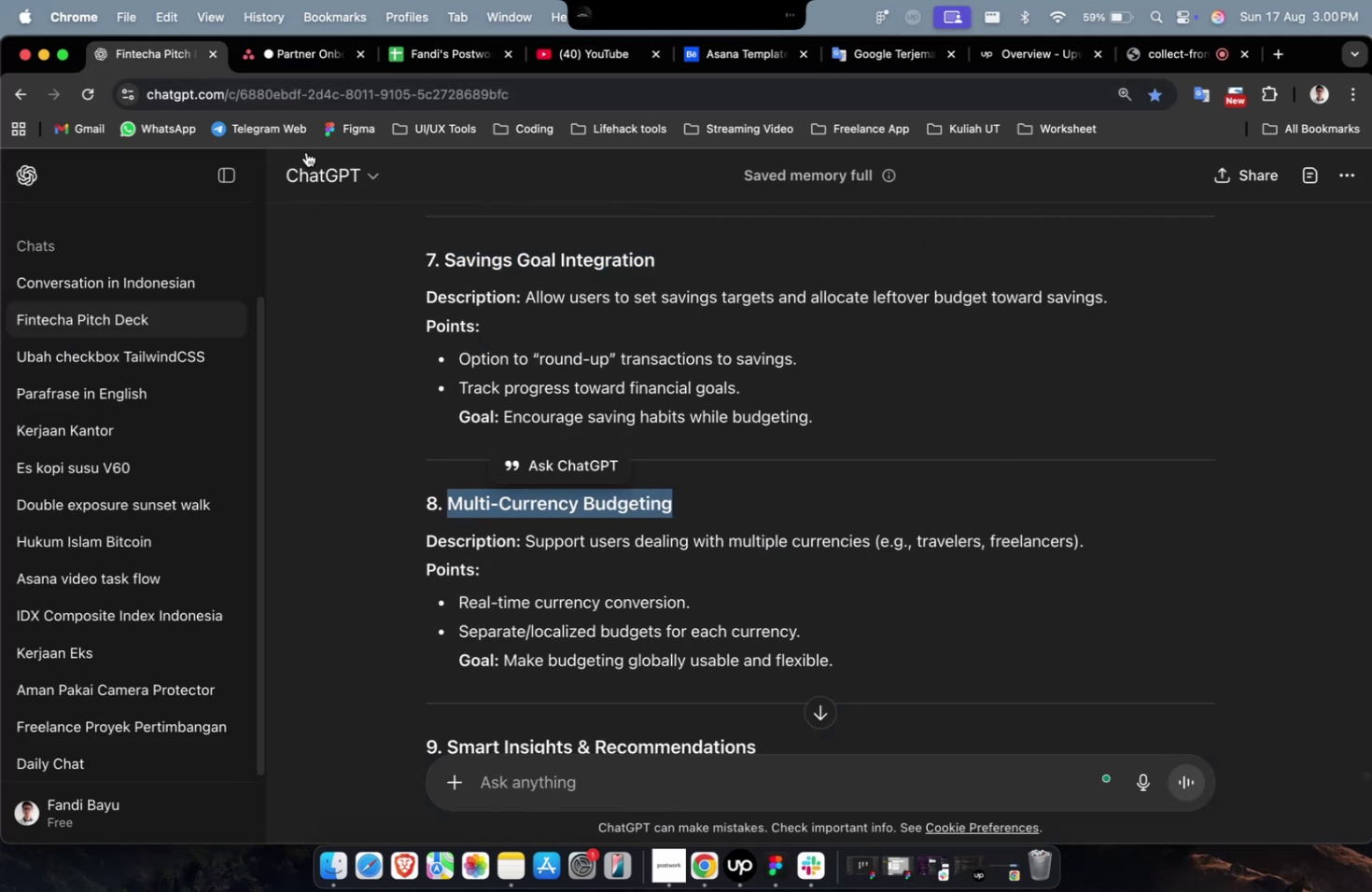 
key(Meta+C)
 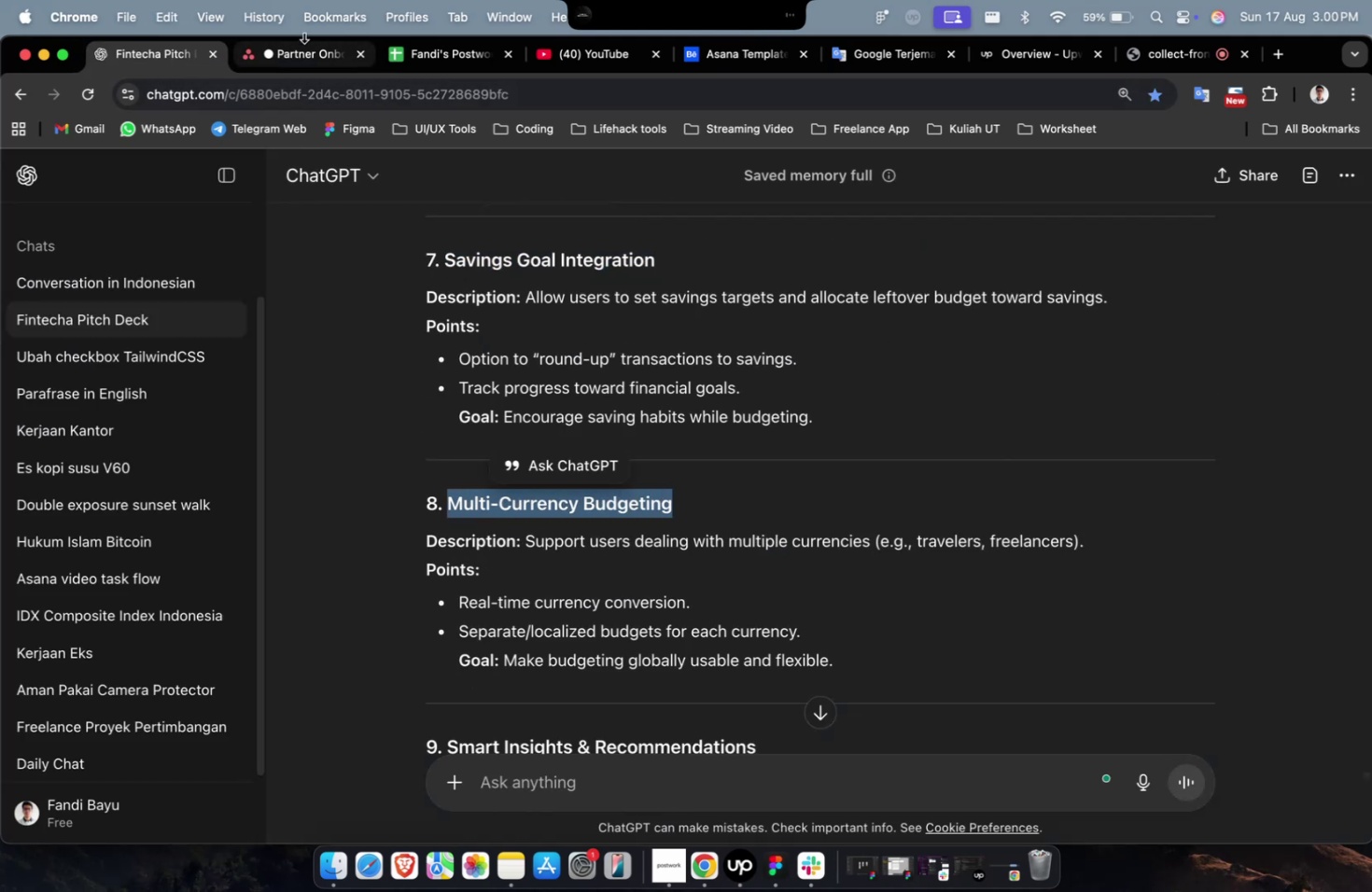 
left_click([303, 36])
 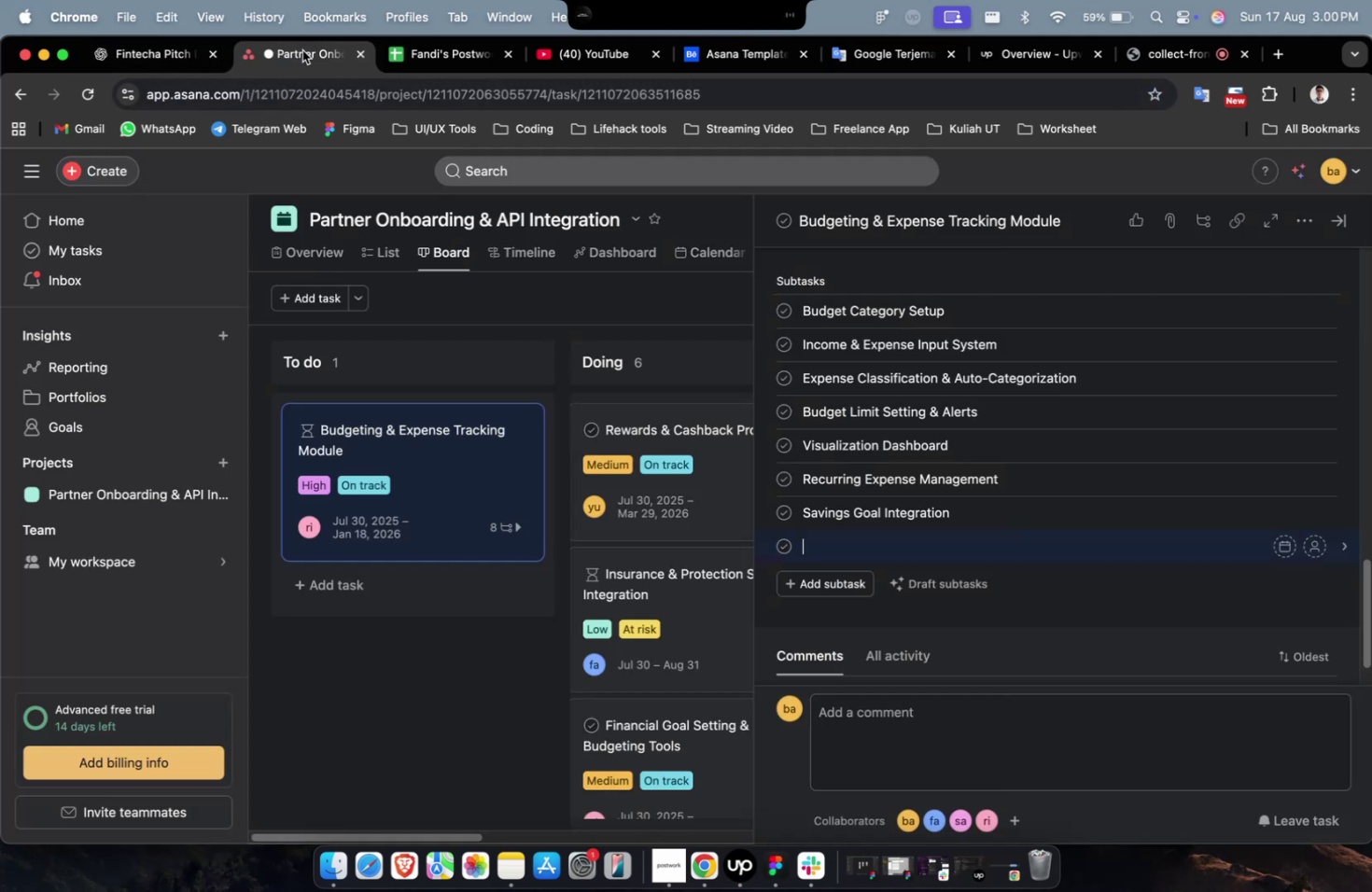 
key(Meta+CommandLeft)
 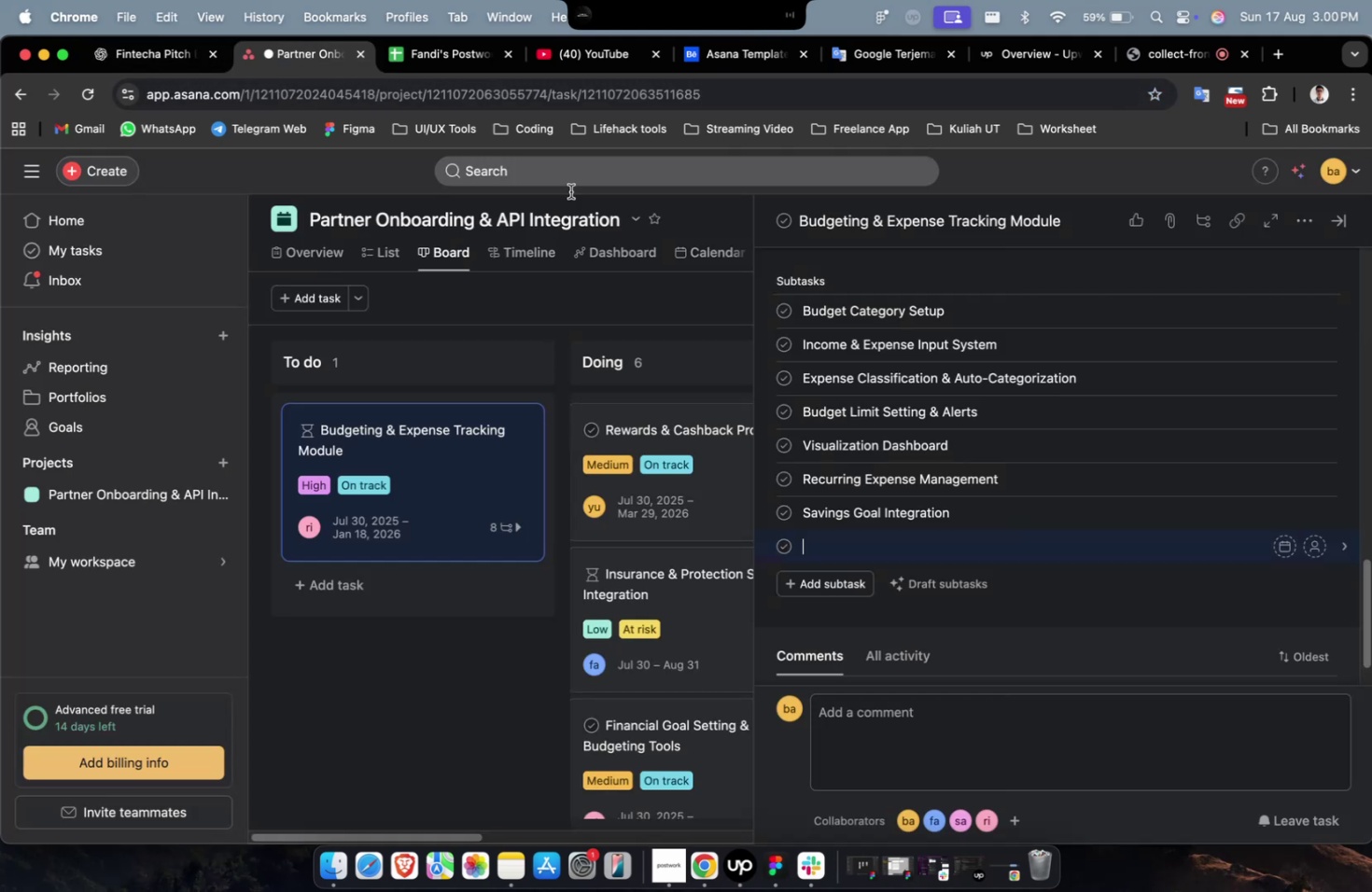 
key(Meta+V)
 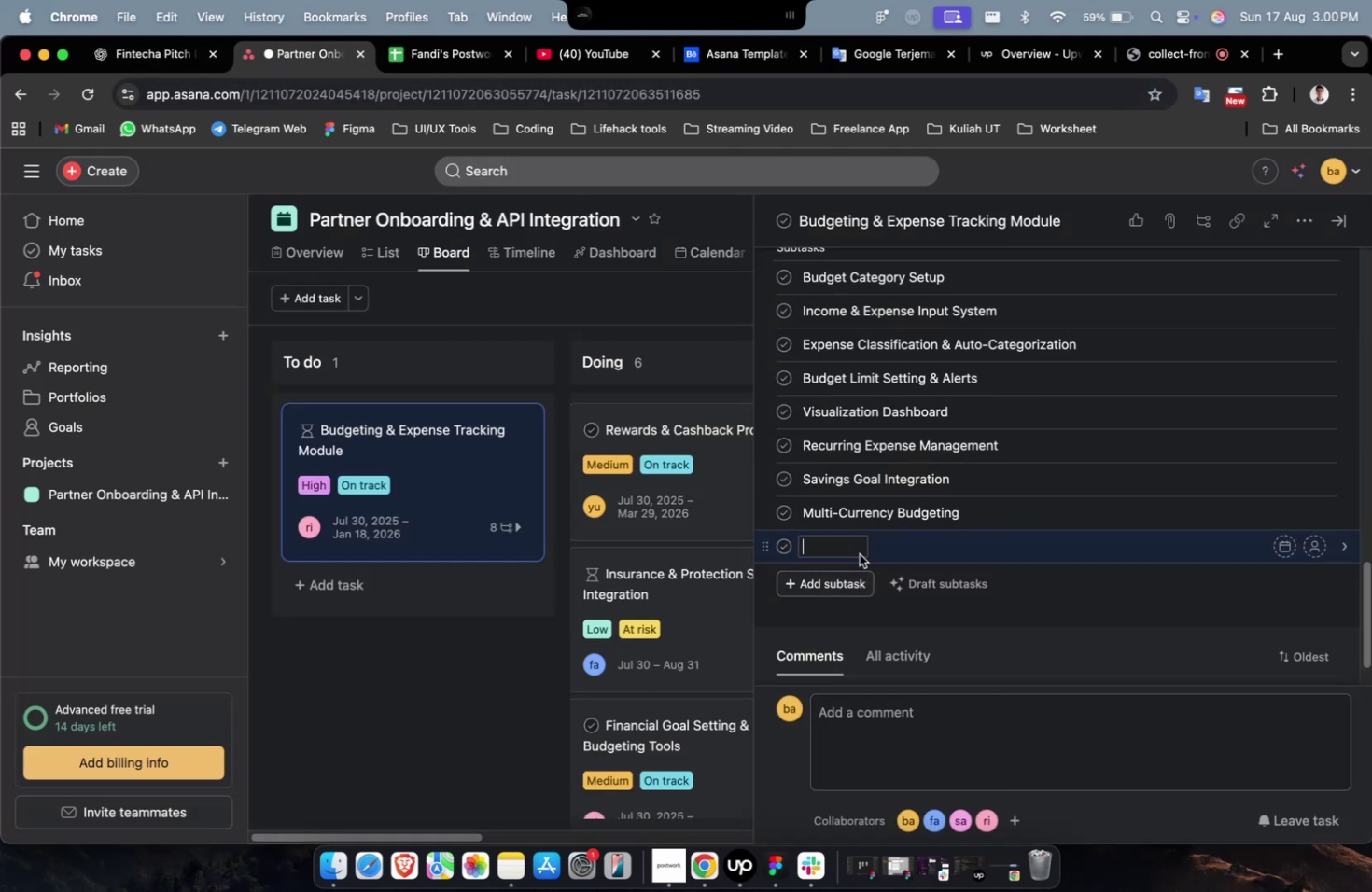 
left_click([174, 64])
 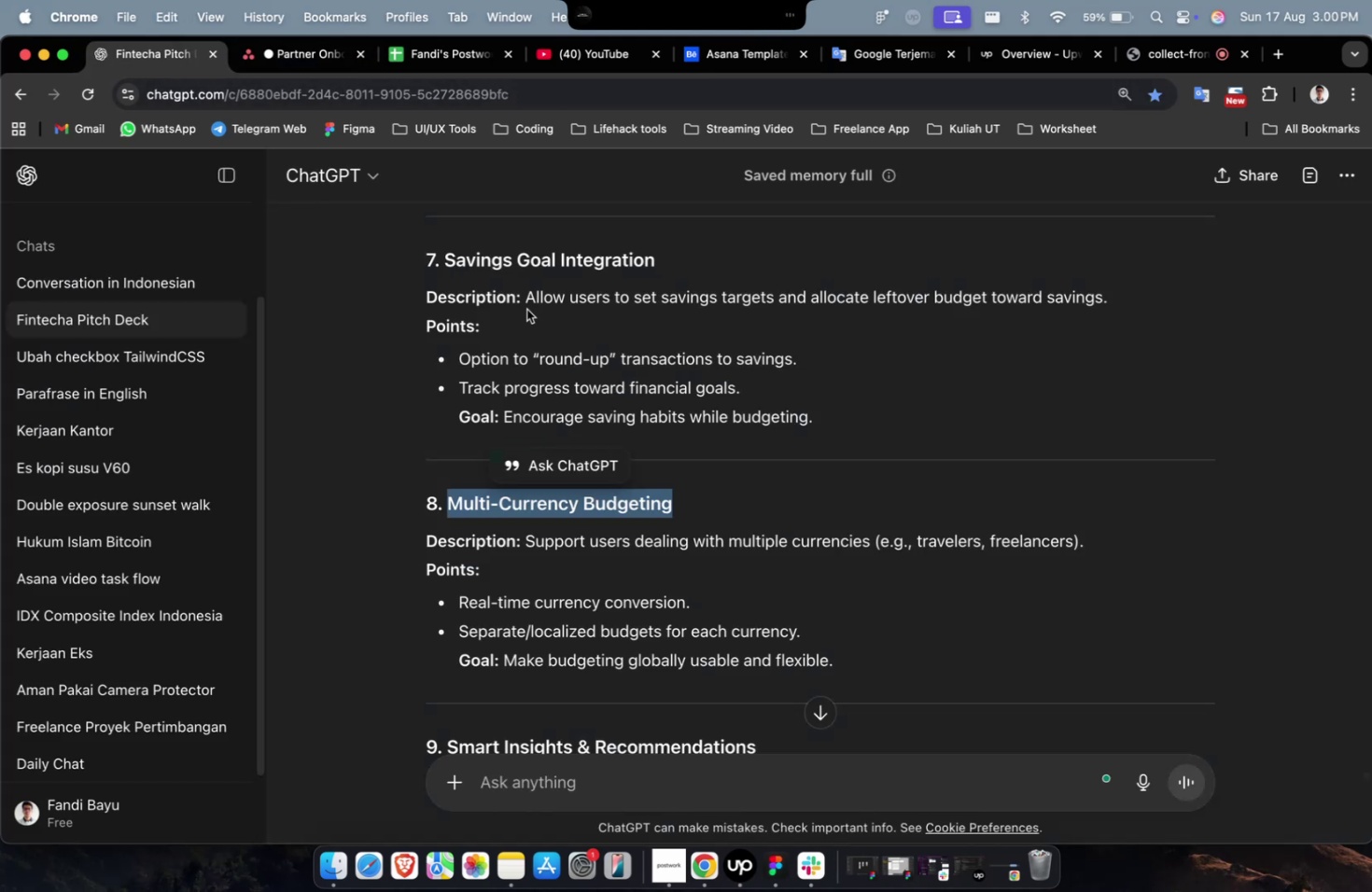 
scroll: coordinate [722, 510], scroll_direction: down, amount: 16.0
 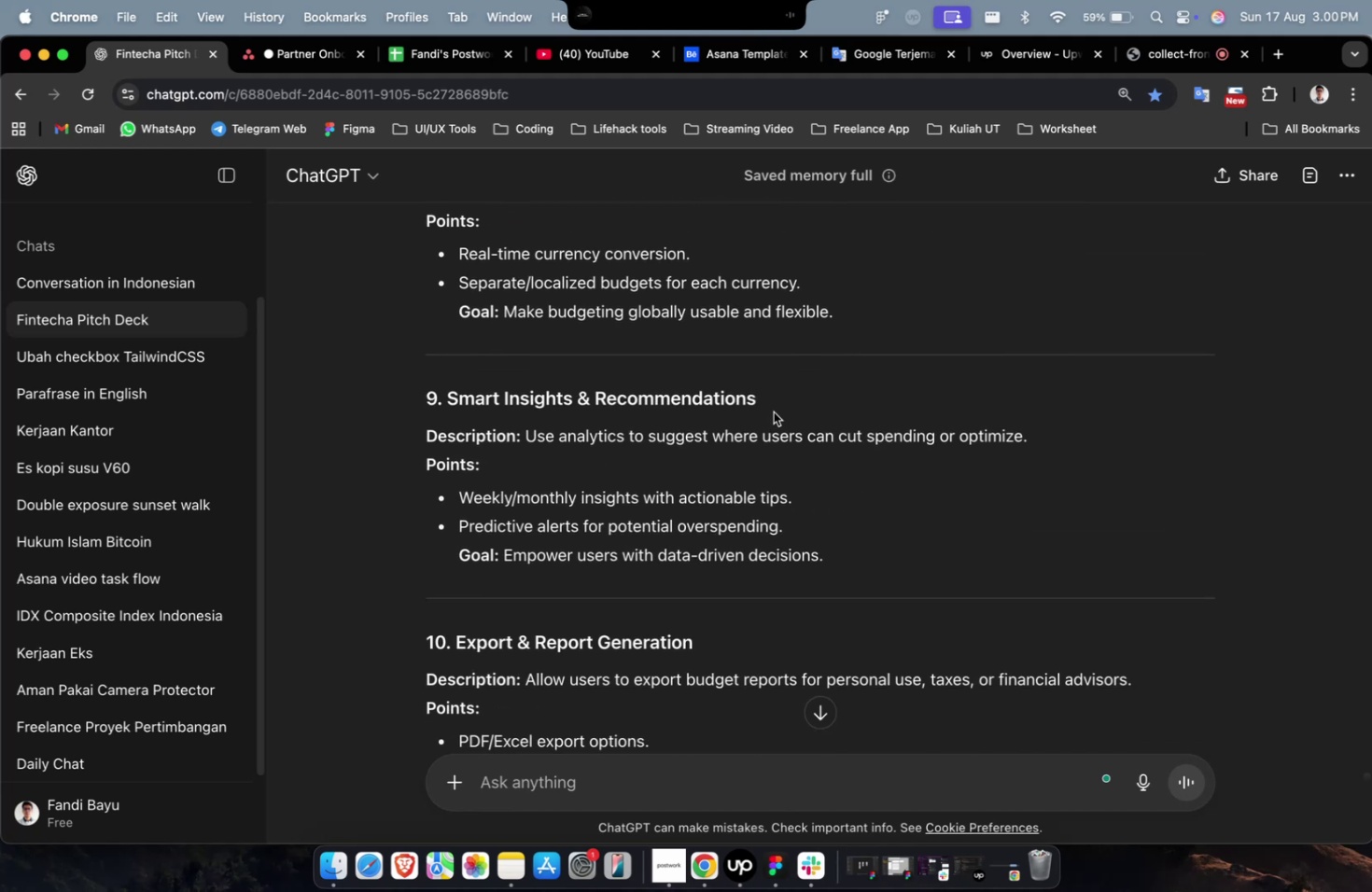 
left_click_drag(start_coordinate=[773, 405], to_coordinate=[450, 400])
 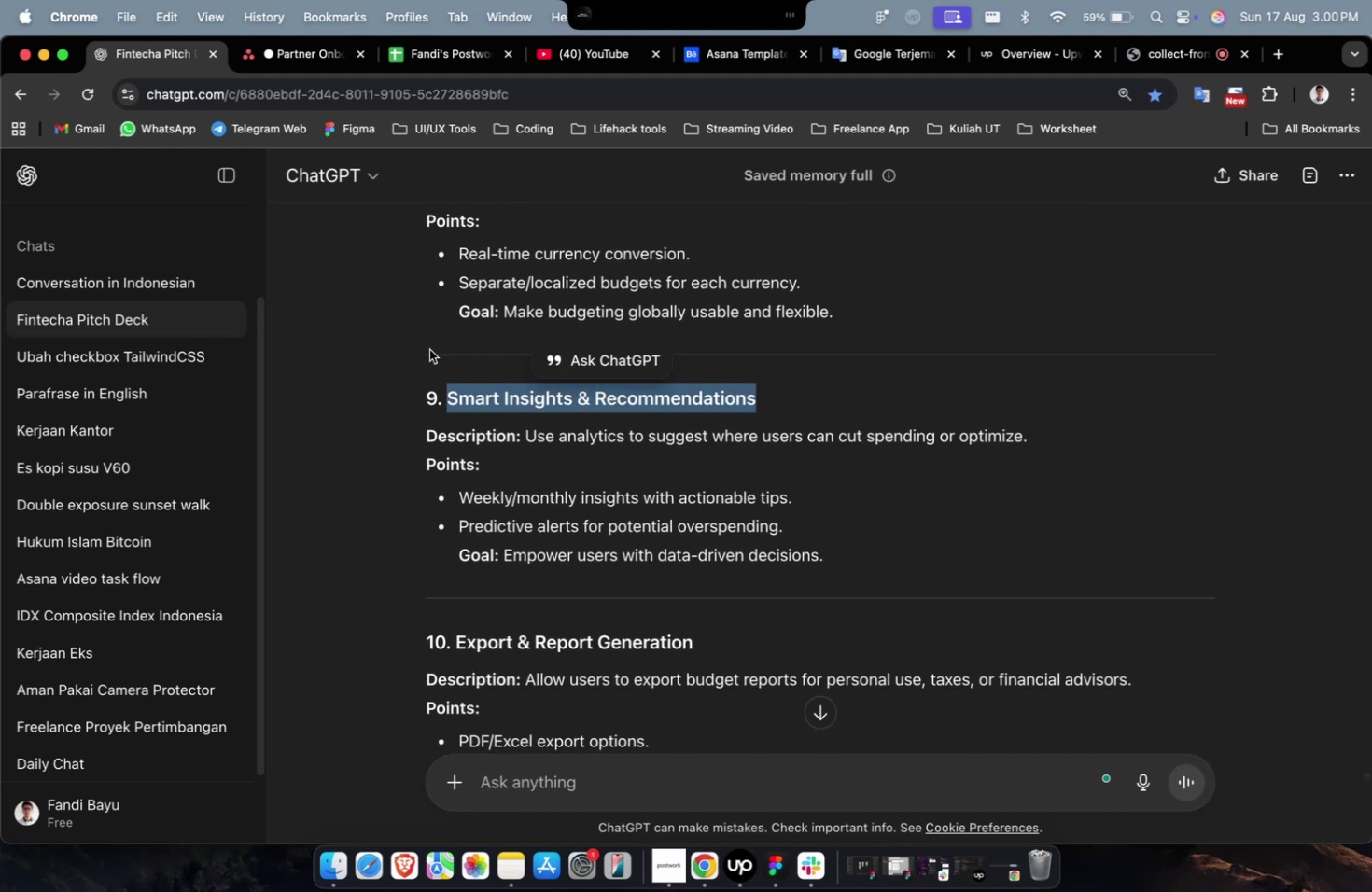 
key(Meta+C)
 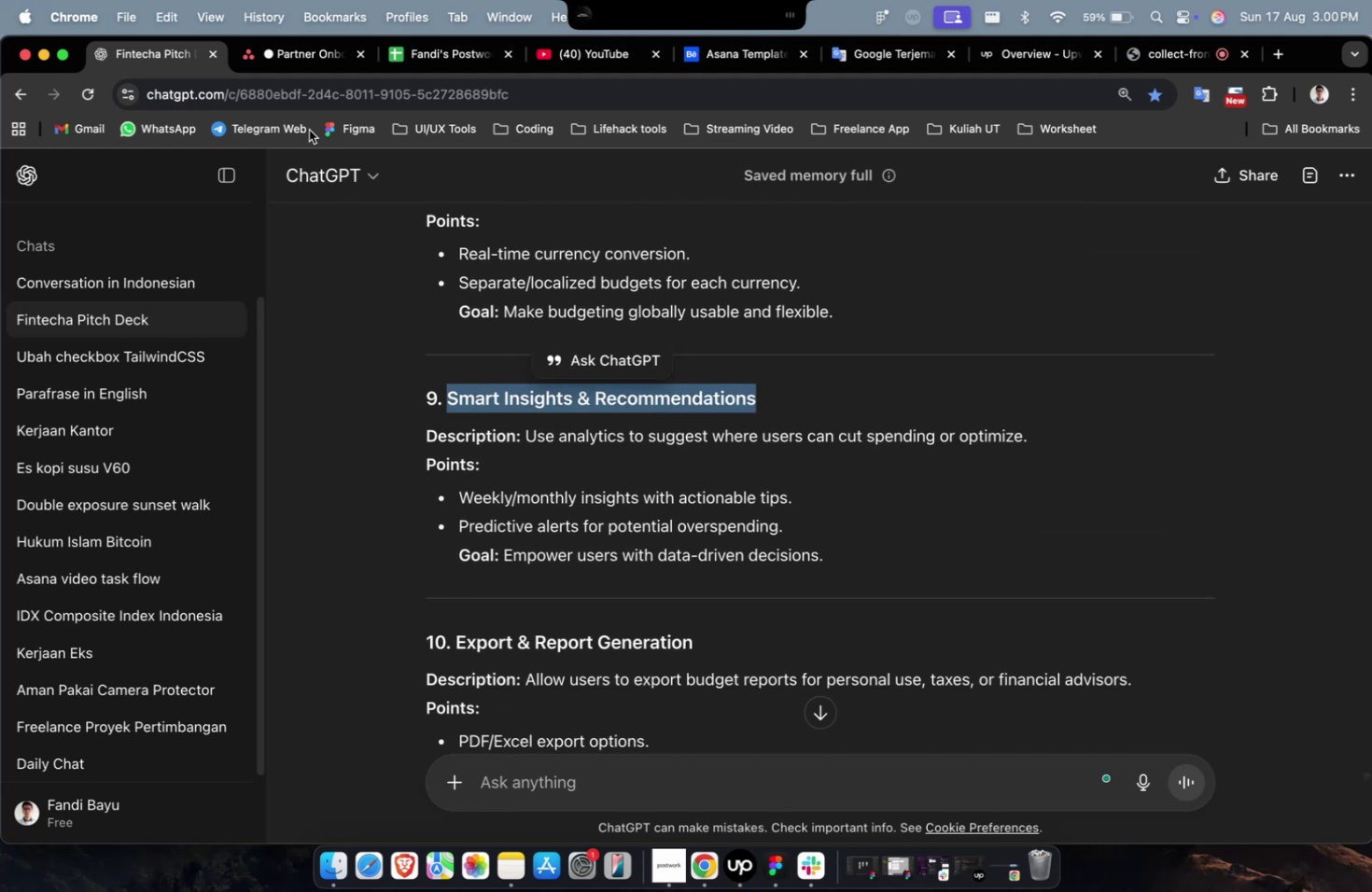 
key(Meta+C)
 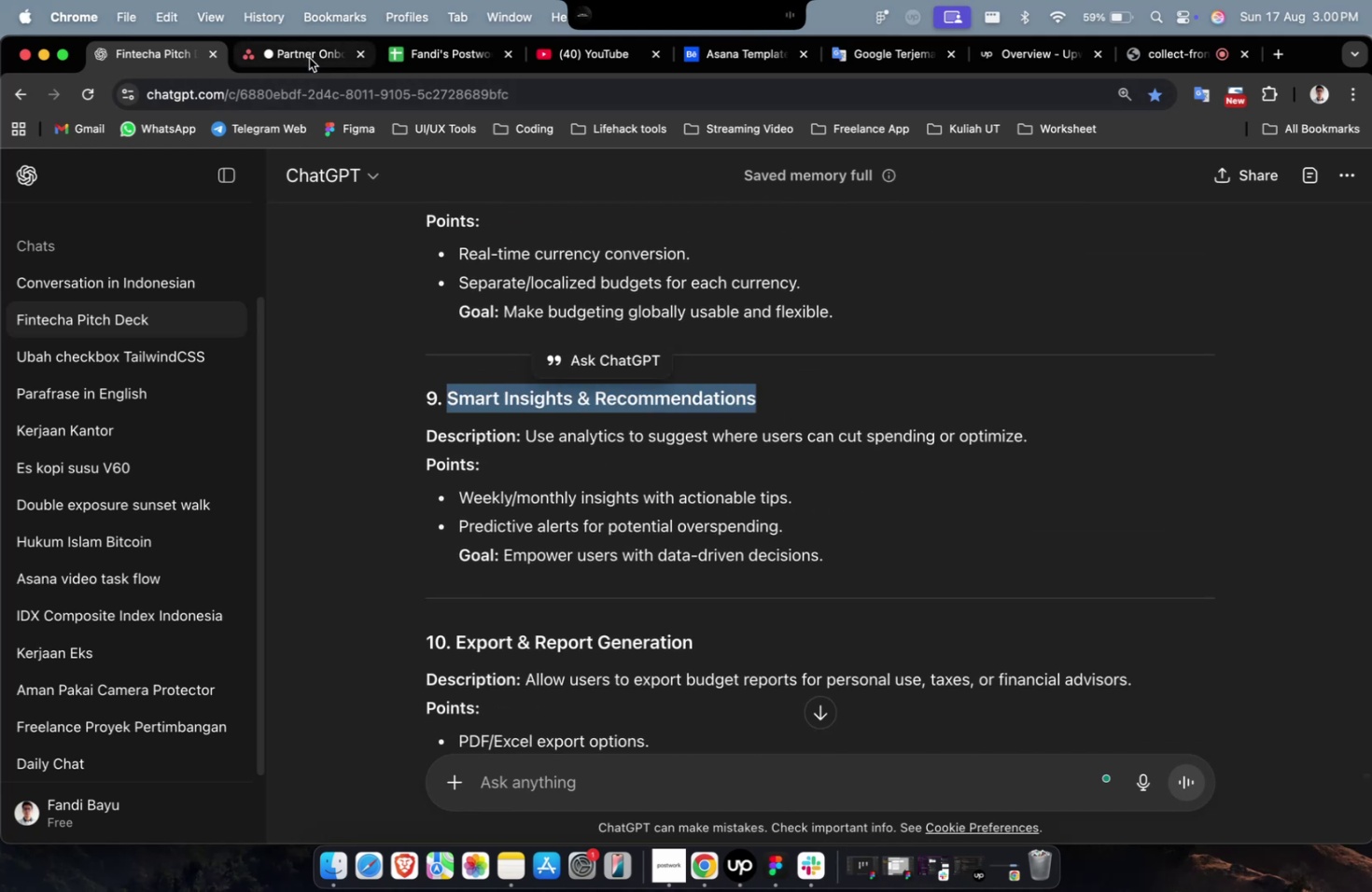 
left_click([309, 58])
 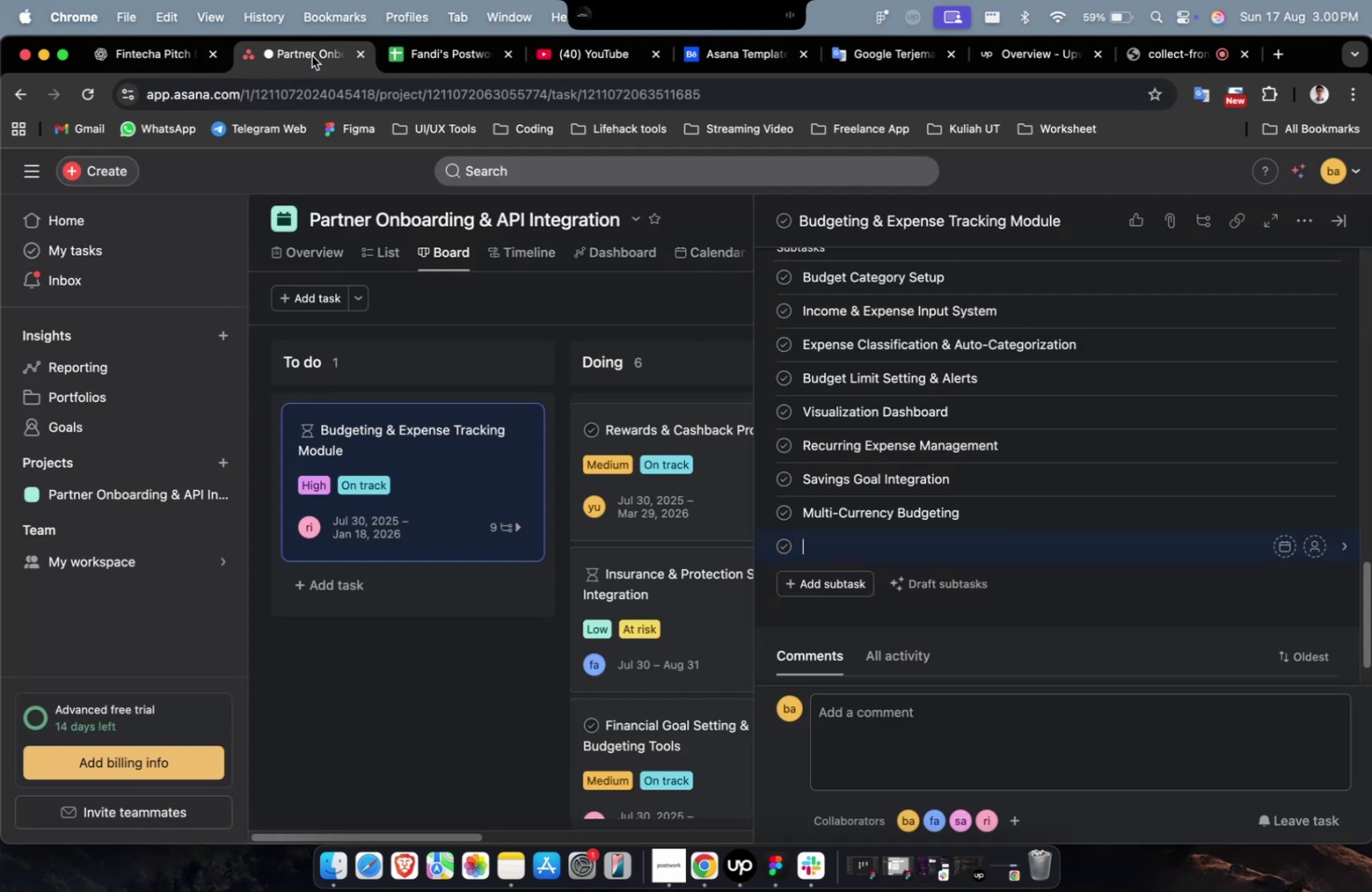 
key(Meta+CommandLeft)
 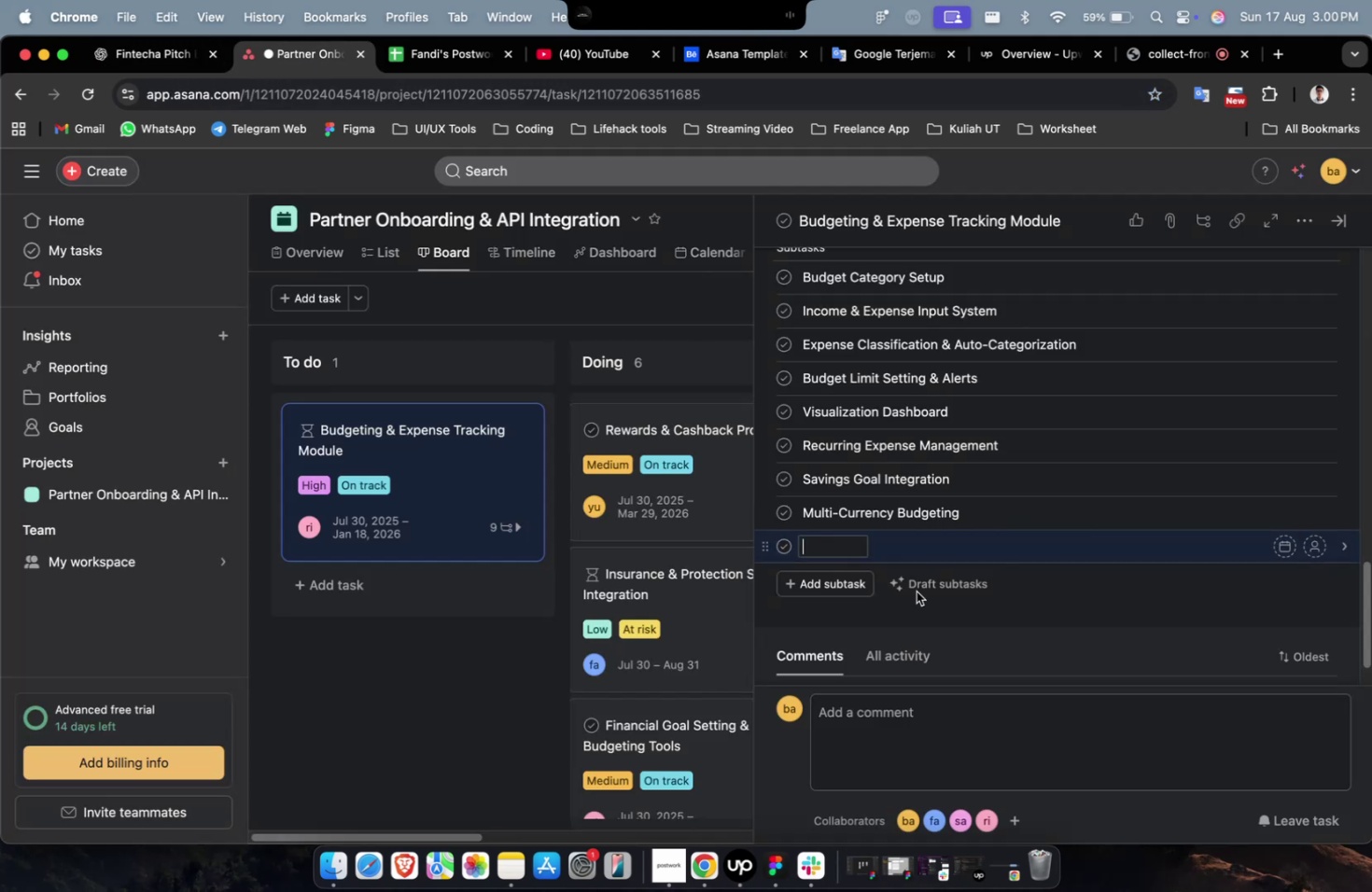 
key(Meta+V)
 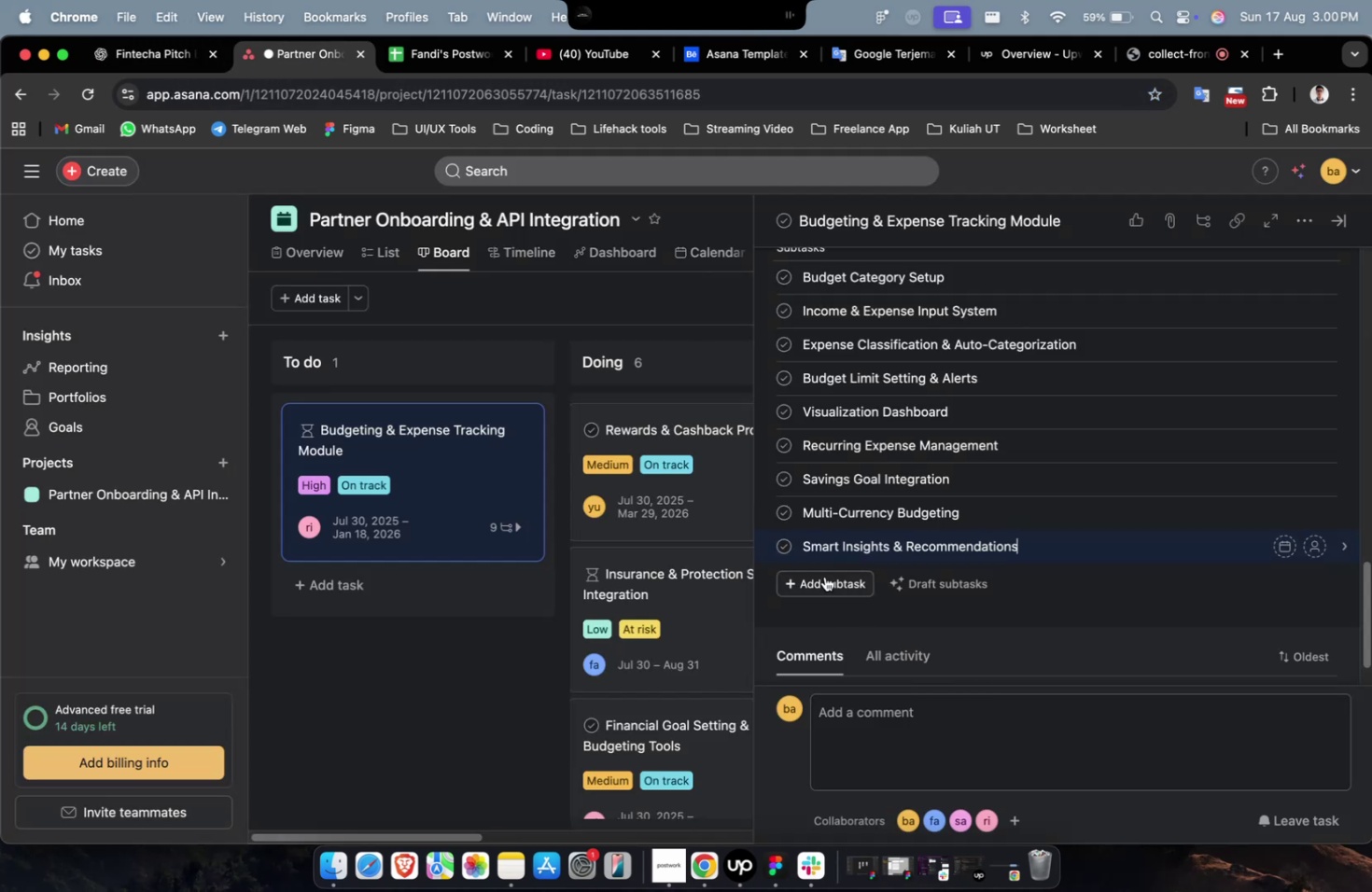 
left_click([824, 576])
 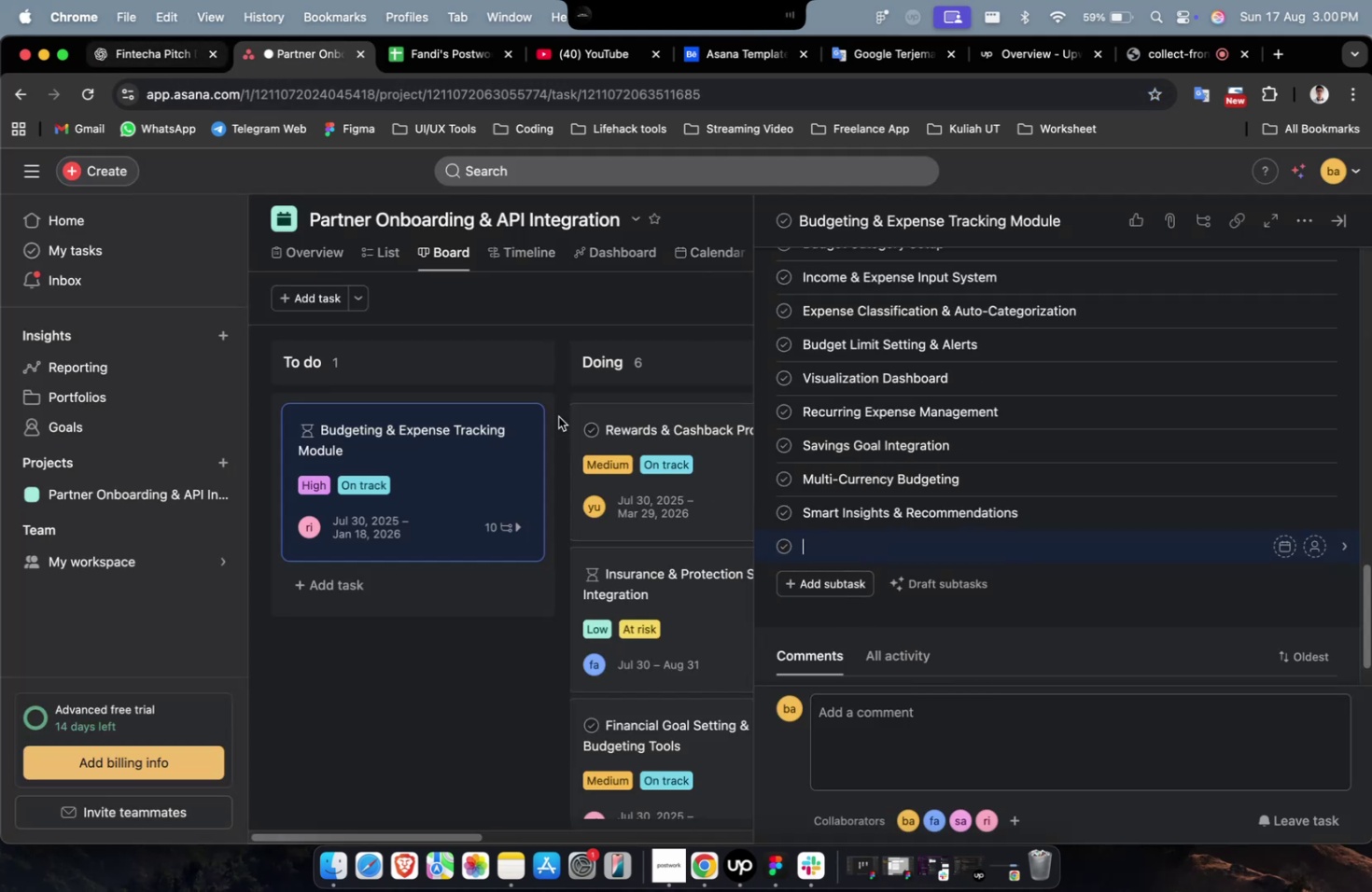 
scroll: coordinate [651, 467], scroll_direction: down, amount: 4.0
 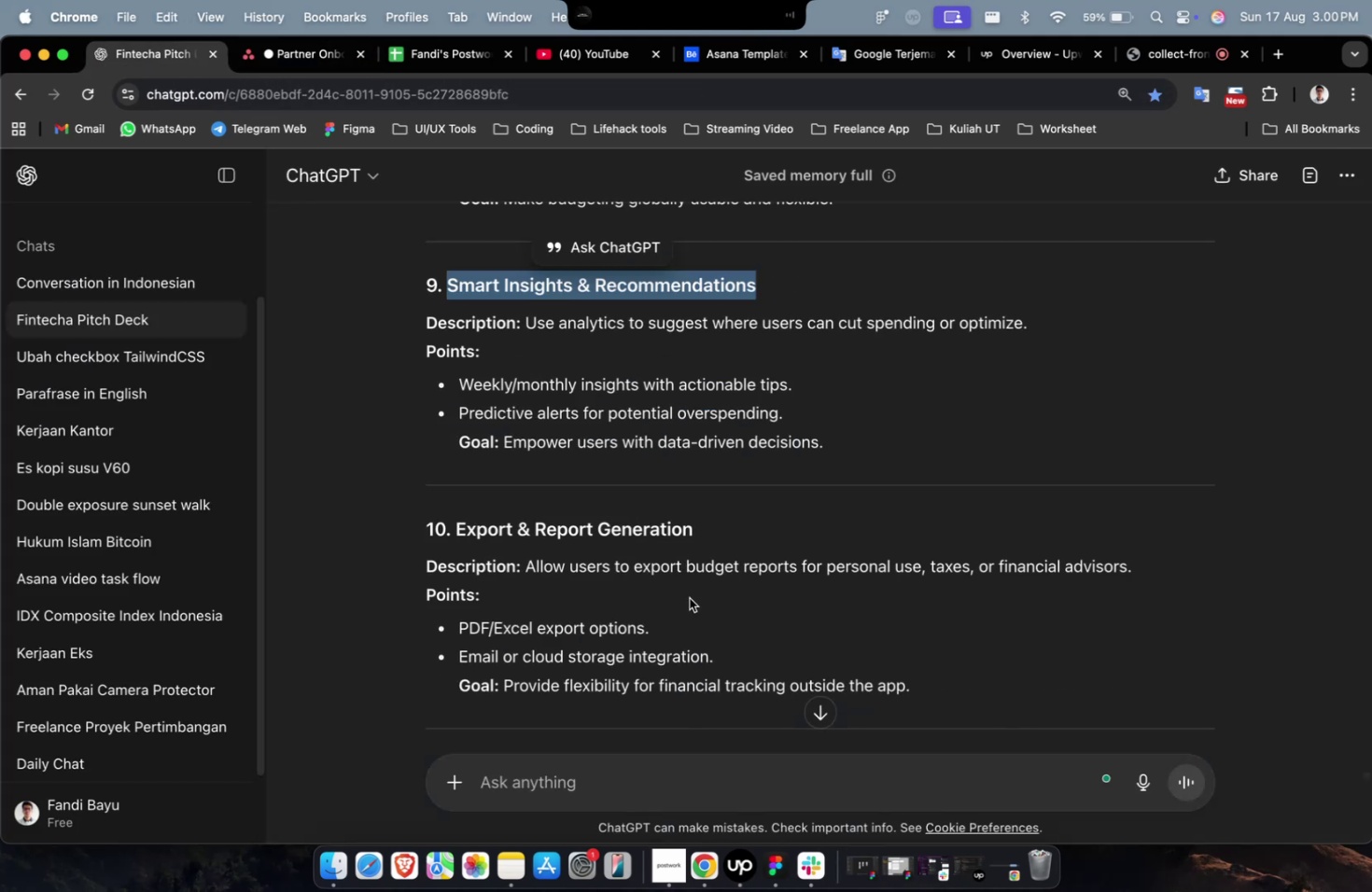 
left_click_drag(start_coordinate=[702, 532], to_coordinate=[455, 533])
 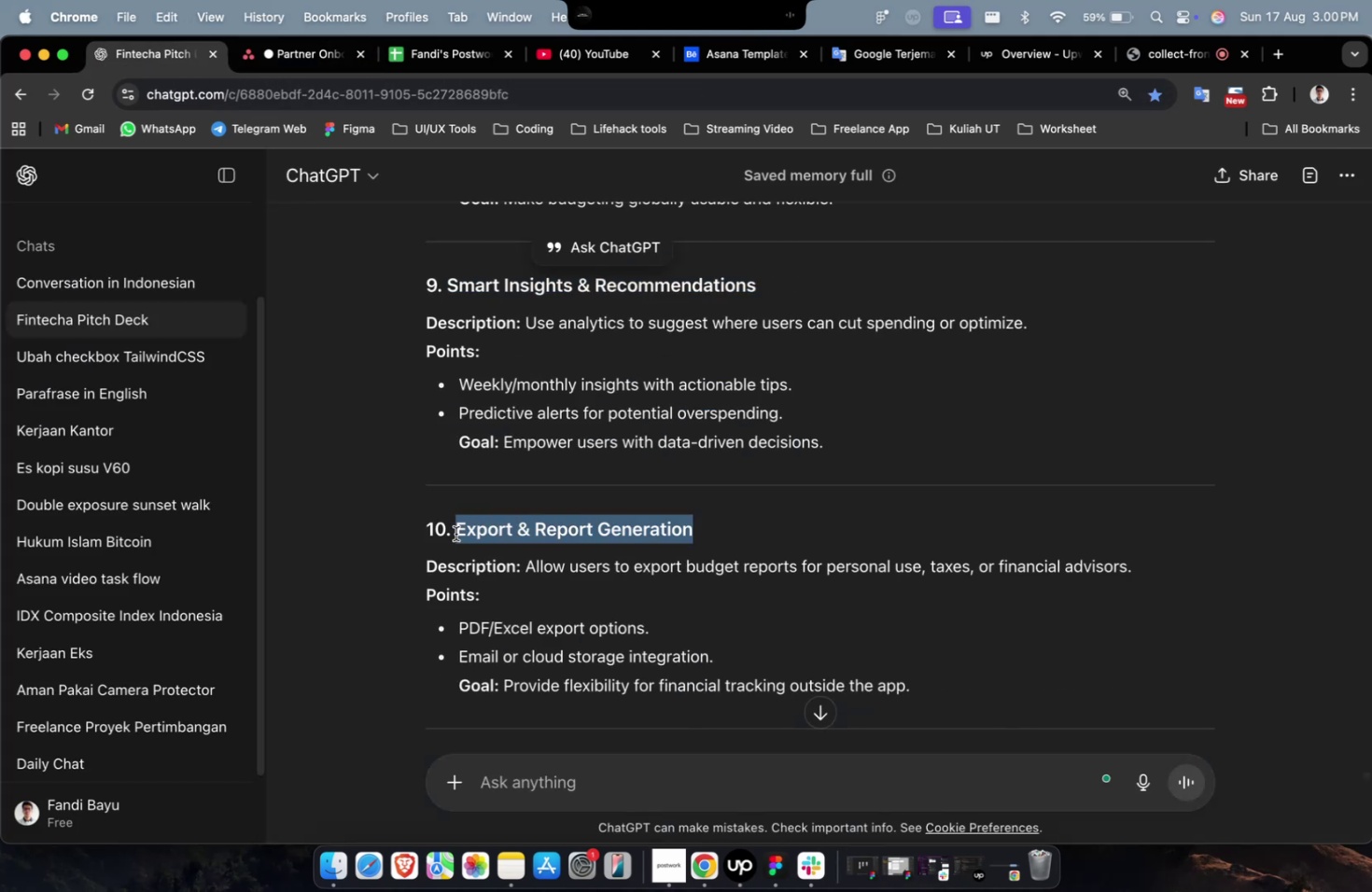 
key(Meta+C)
 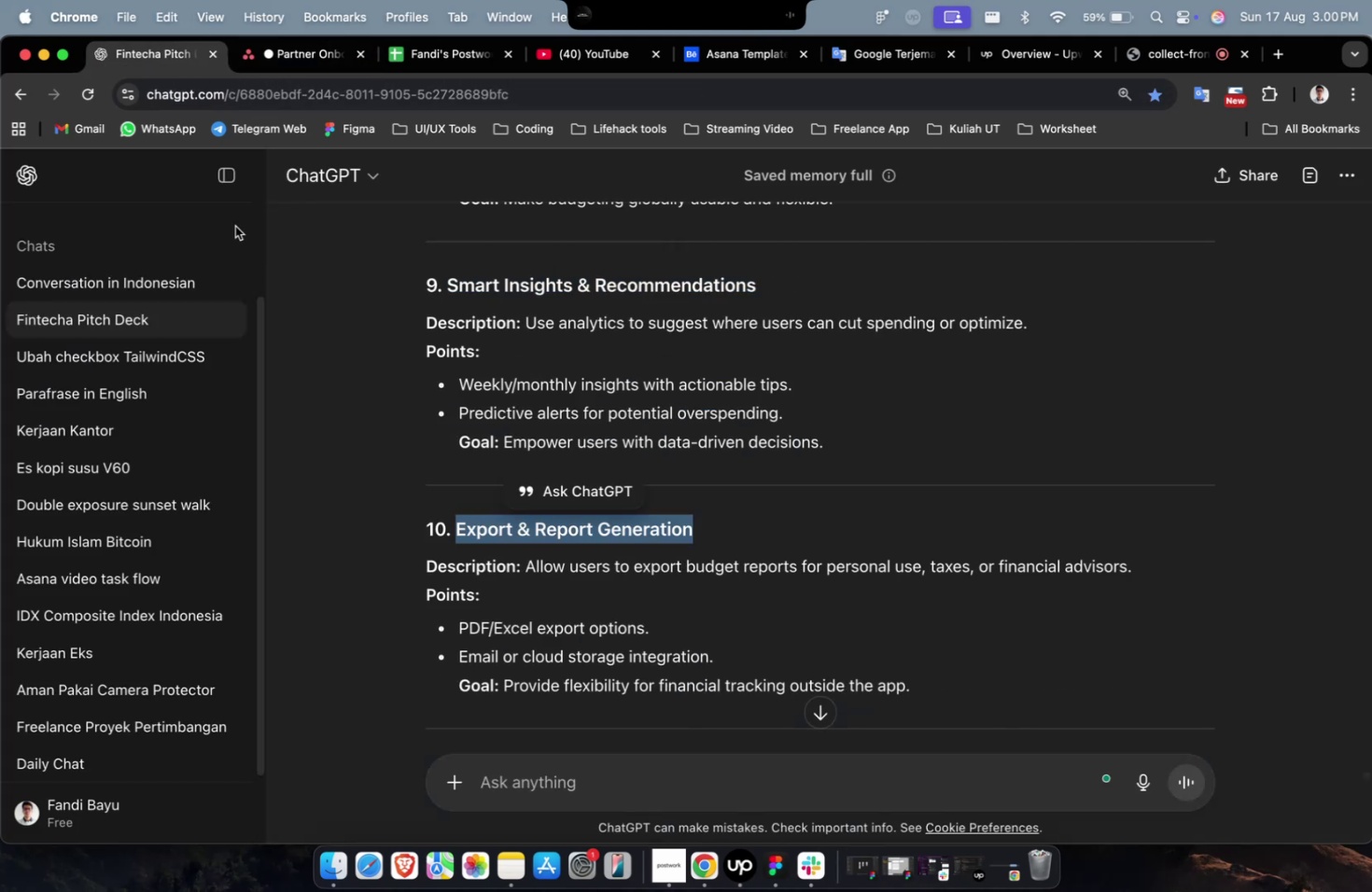 
key(Meta+C)
 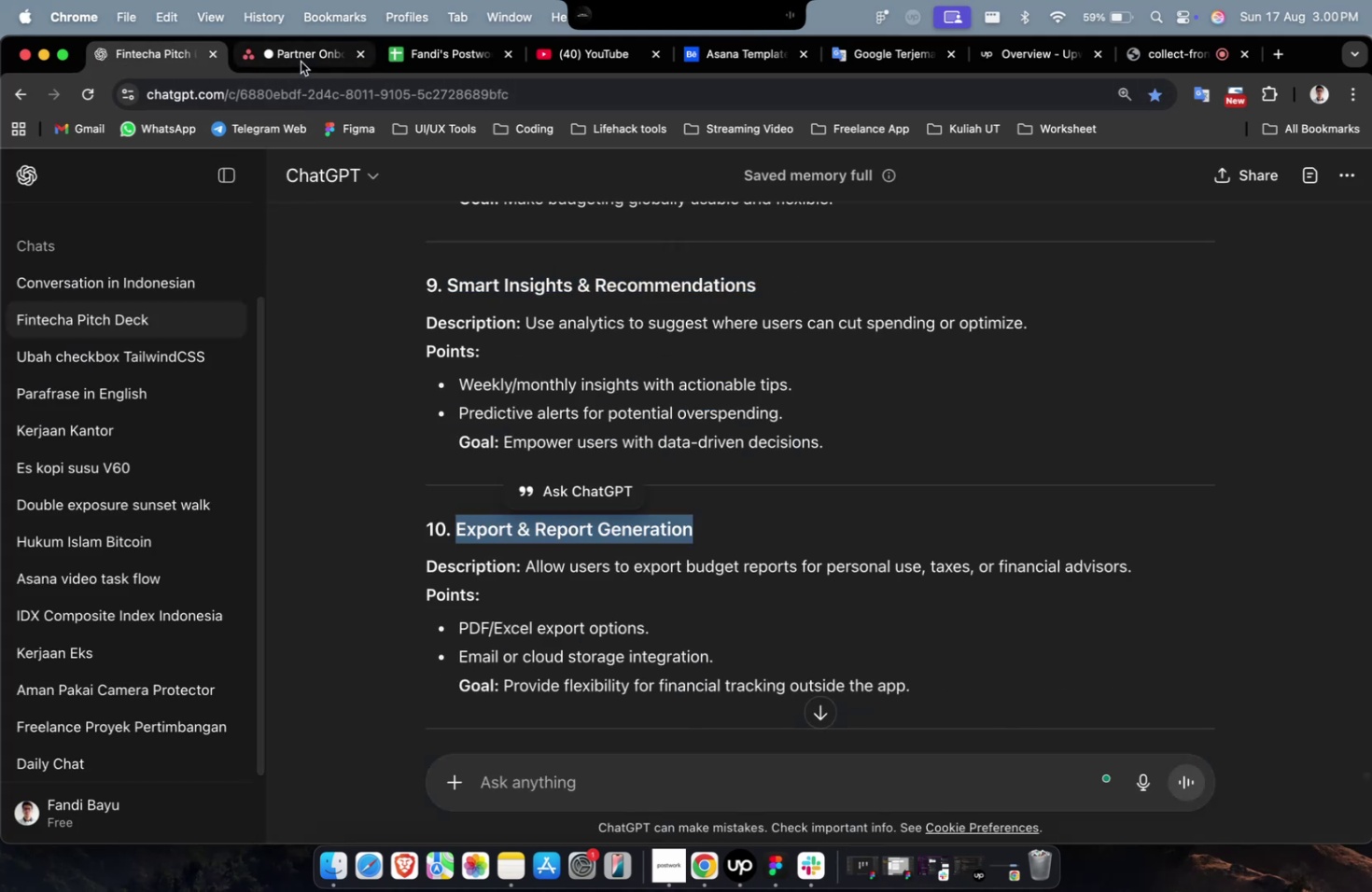 
left_click([301, 62])
 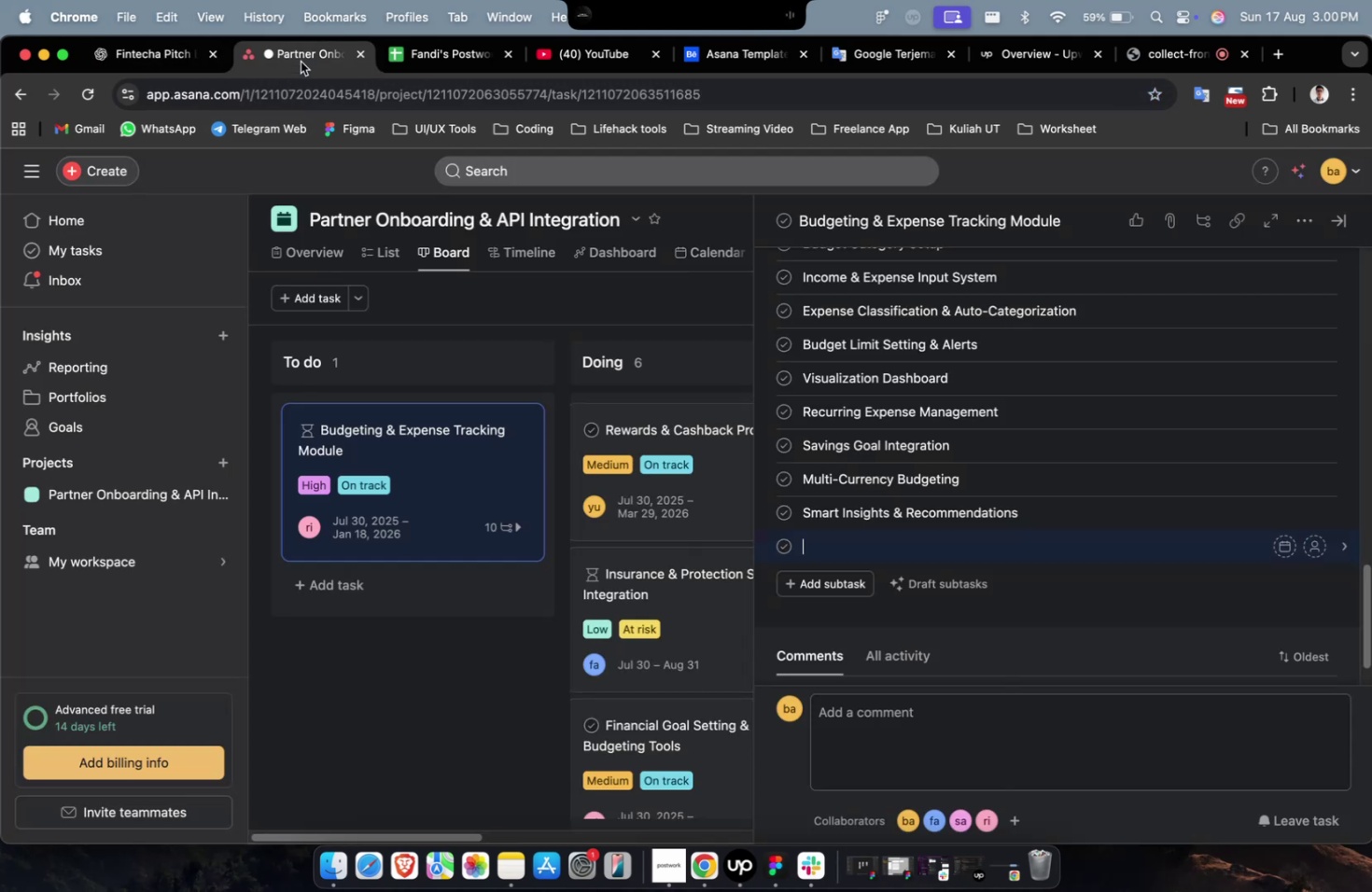 
key(Meta+CommandLeft)
 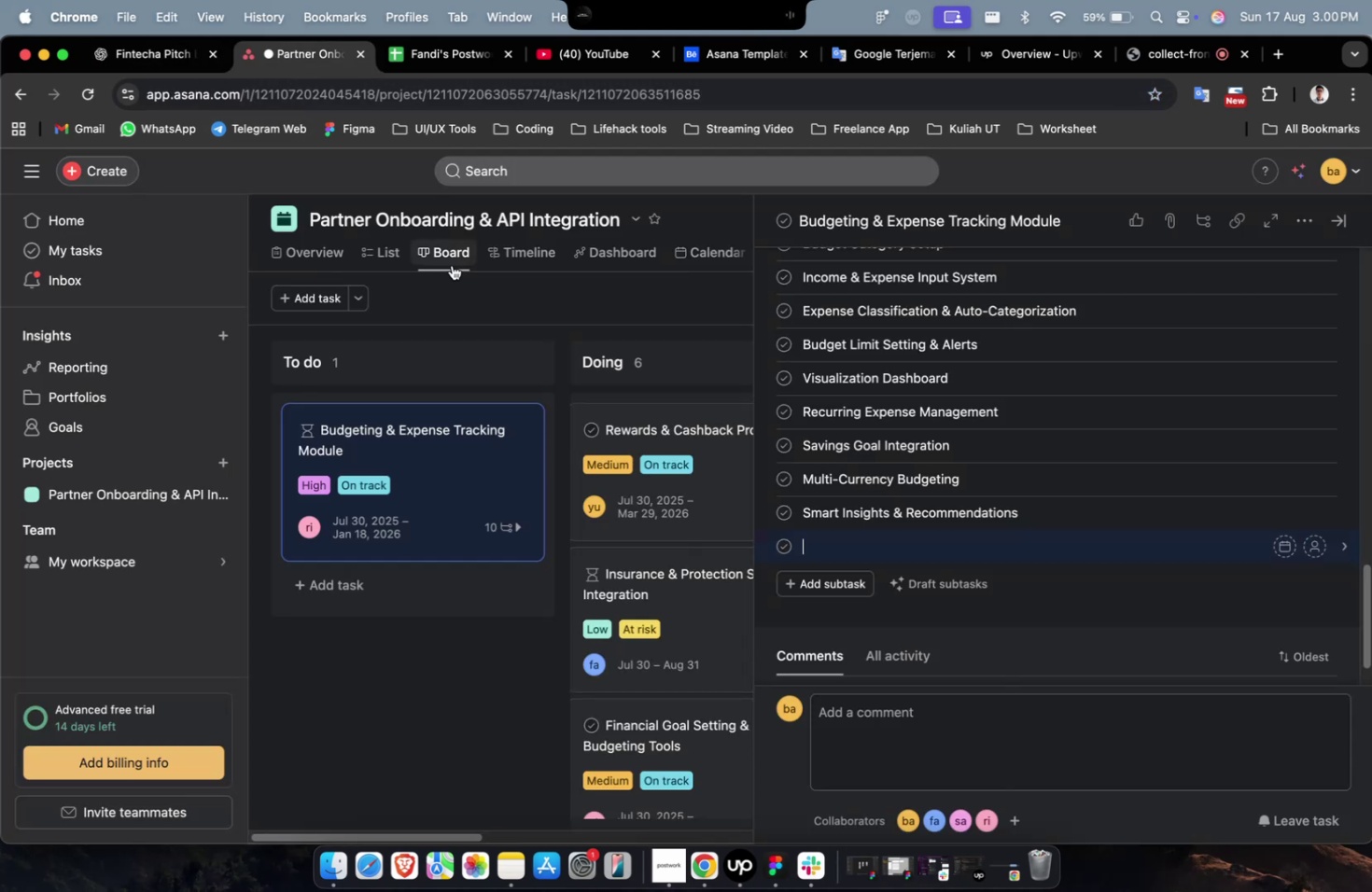 
key(Meta+V)
 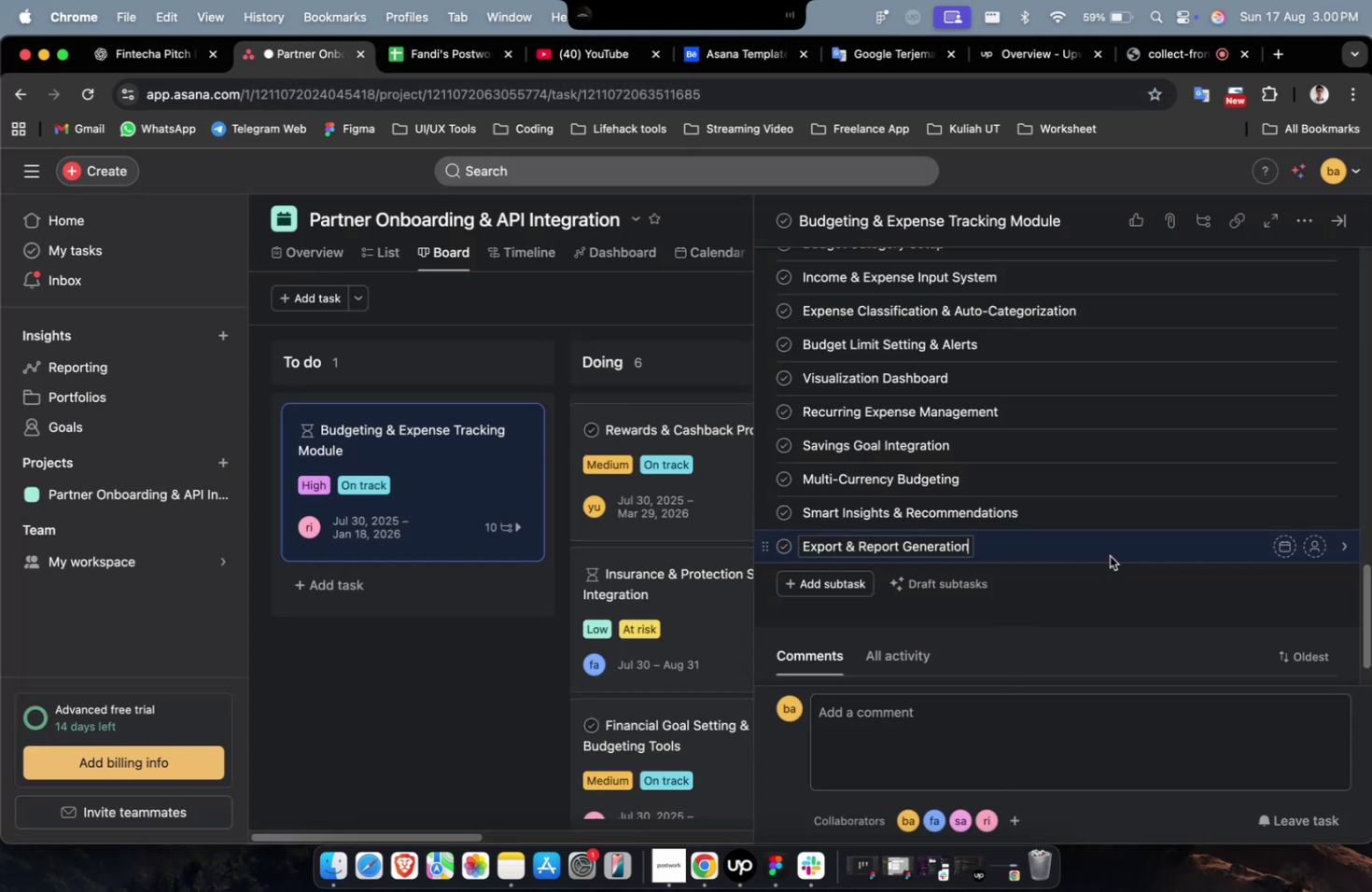 
left_click([1106, 547])
 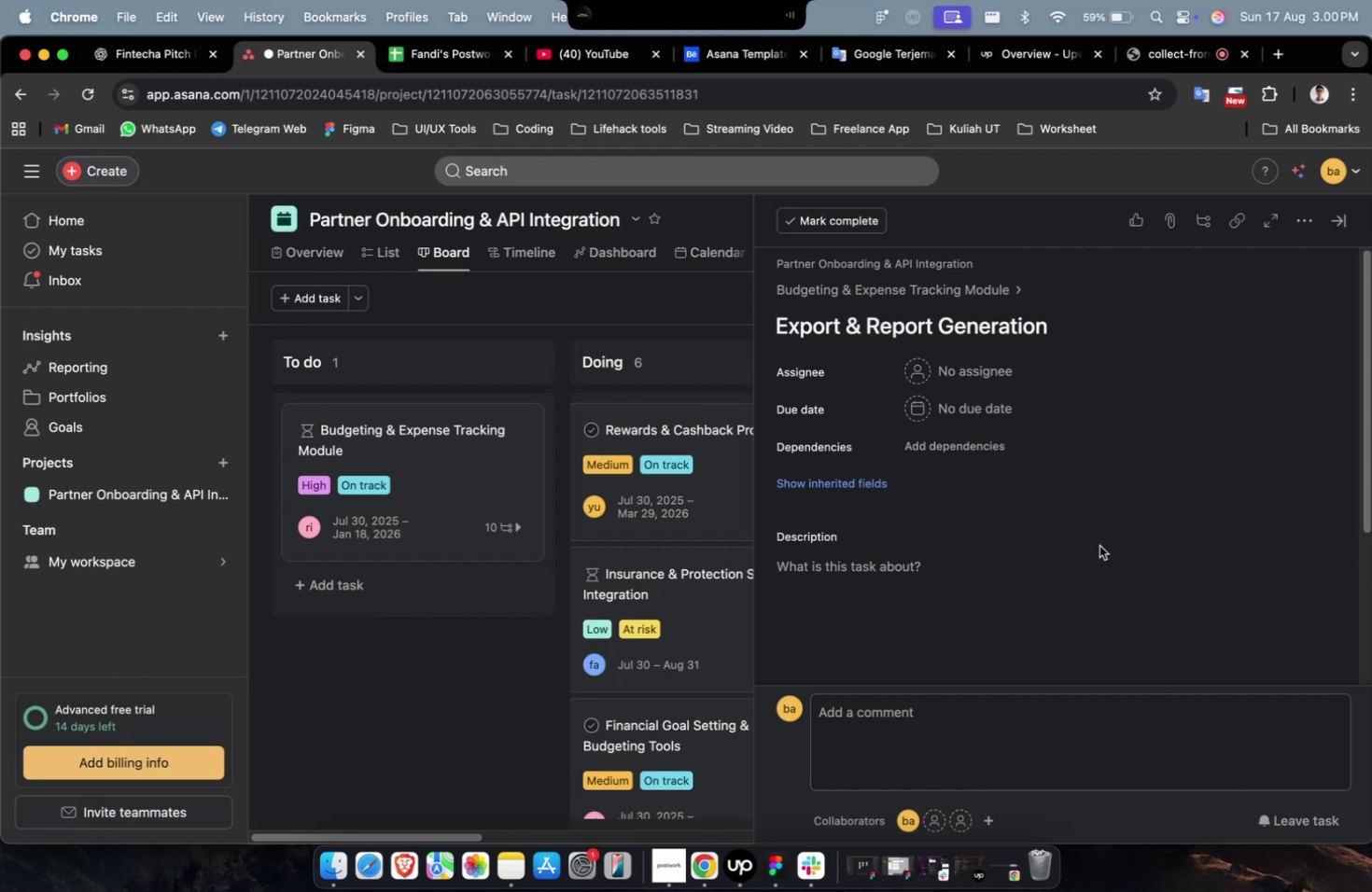 
wait(42.43)
 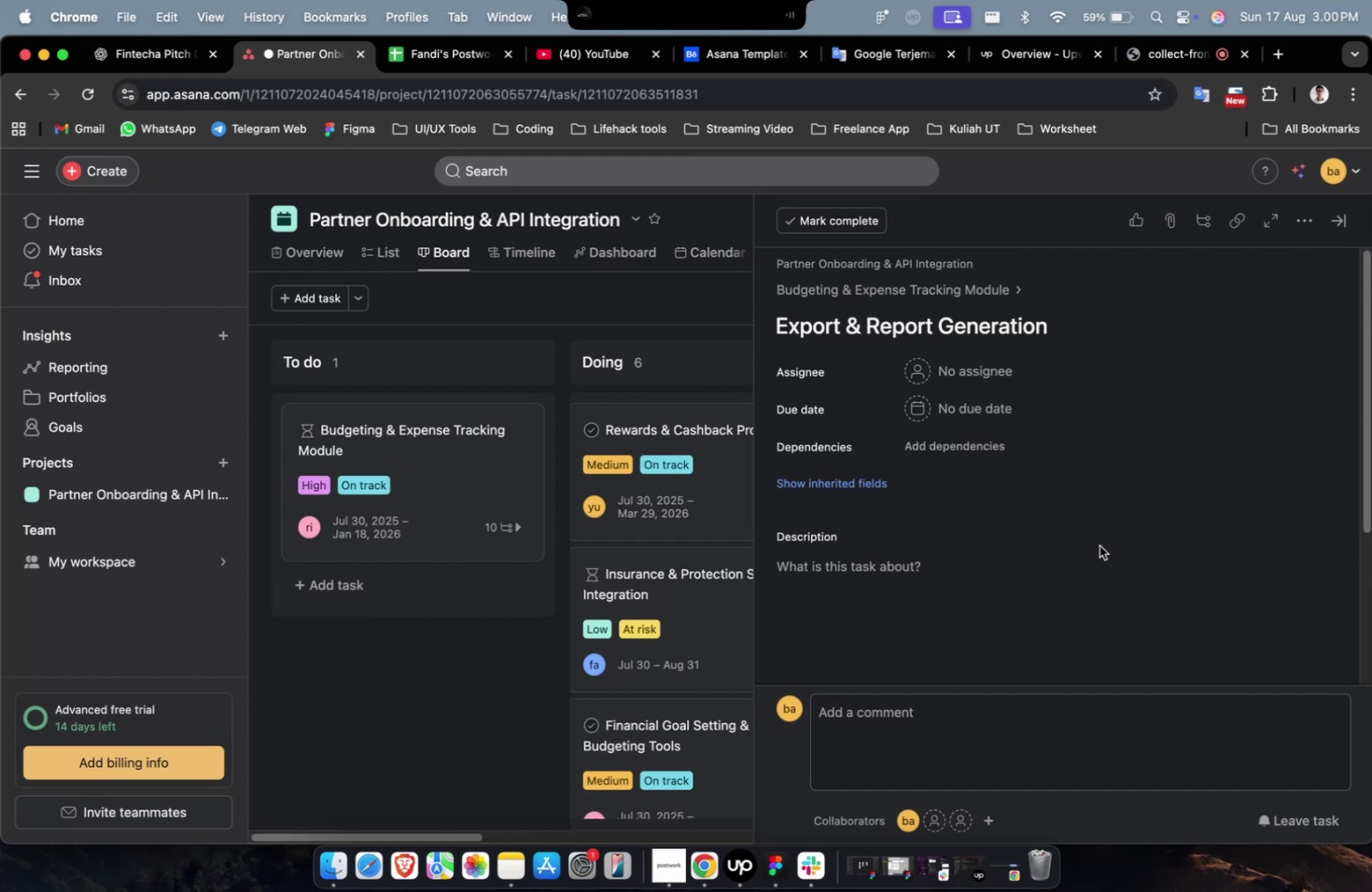 
left_click([1000, 368])
 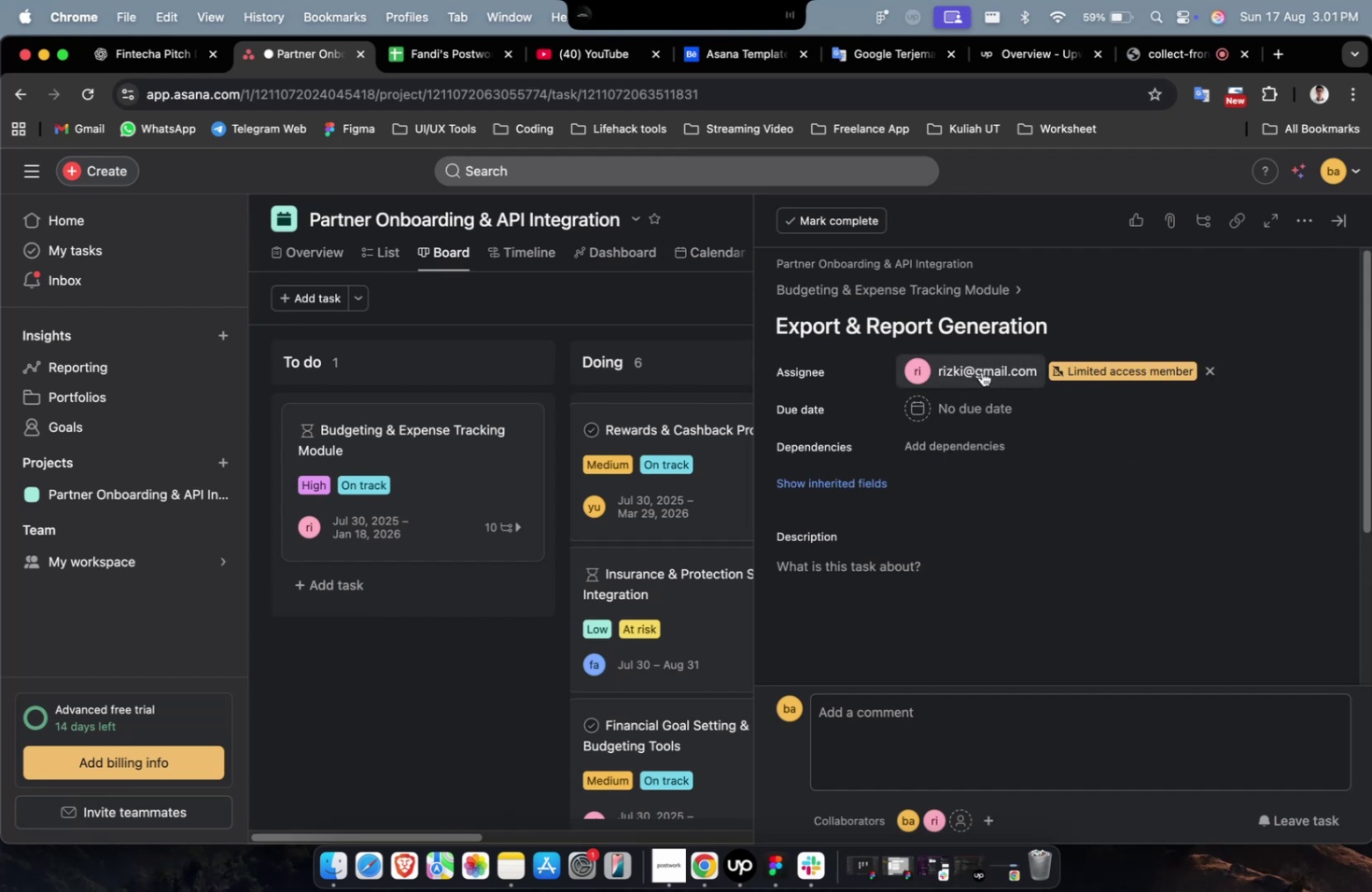 
double_click([1068, 522])
 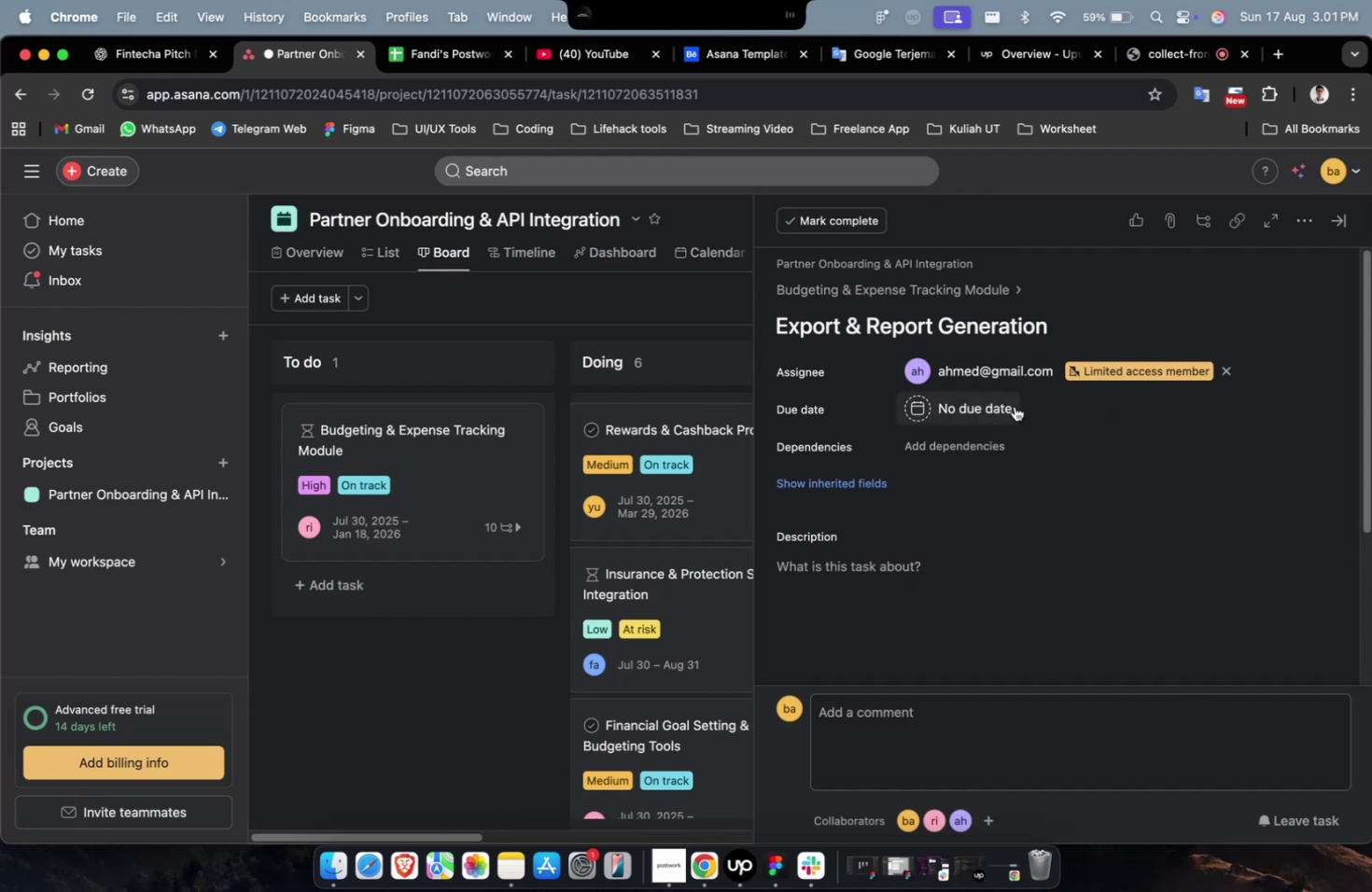 
triple_click([1014, 406])
 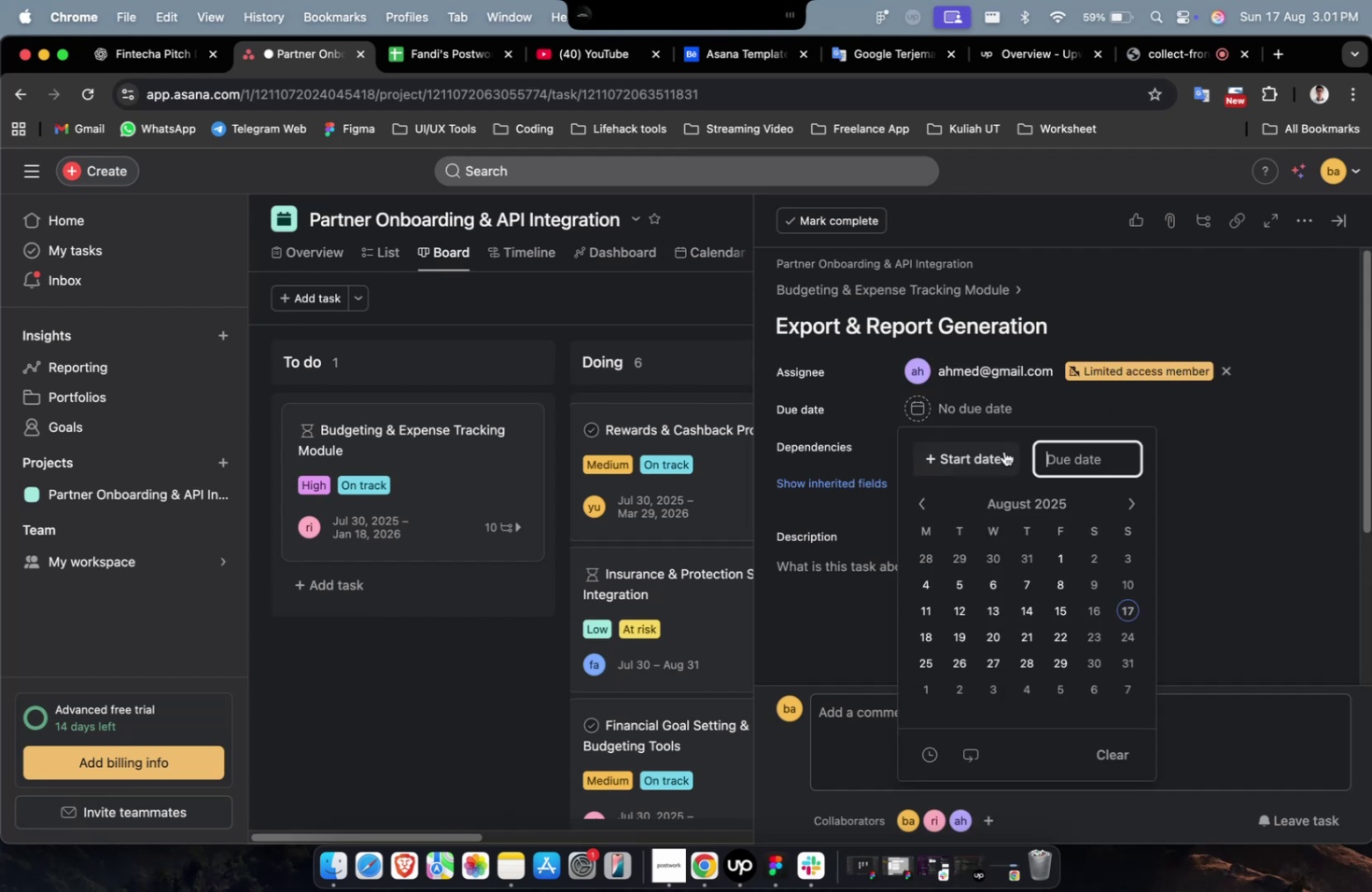 
triple_click([1003, 451])
 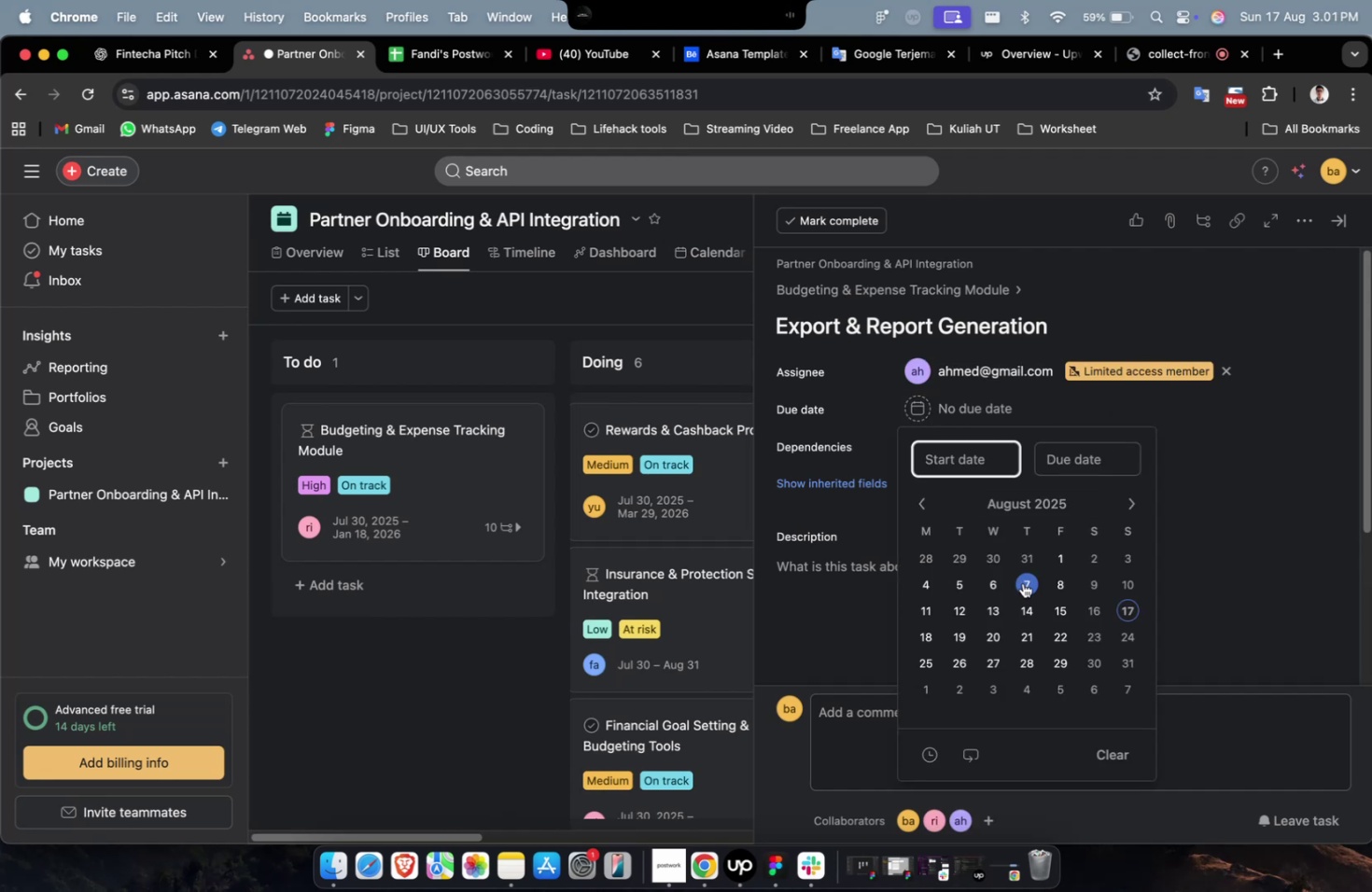 
left_click([1026, 578])
 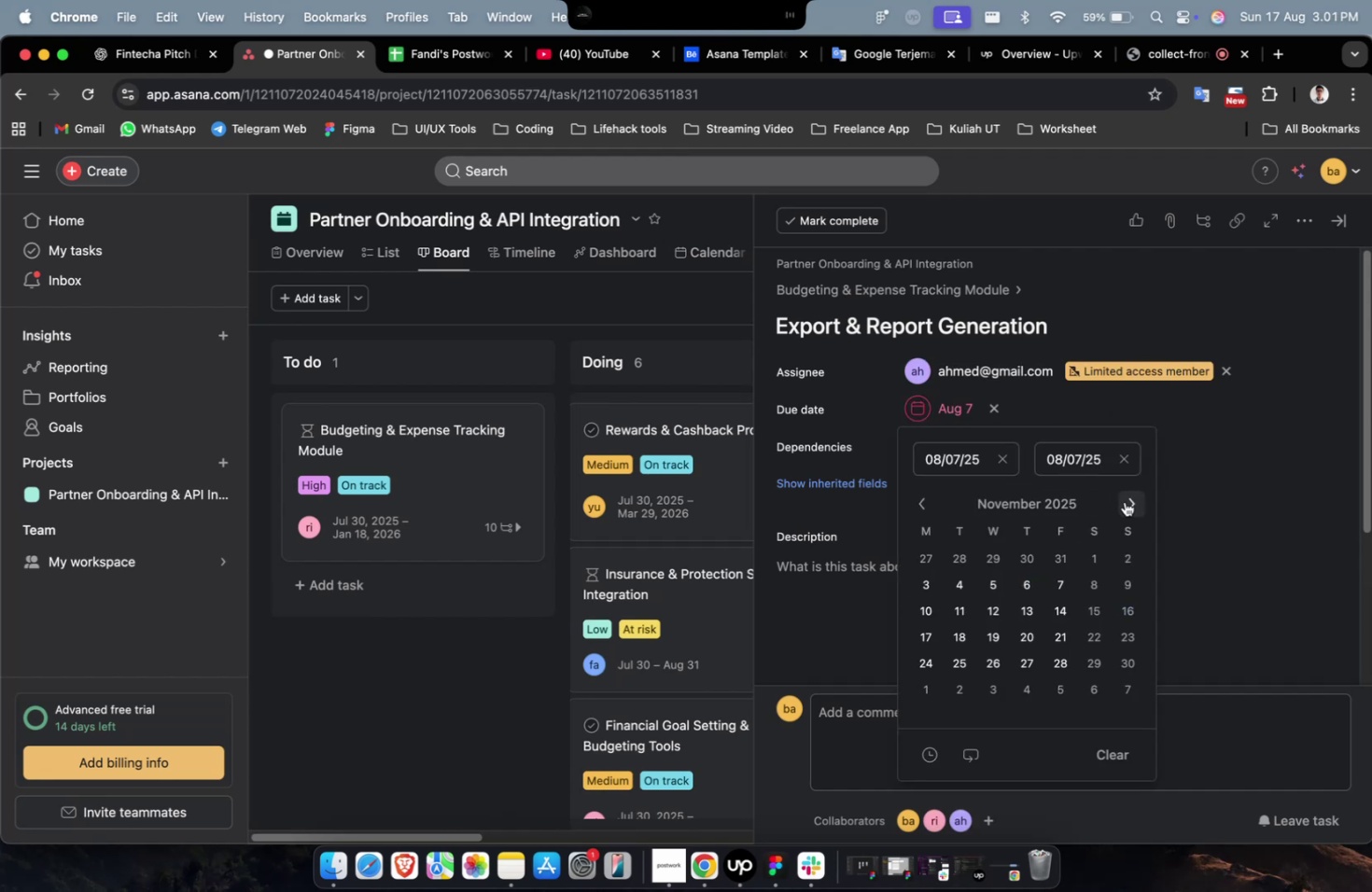 
triple_click([1124, 502])
 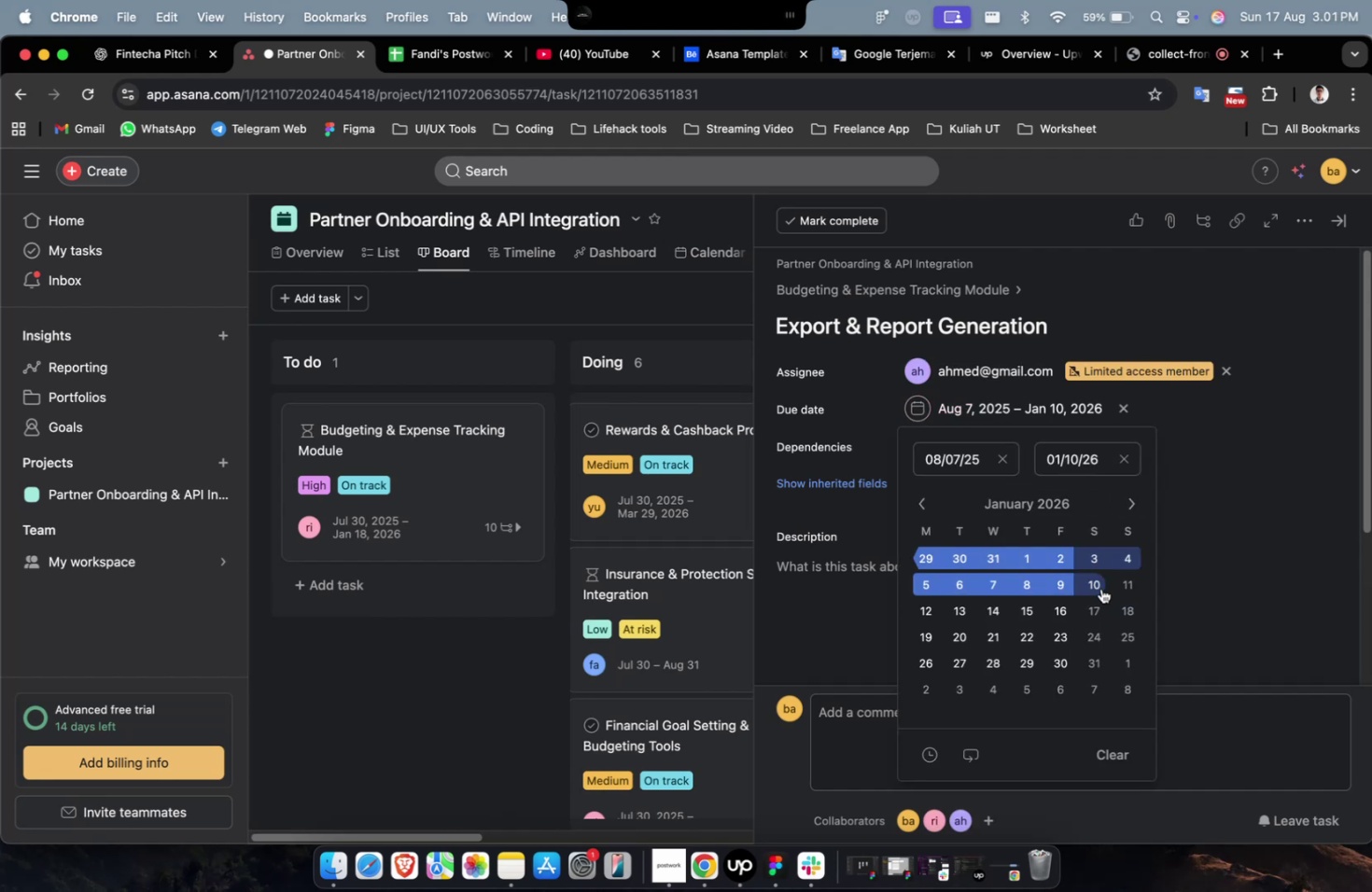 
double_click([1179, 483])
 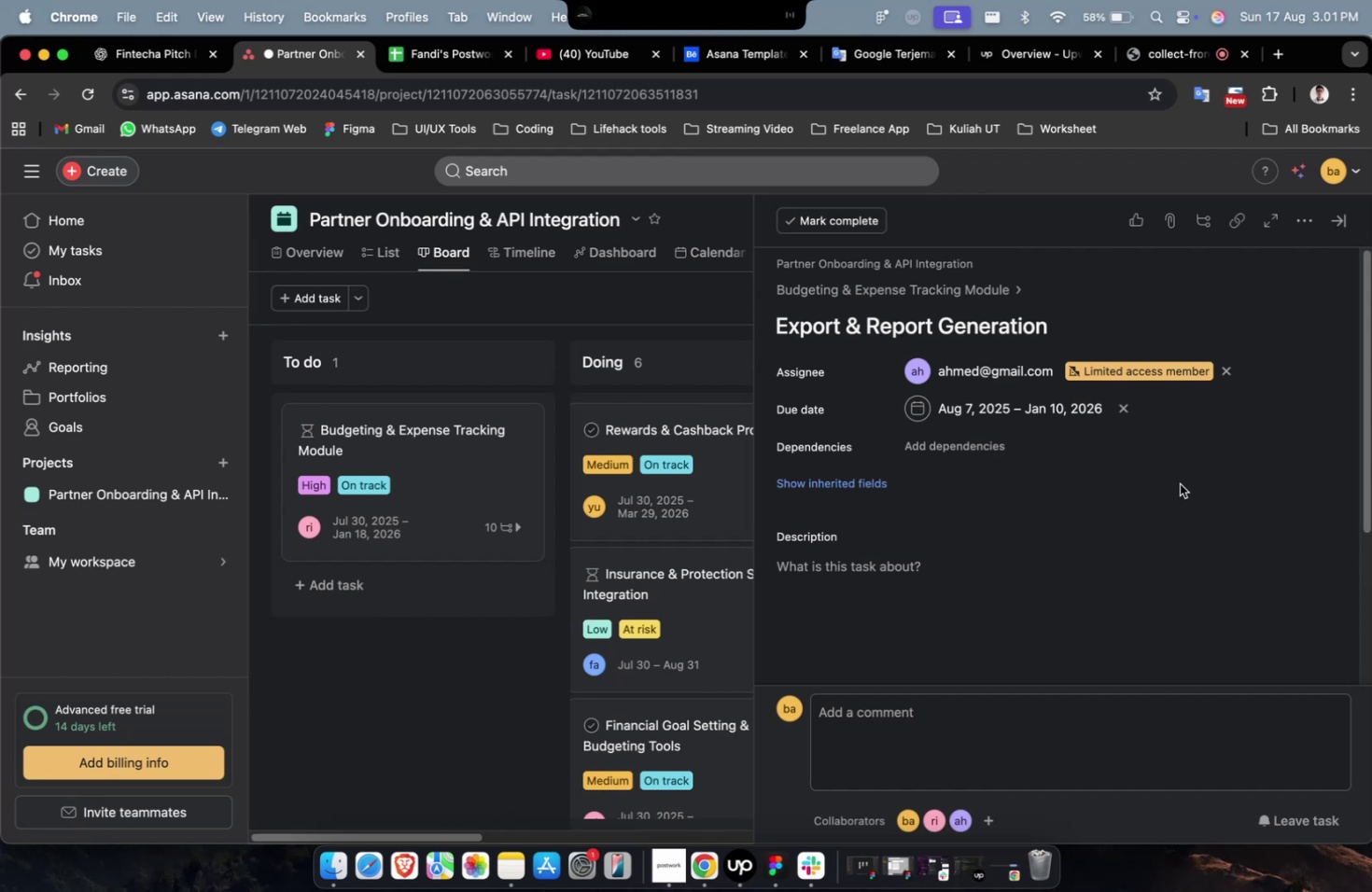 
wait(37.89)
 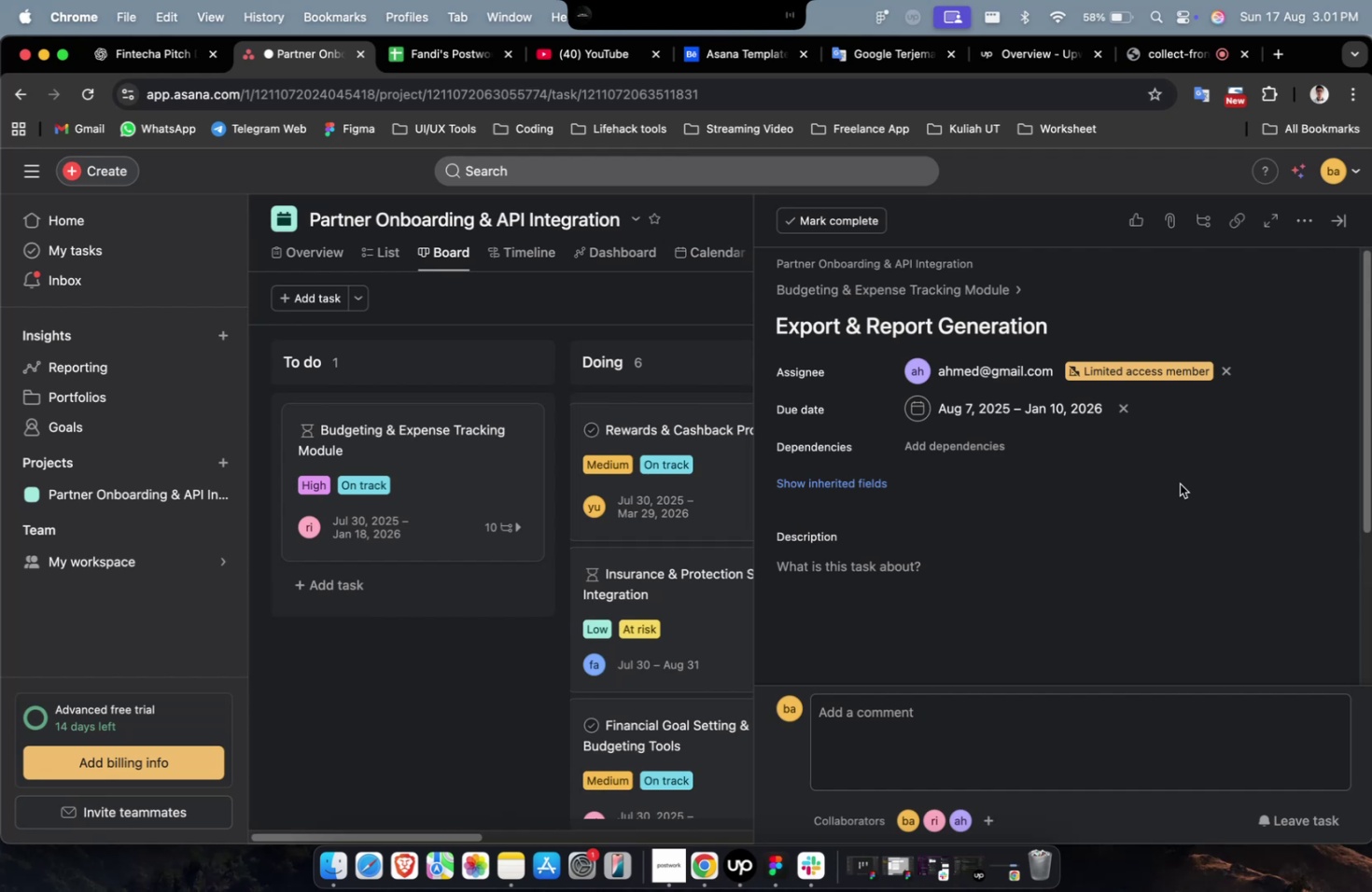 
double_click([991, 485])
 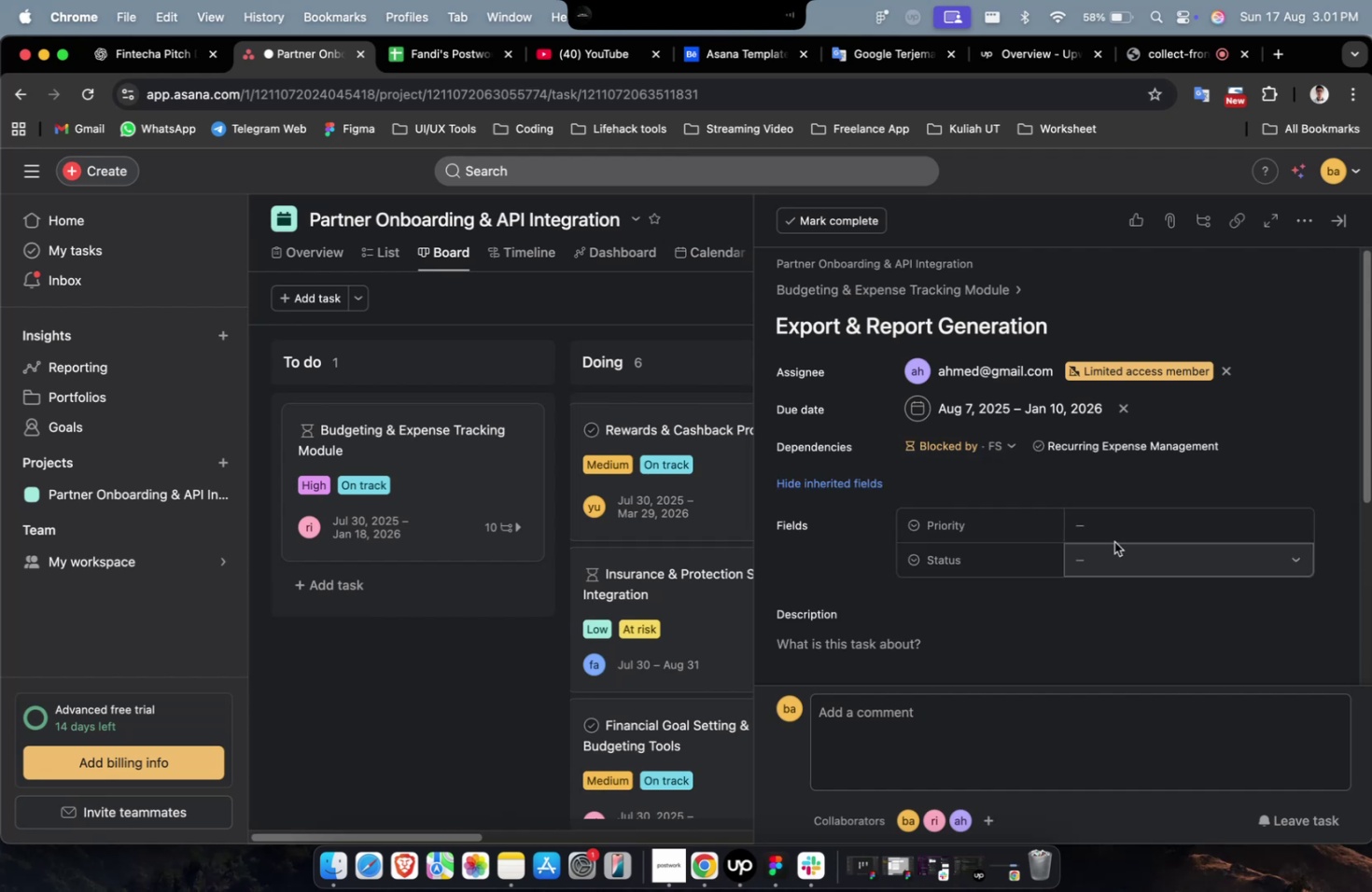 
triple_click([1118, 532])
 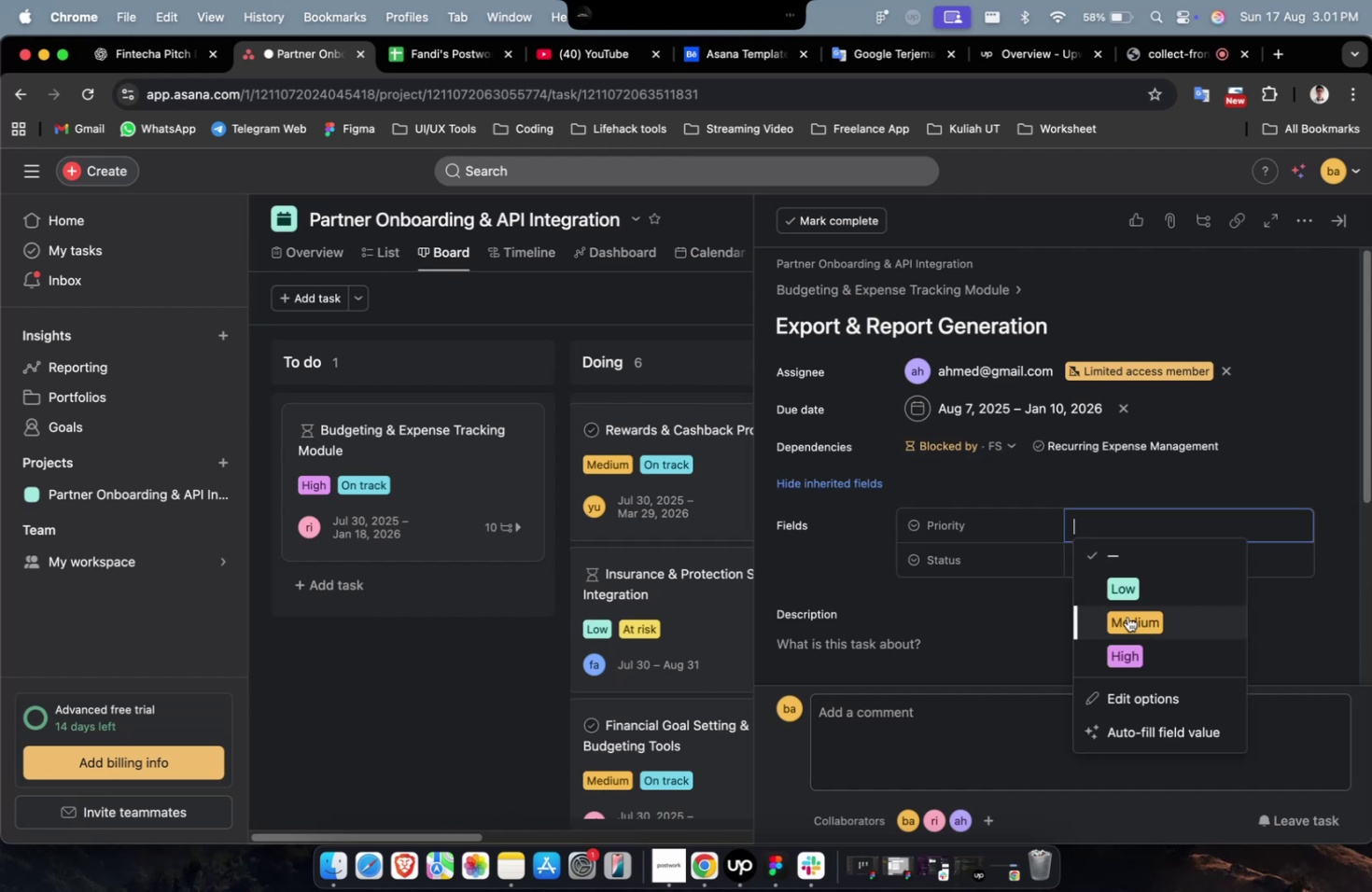 
triple_click([1127, 616])
 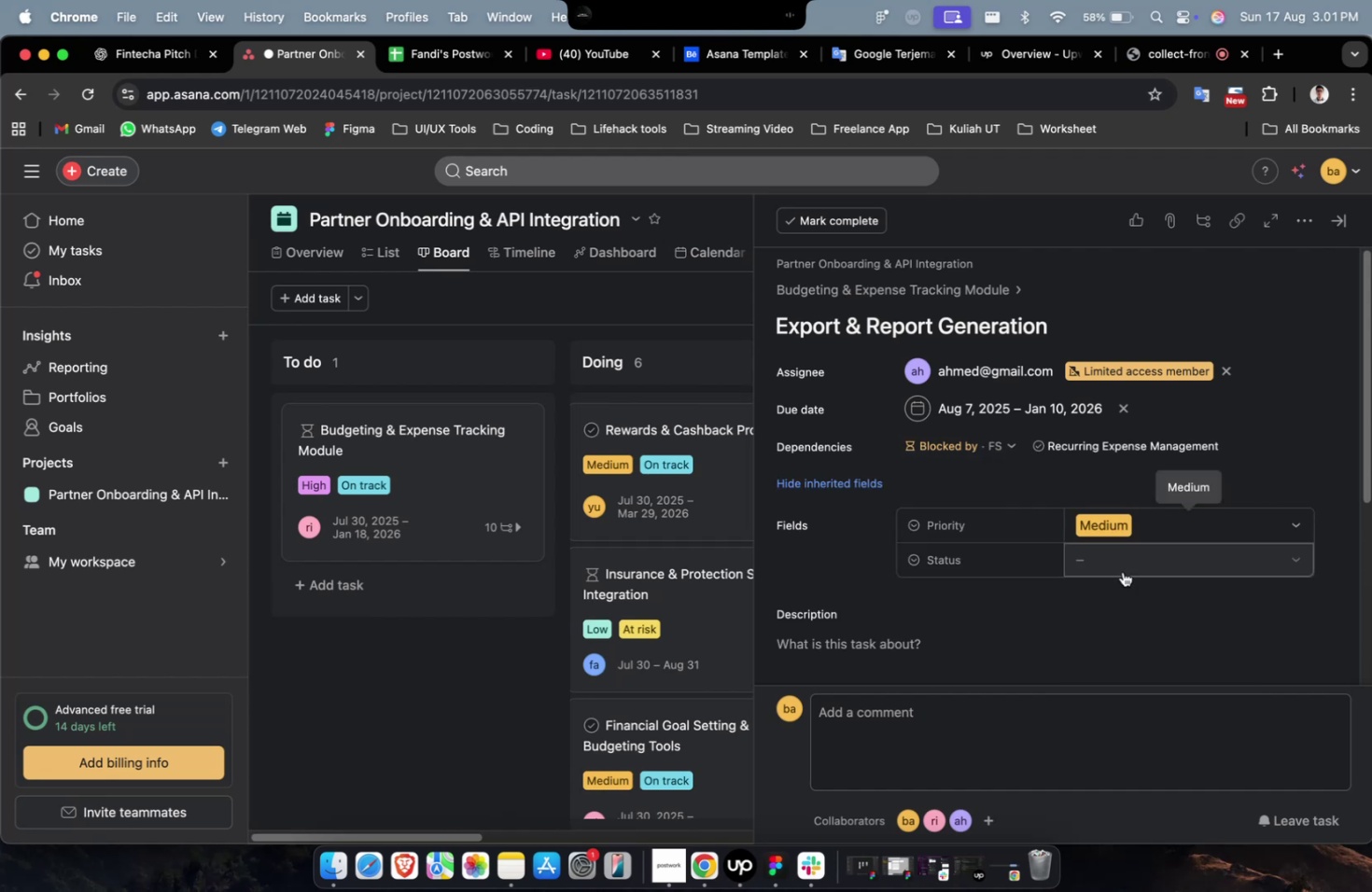 
triple_click([1122, 571])
 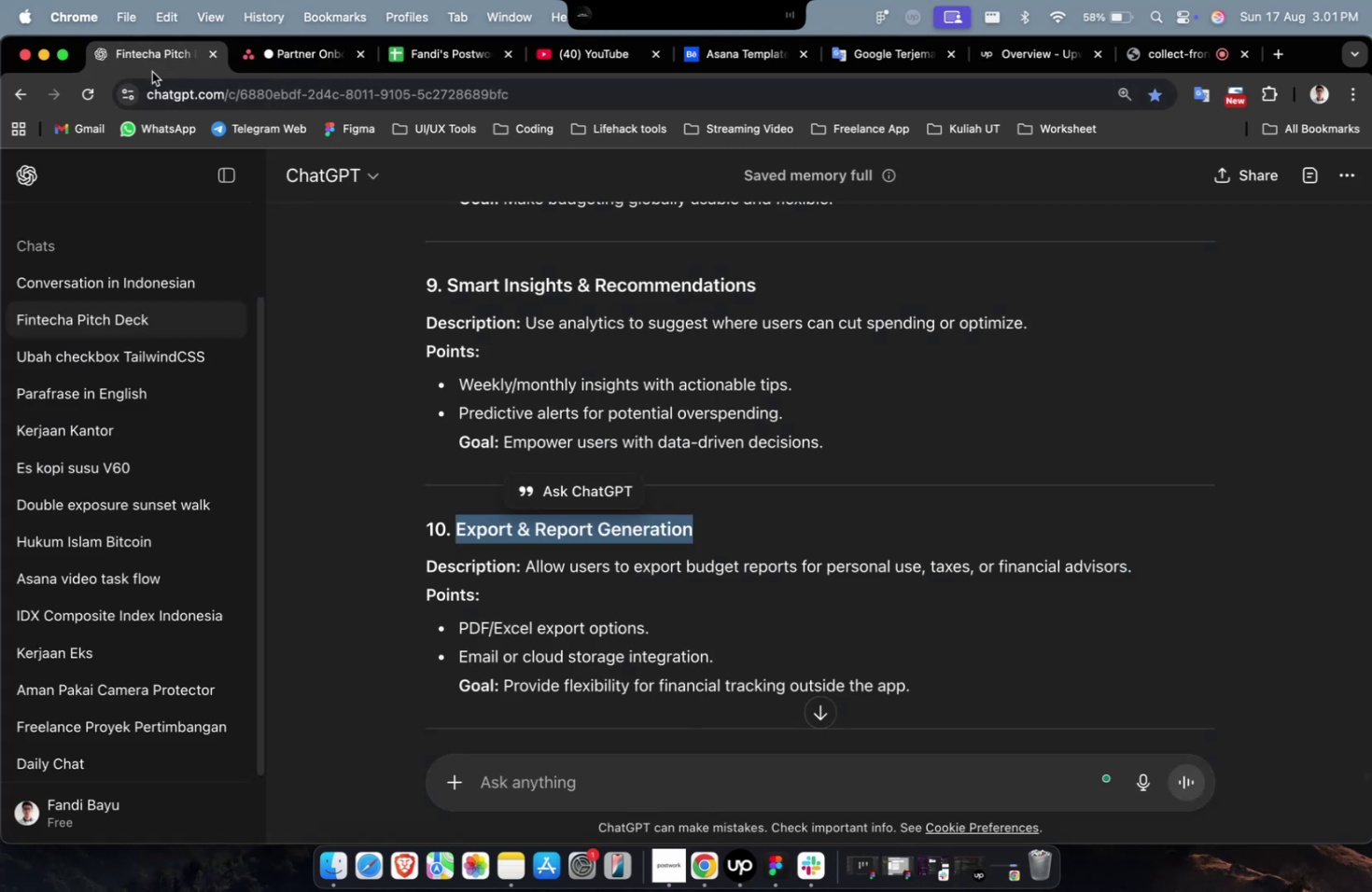 
scroll: coordinate [416, 249], scroll_direction: up, amount: 4.0
 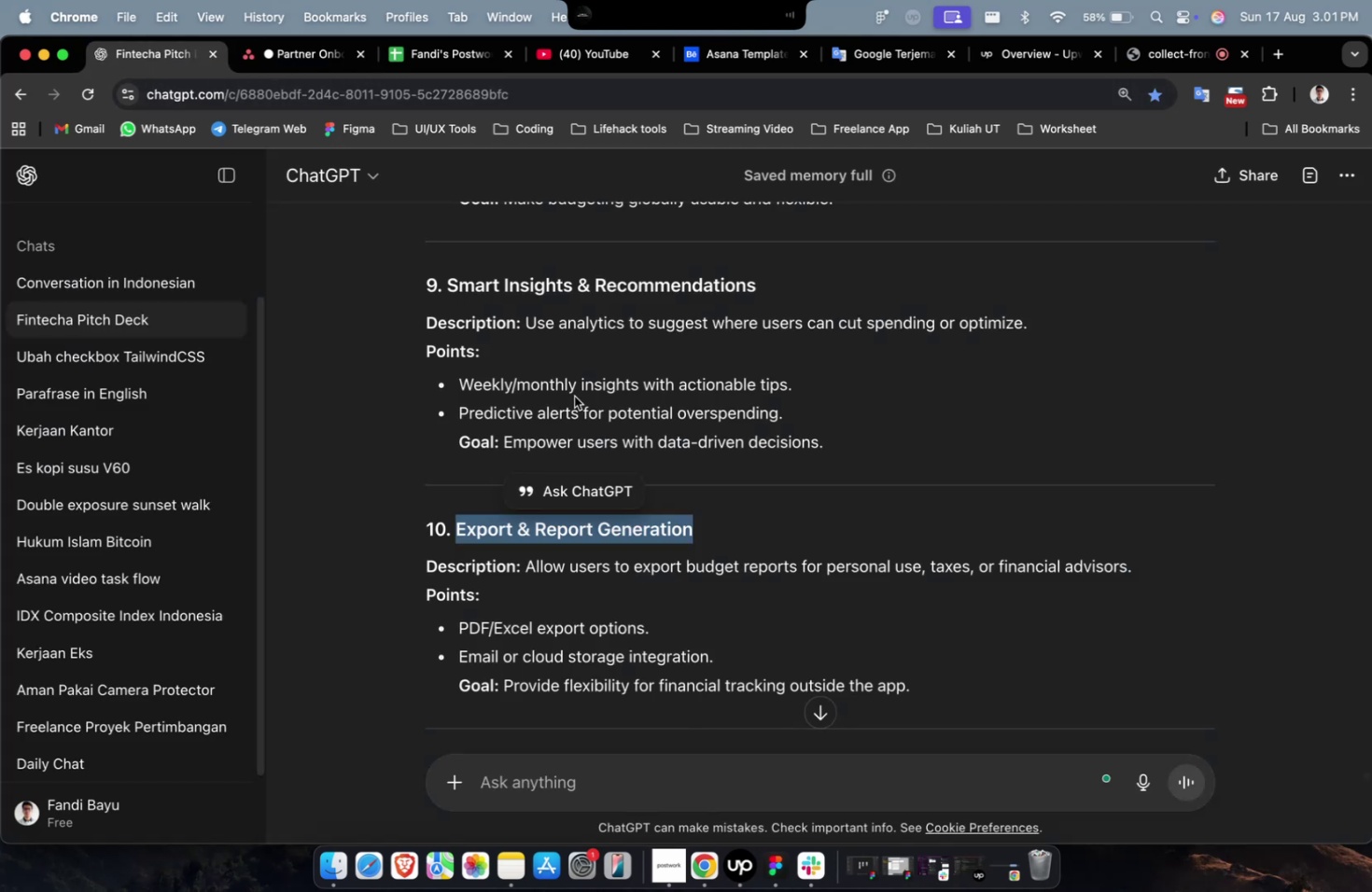 
scroll: coordinate [755, 483], scroll_direction: down, amount: 11.0
 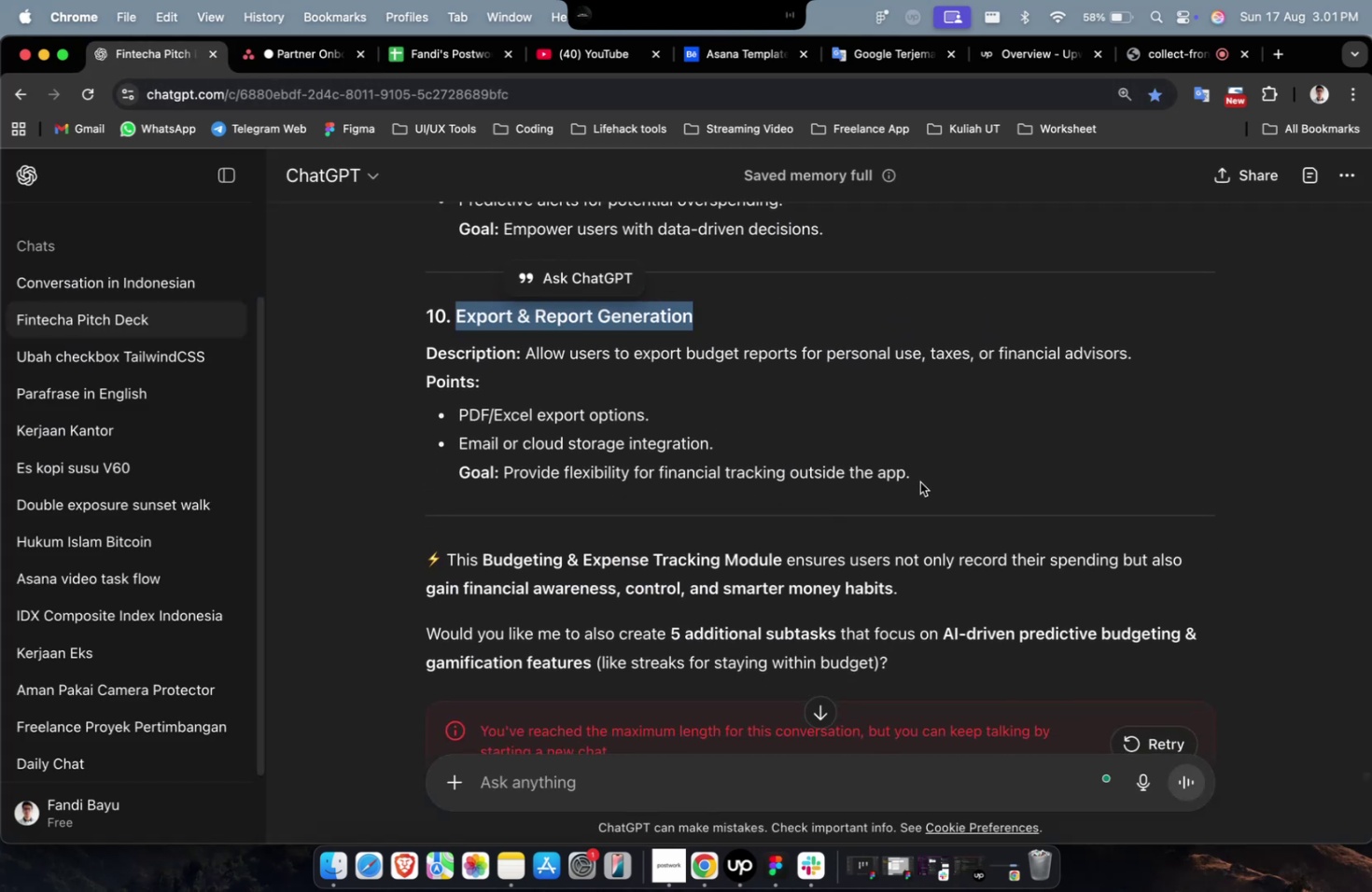 
left_click_drag(start_coordinate=[931, 476], to_coordinate=[529, 362])
 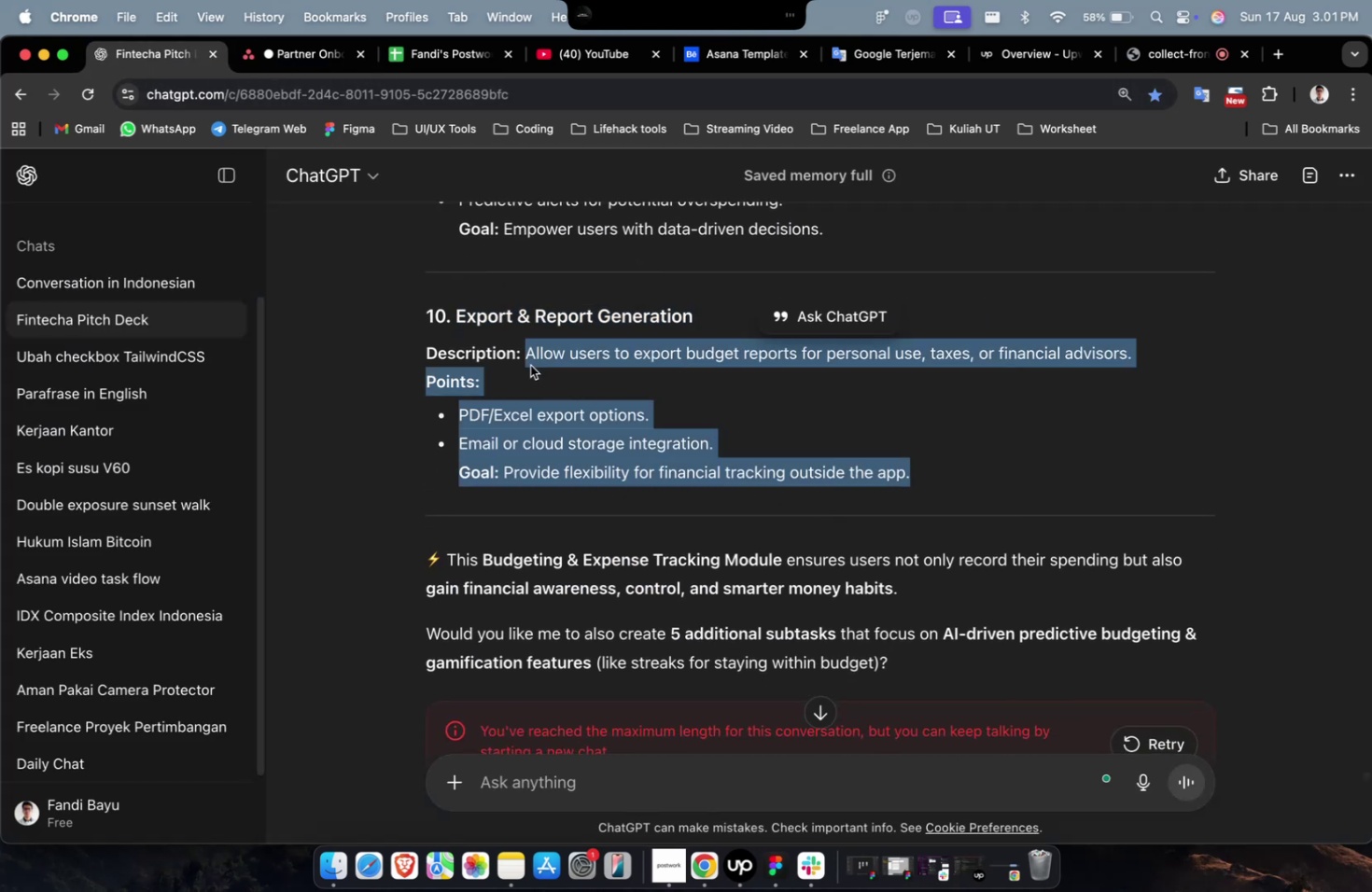 
key(Meta+C)
 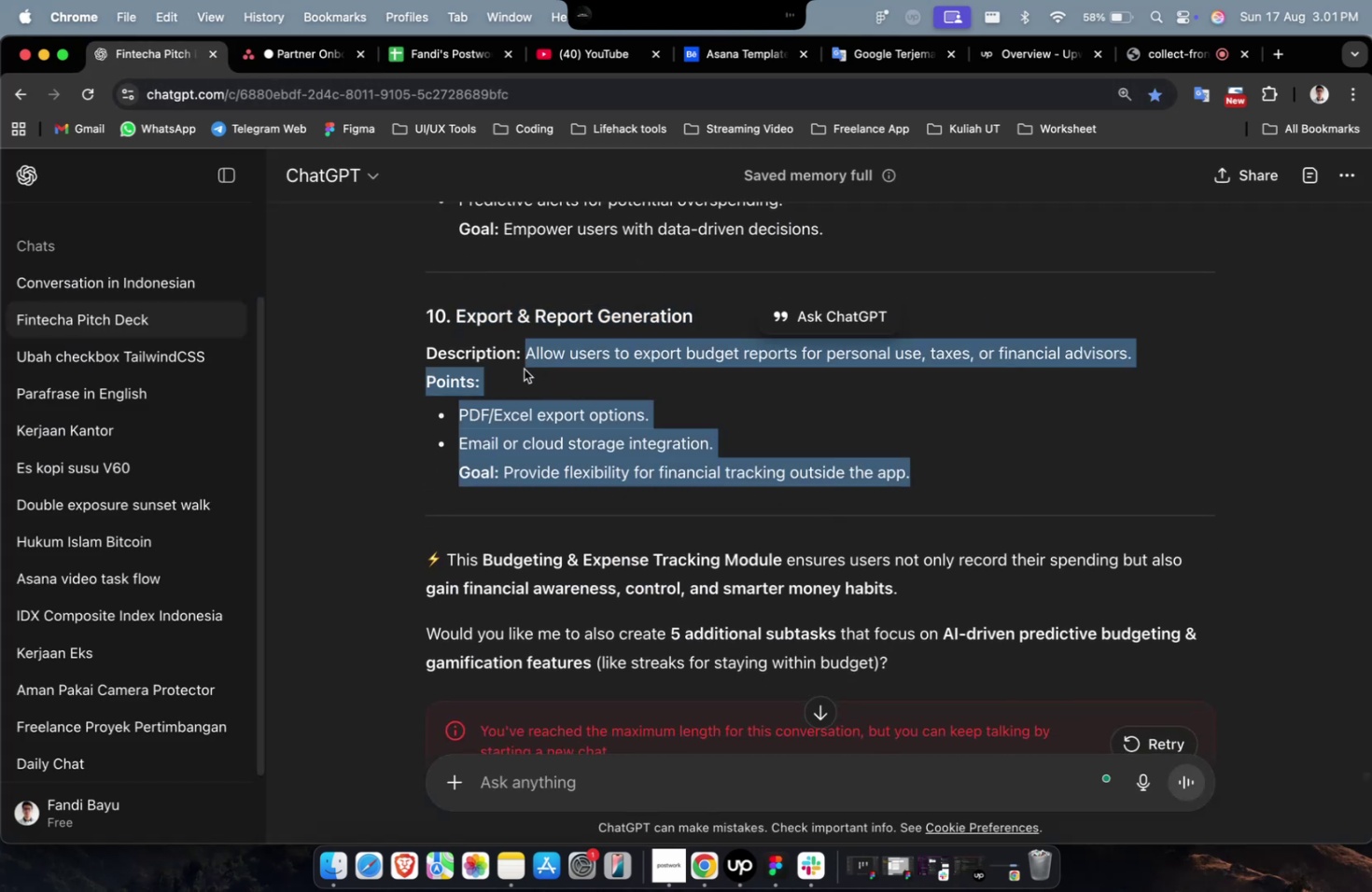 
key(Meta+C)
 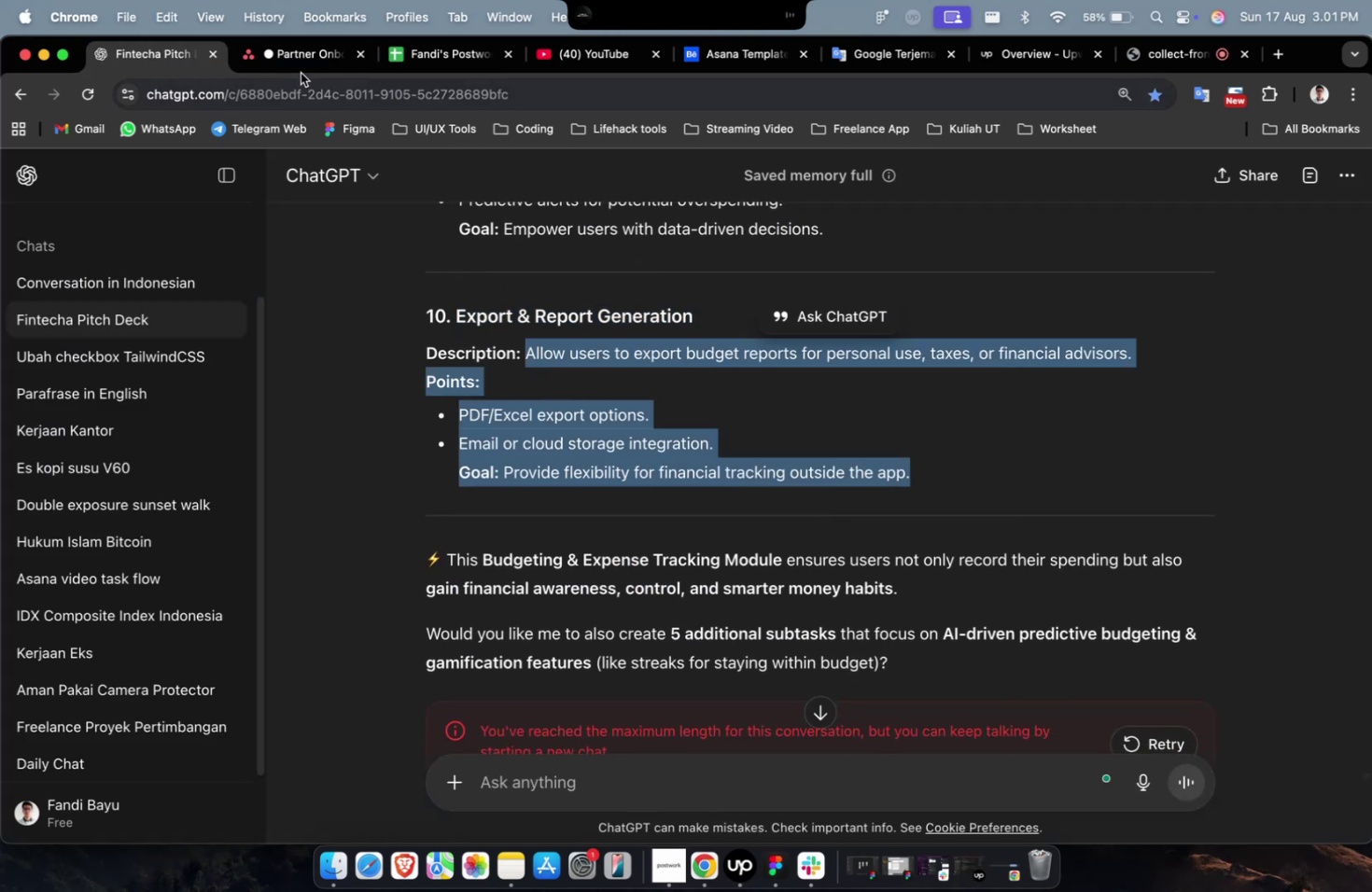 
left_click([301, 73])
 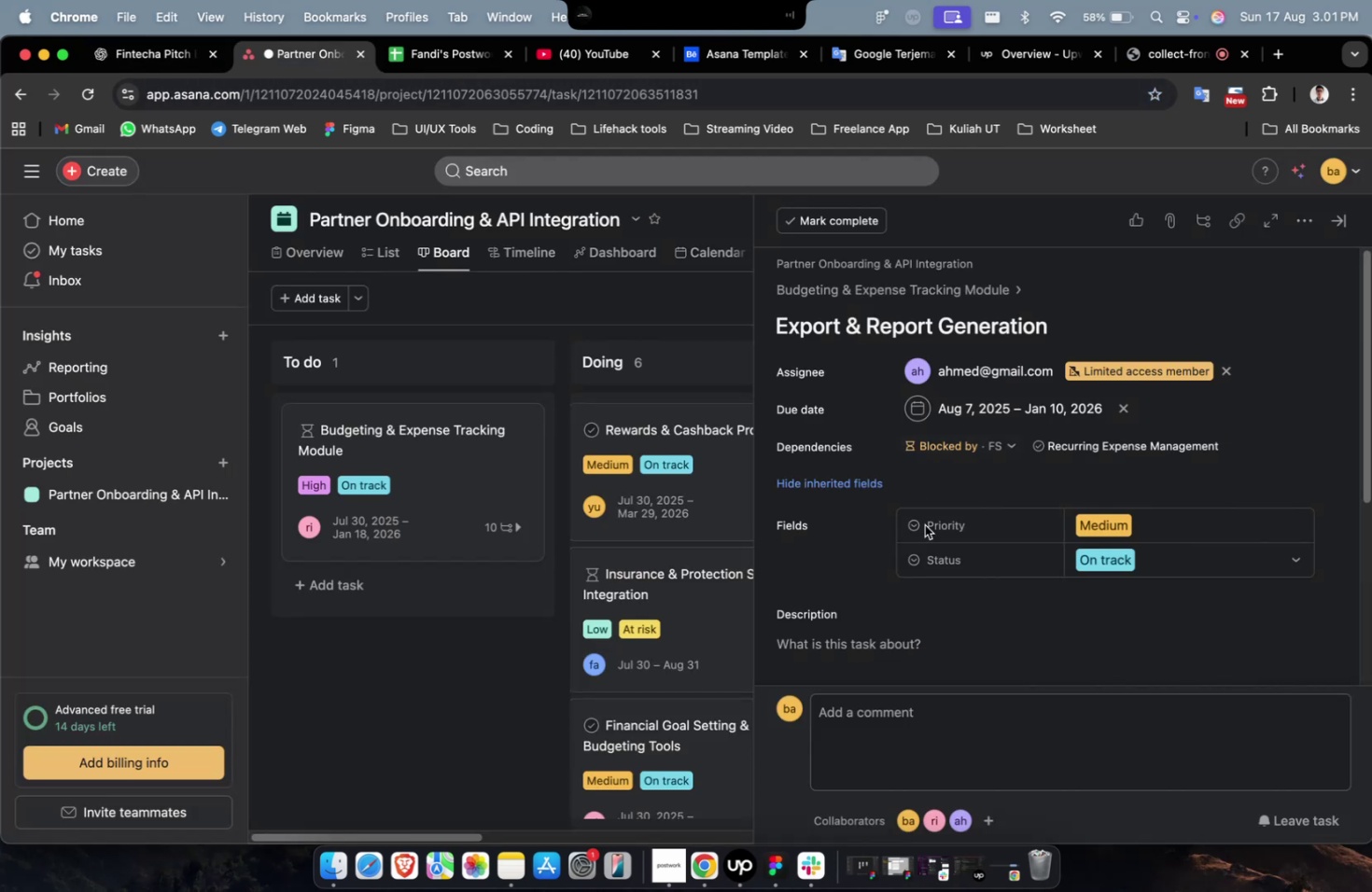 
left_click([916, 633])
 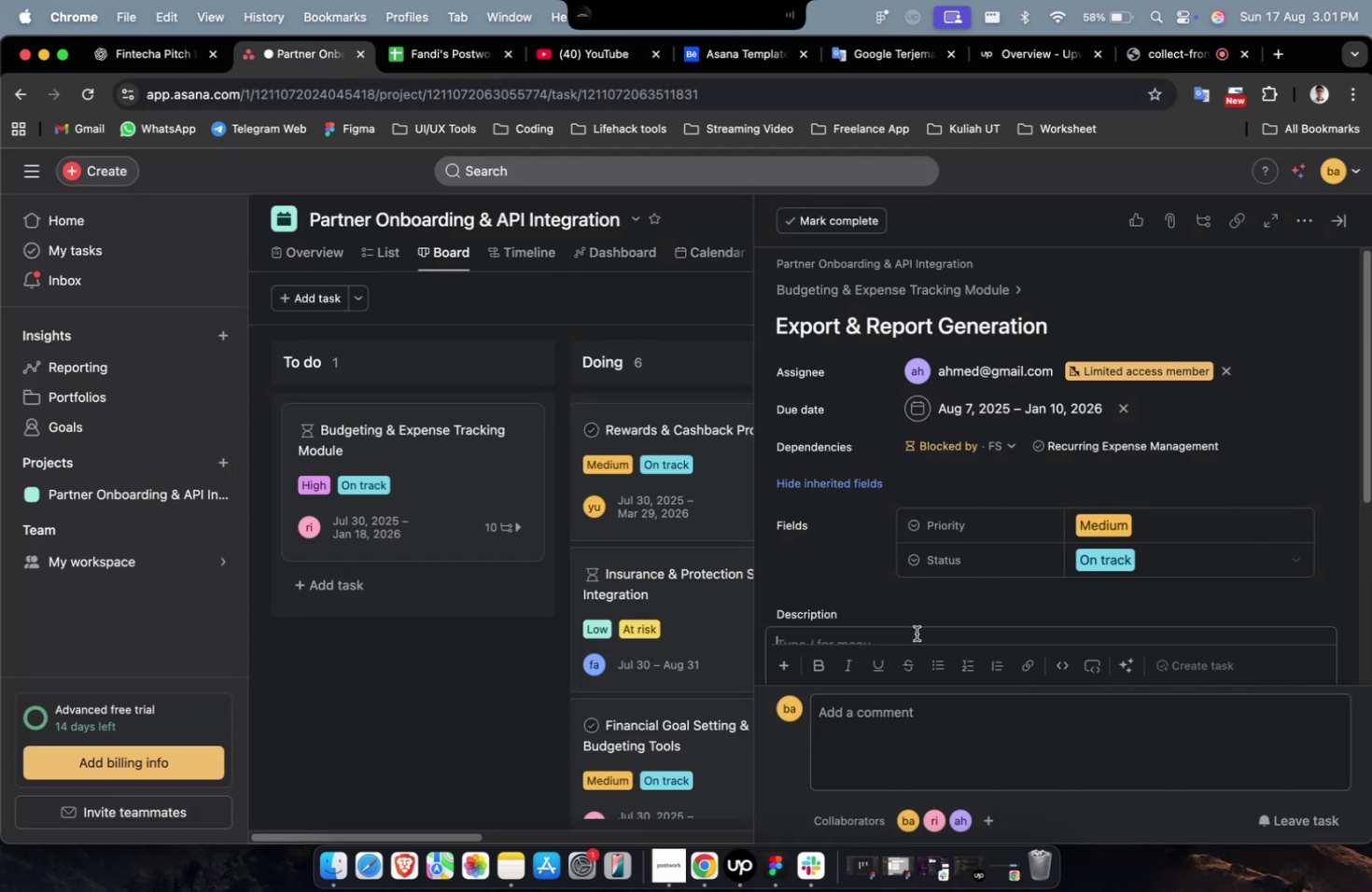 
key(Meta+V)
 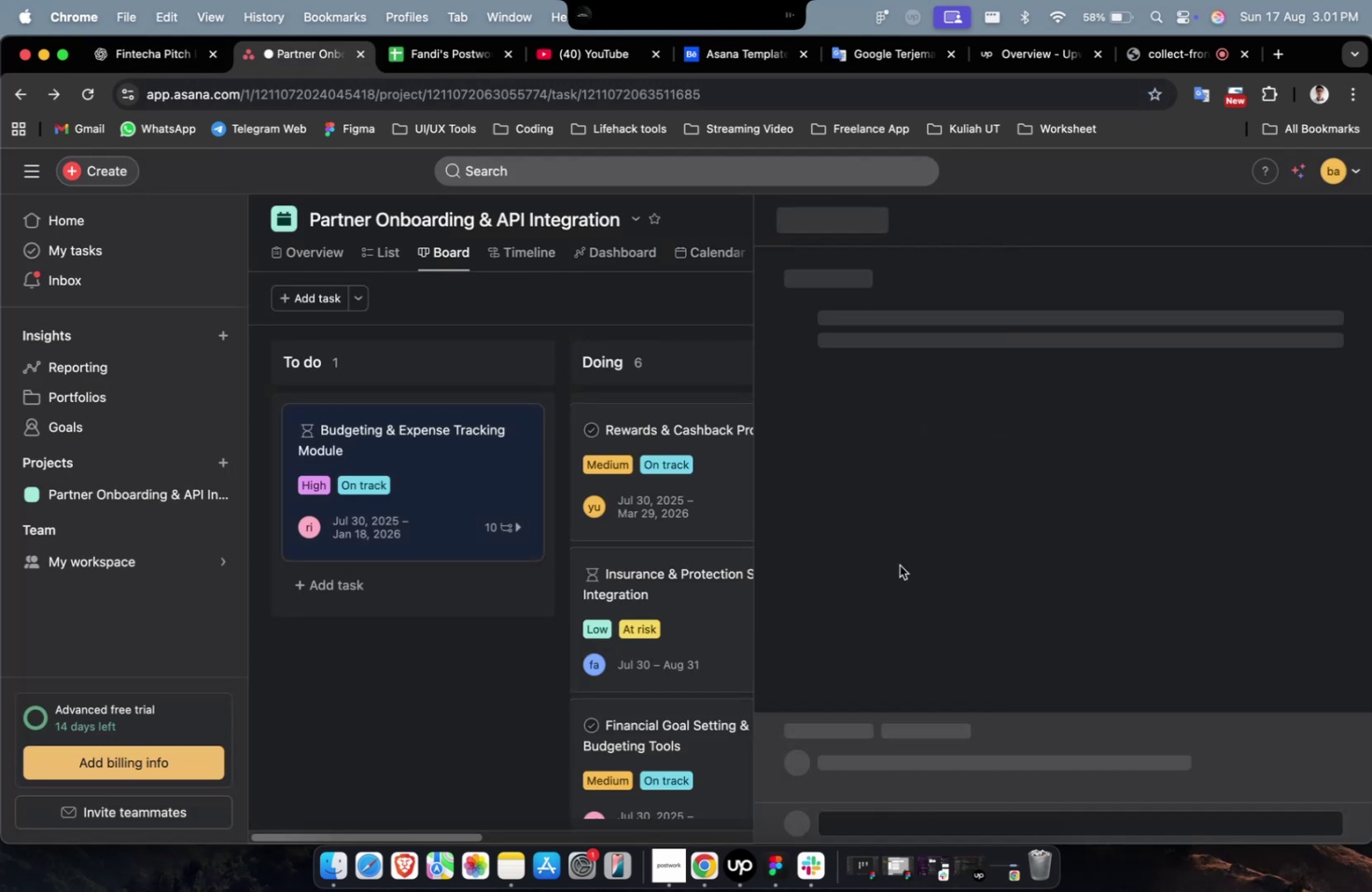 
scroll: coordinate [906, 560], scroll_direction: down, amount: 36.0
 